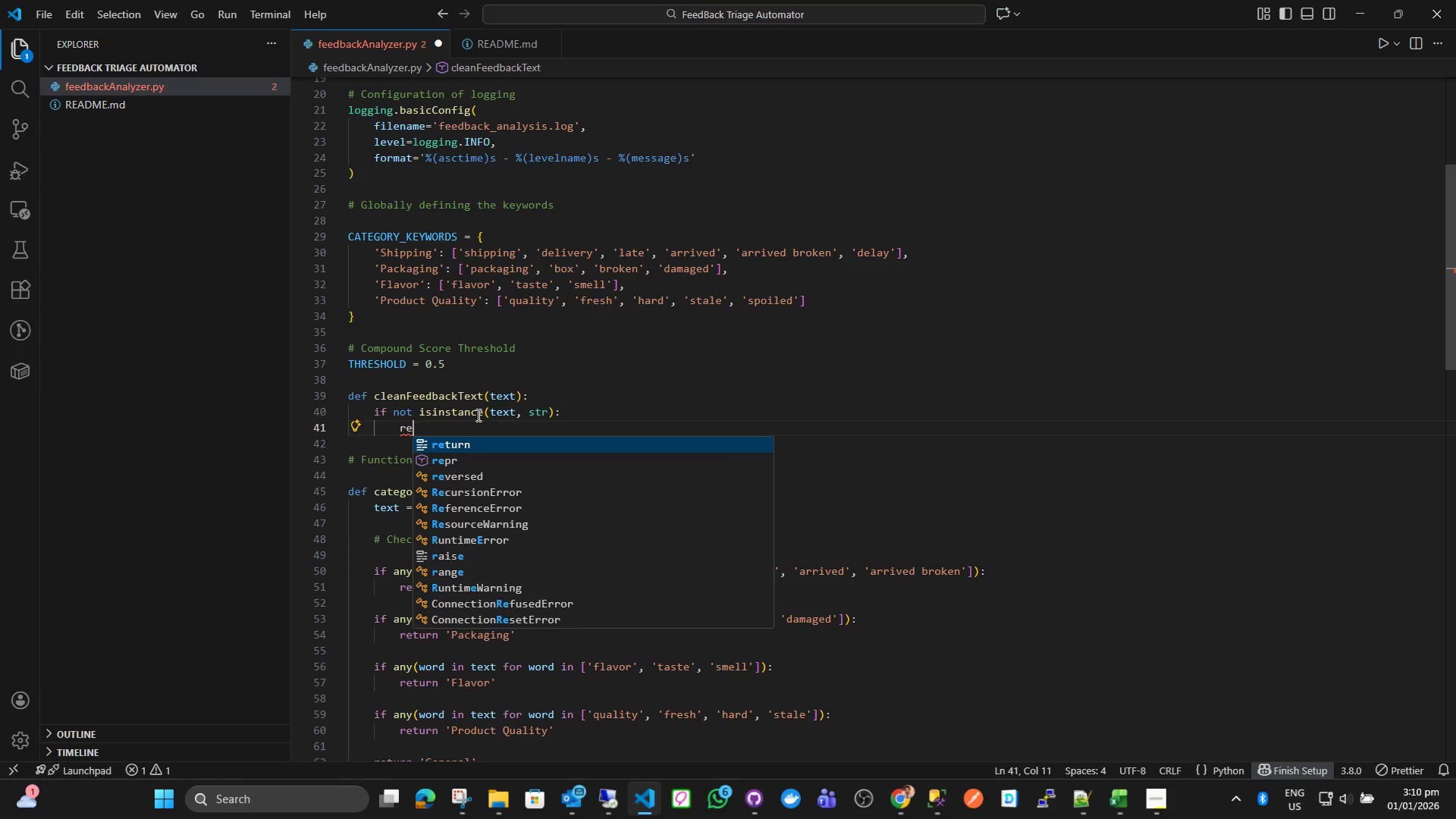 
key(Enter)
 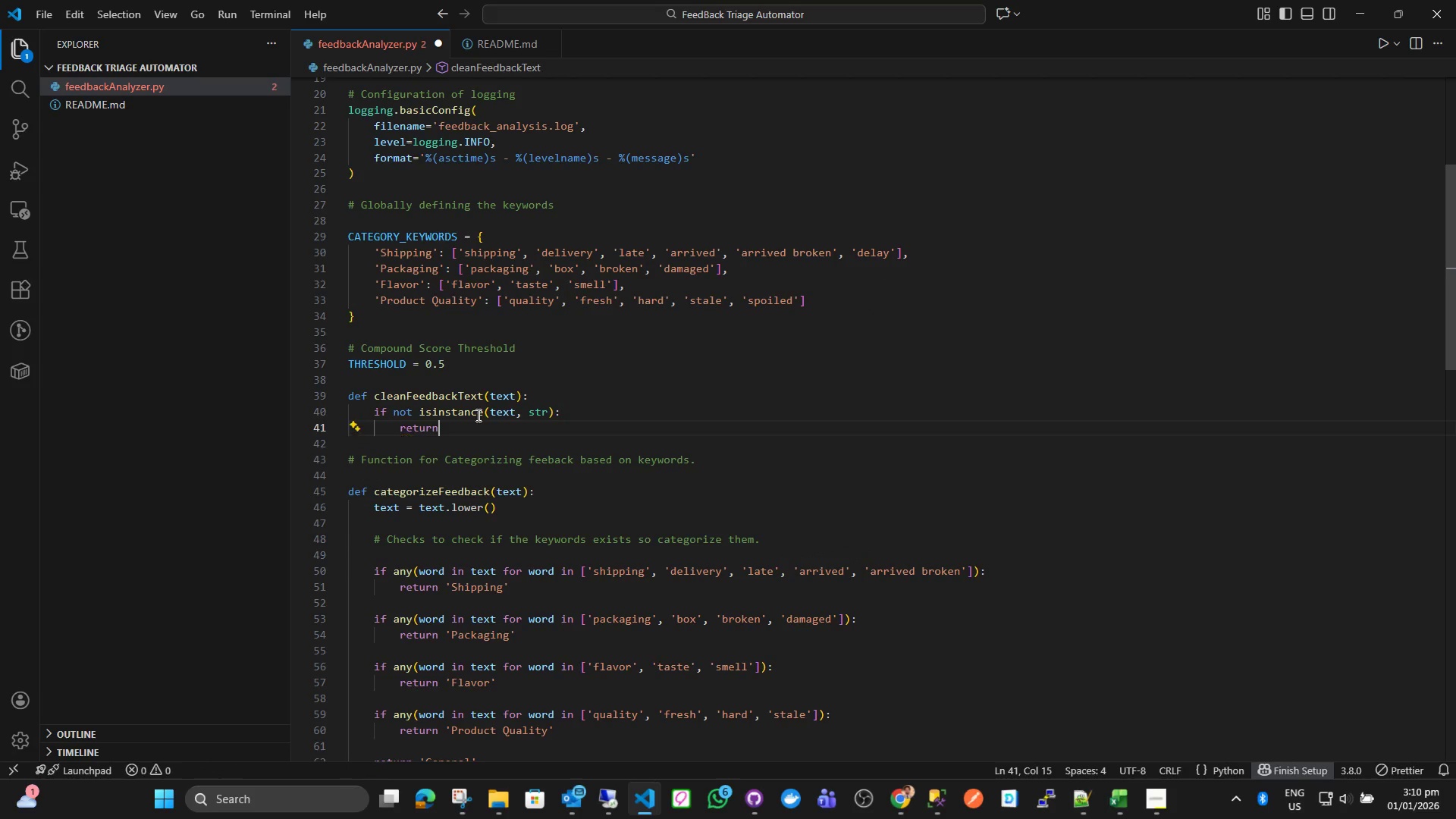 
key(Space)
 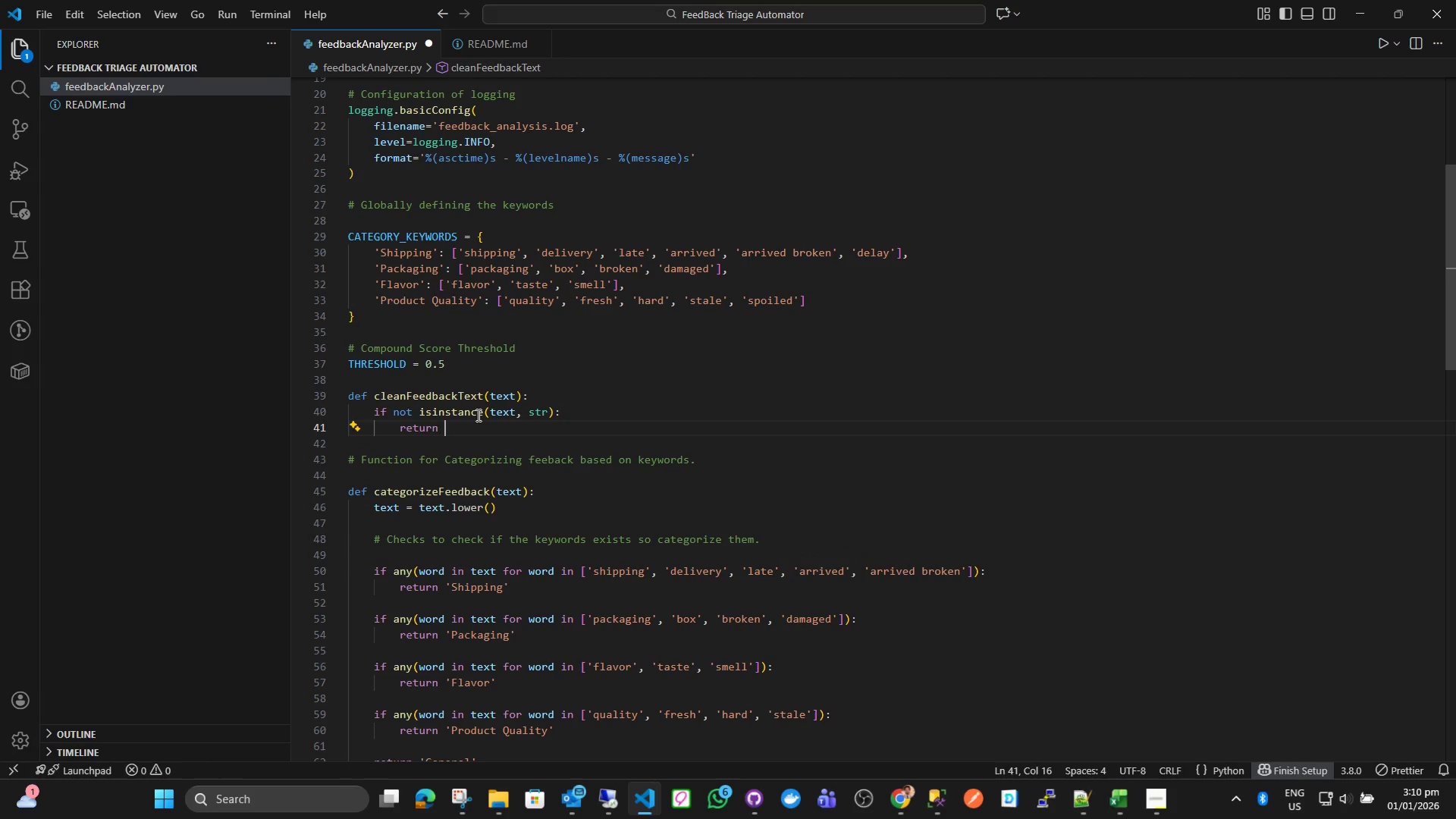 
key(Quote)
 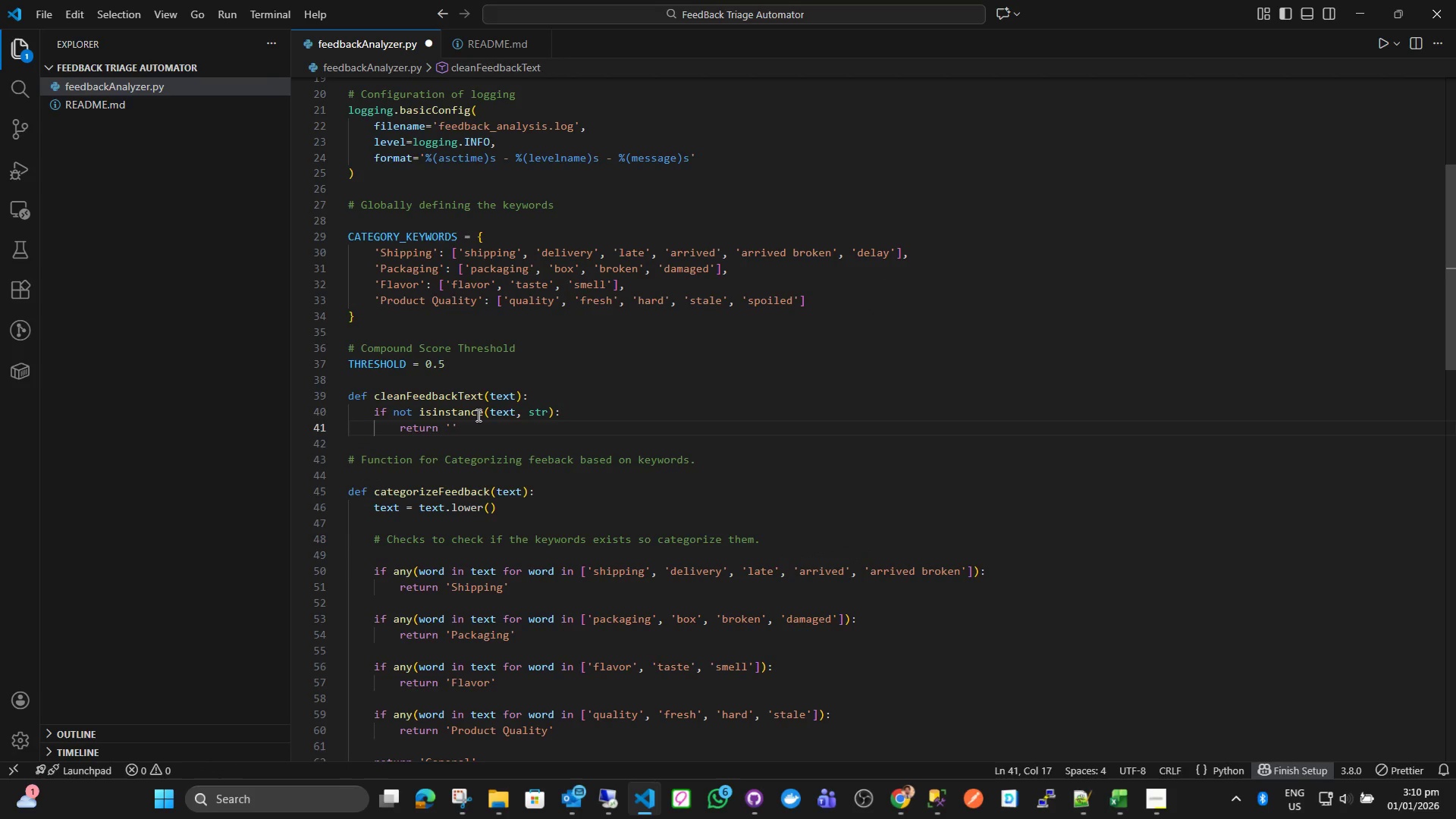 
key(ArrowRight)
 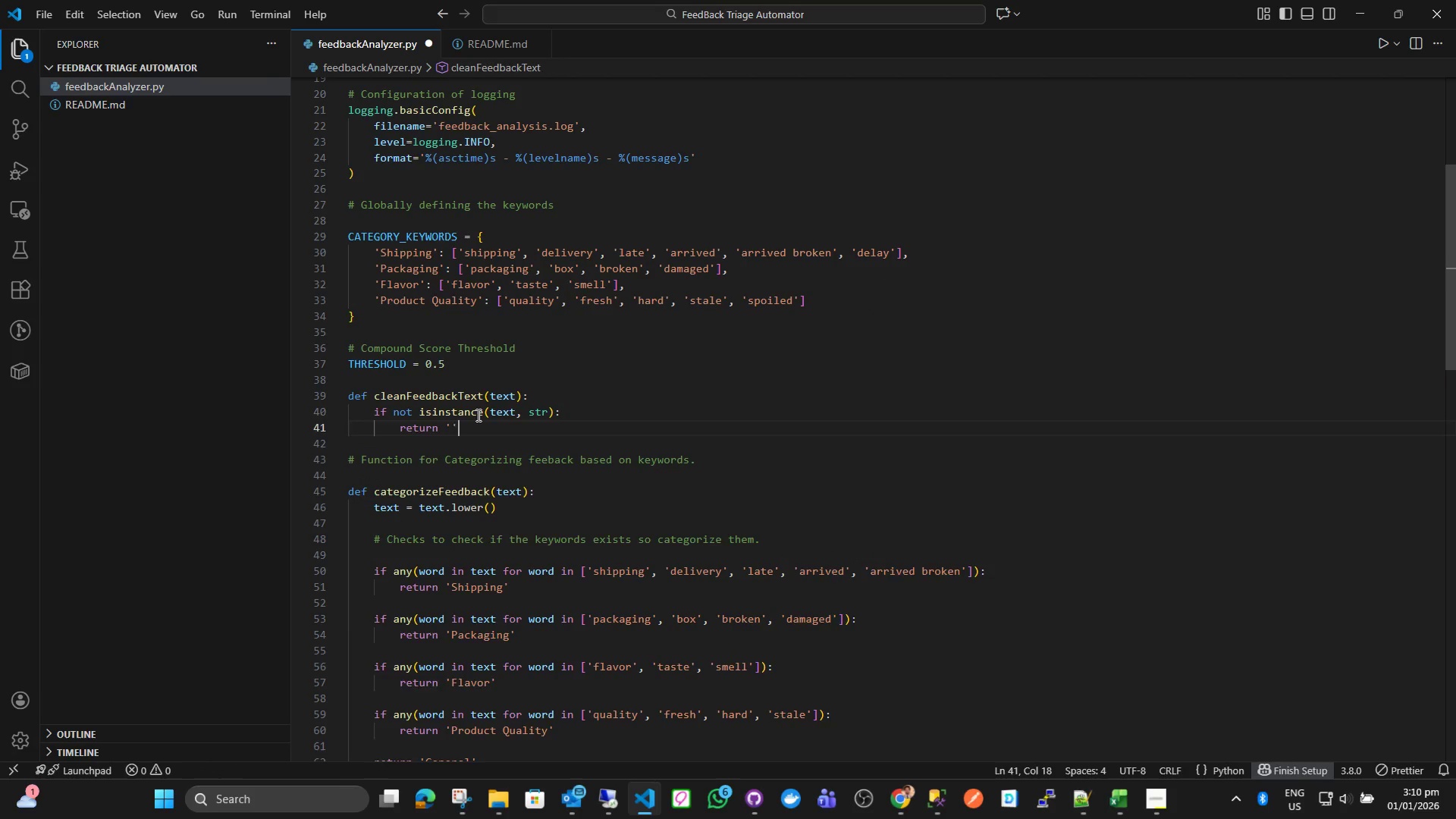 
key(Enter)
 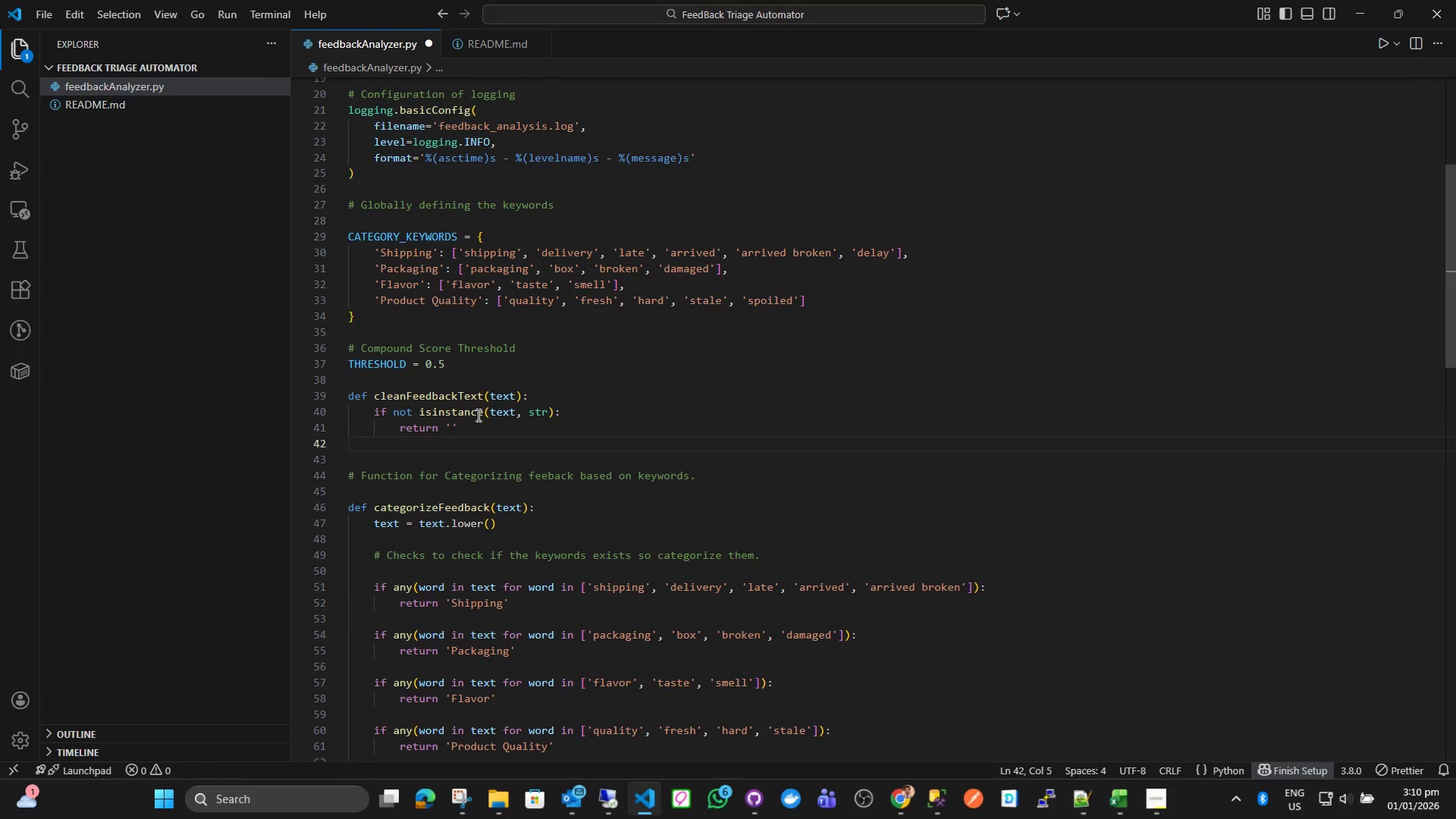 
type(return text.stri)
 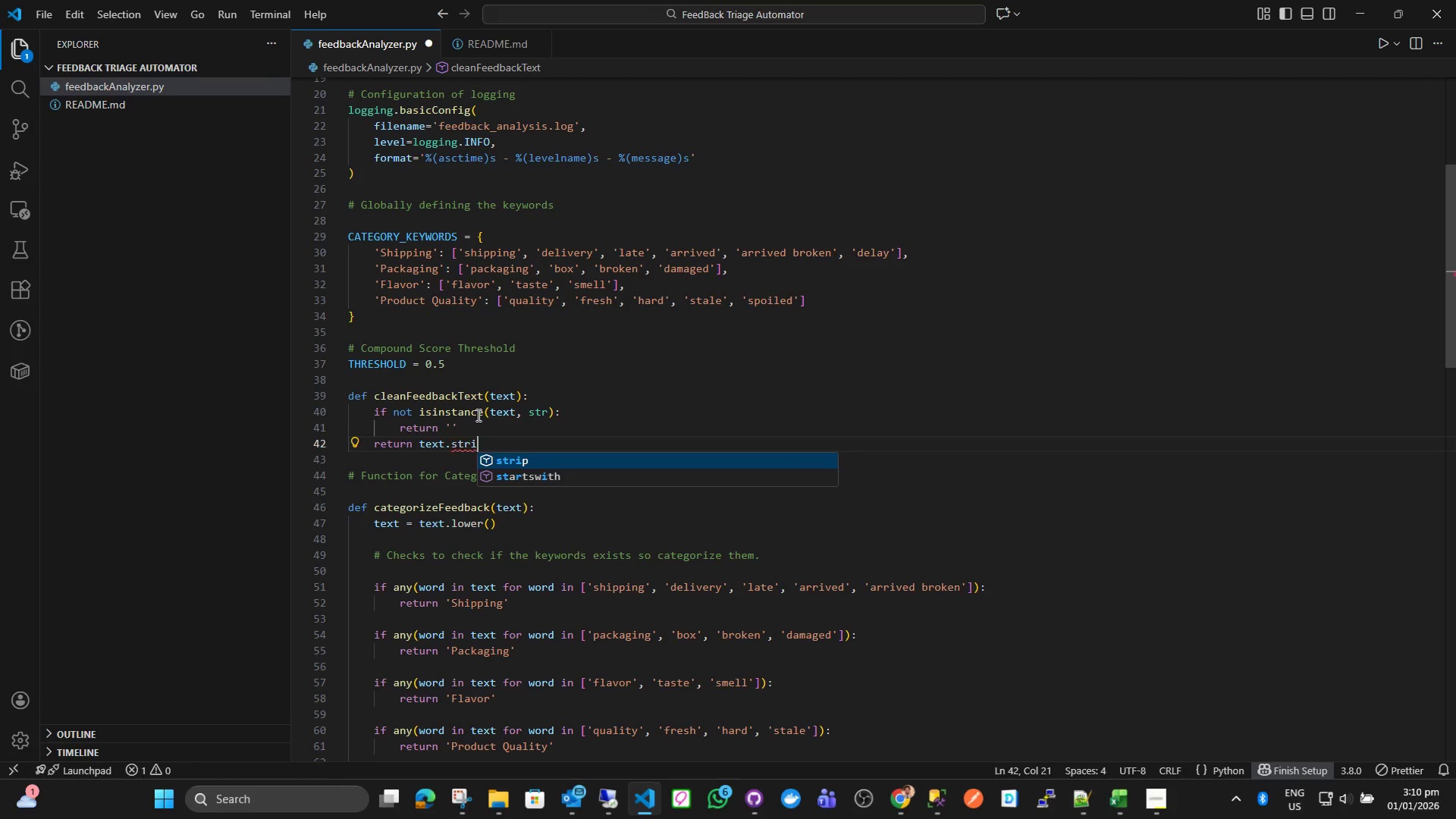 
key(Enter)
 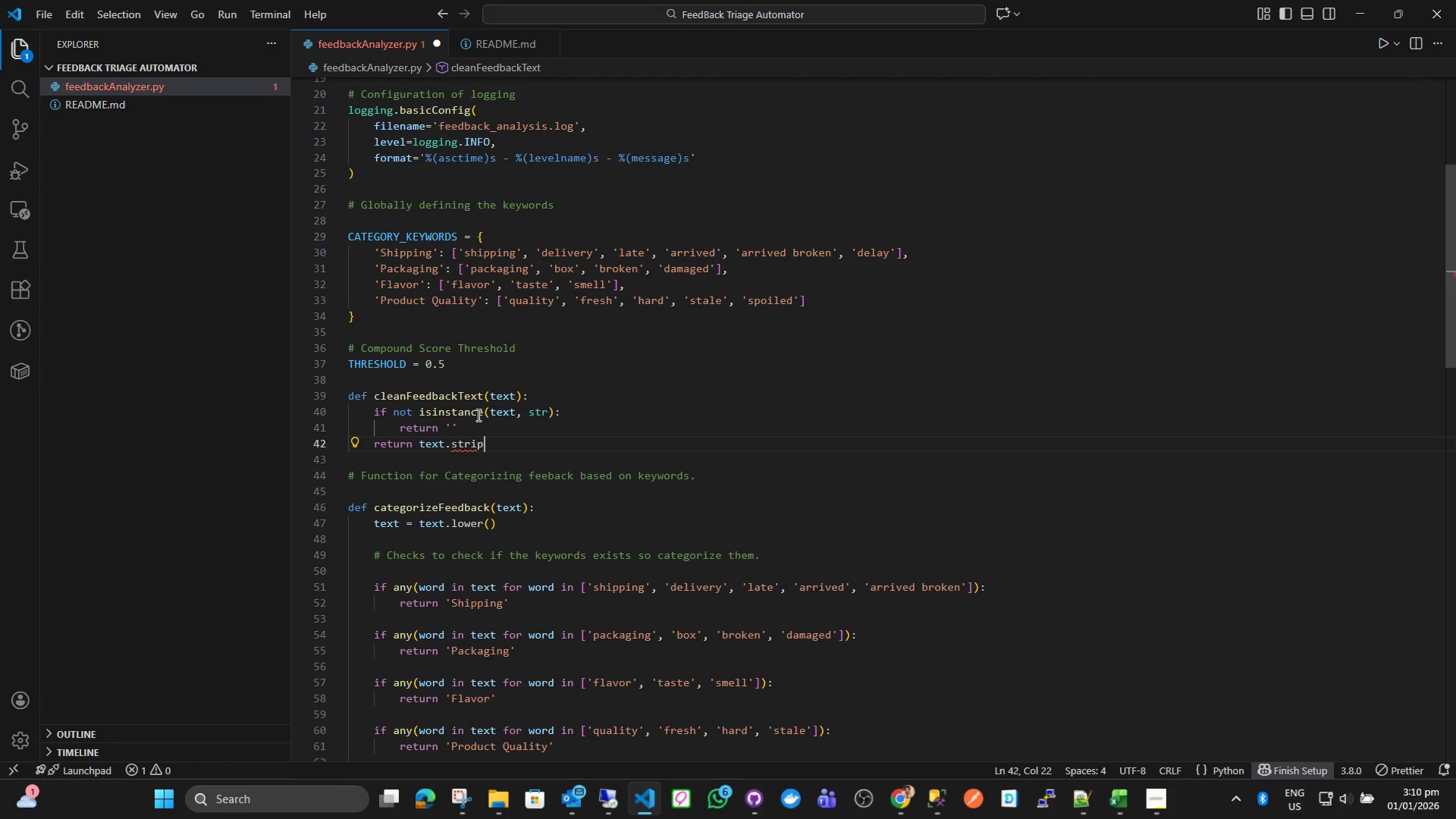 
key(Shift+ShiftLeft)
 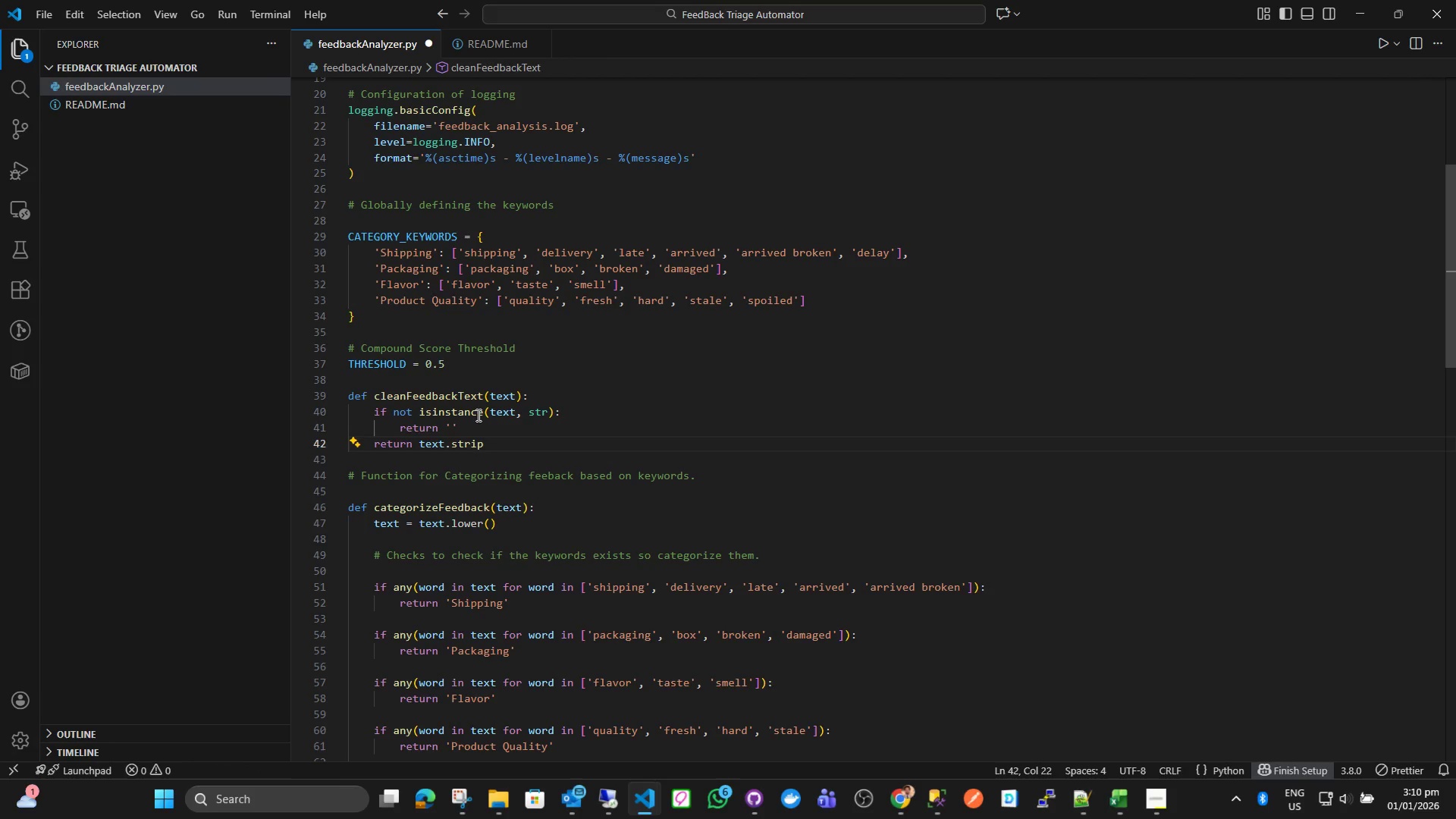 
key(Shift+9)
 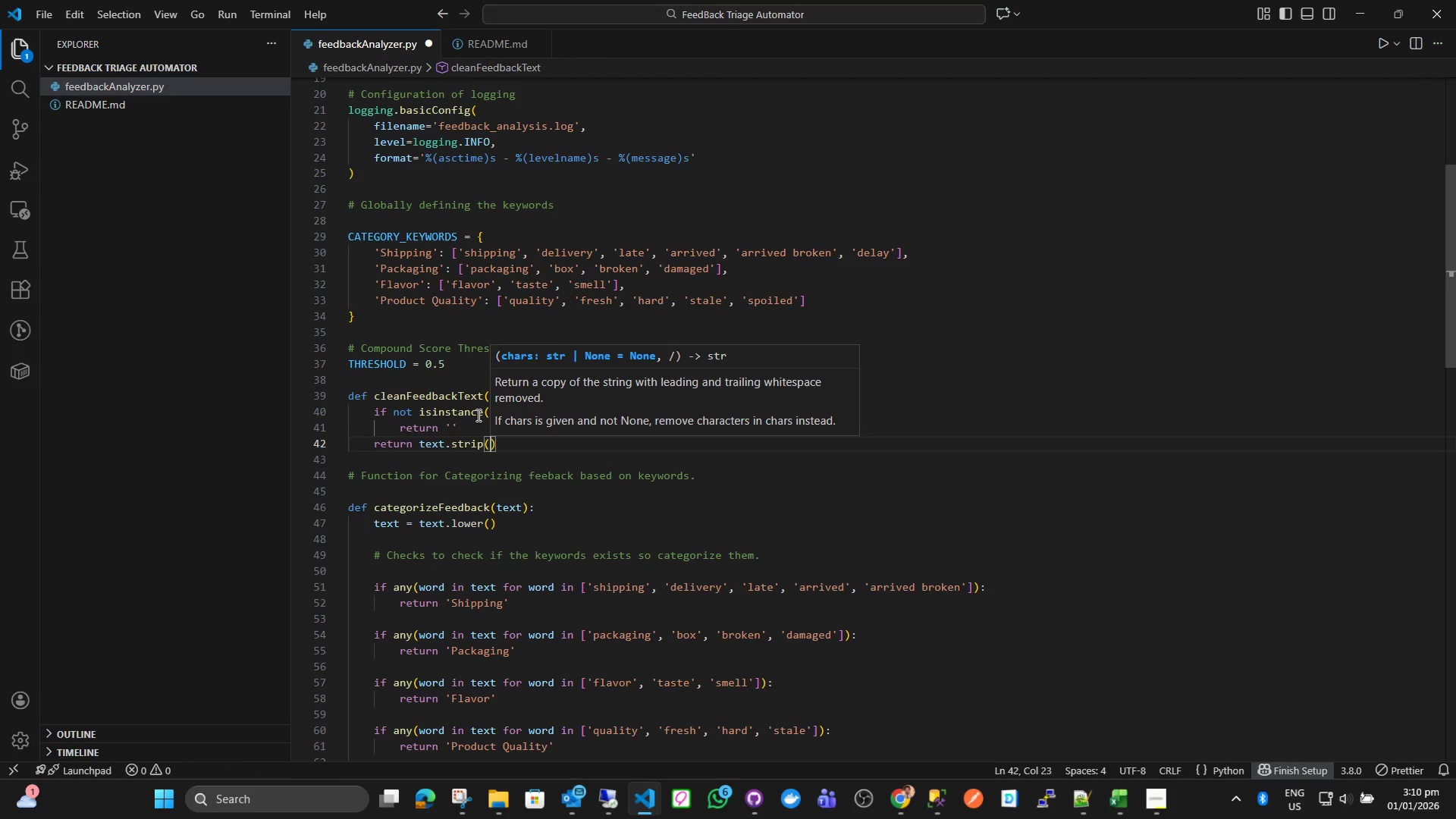 
key(ArrowRight)
 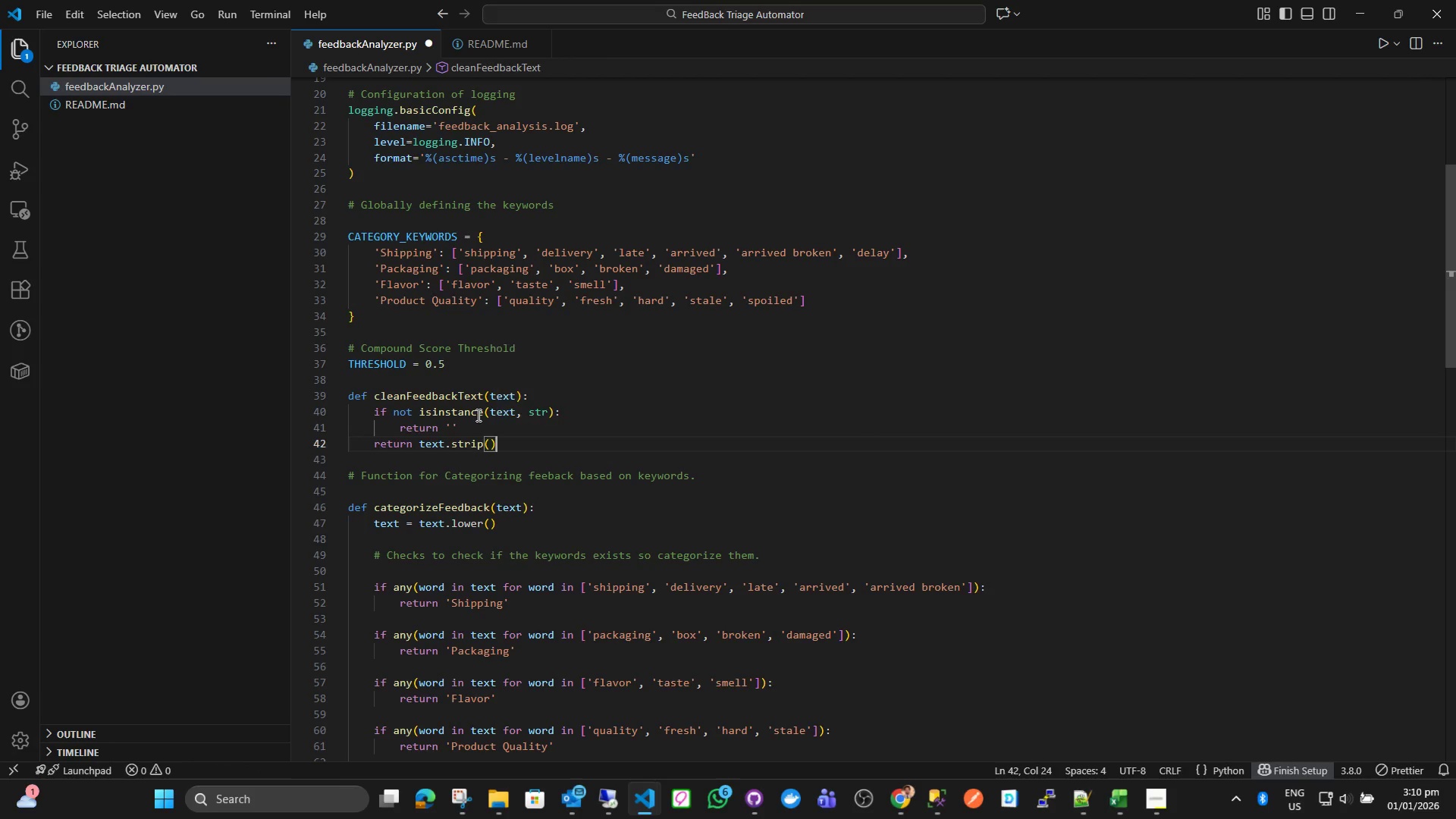 
key(Enter)
 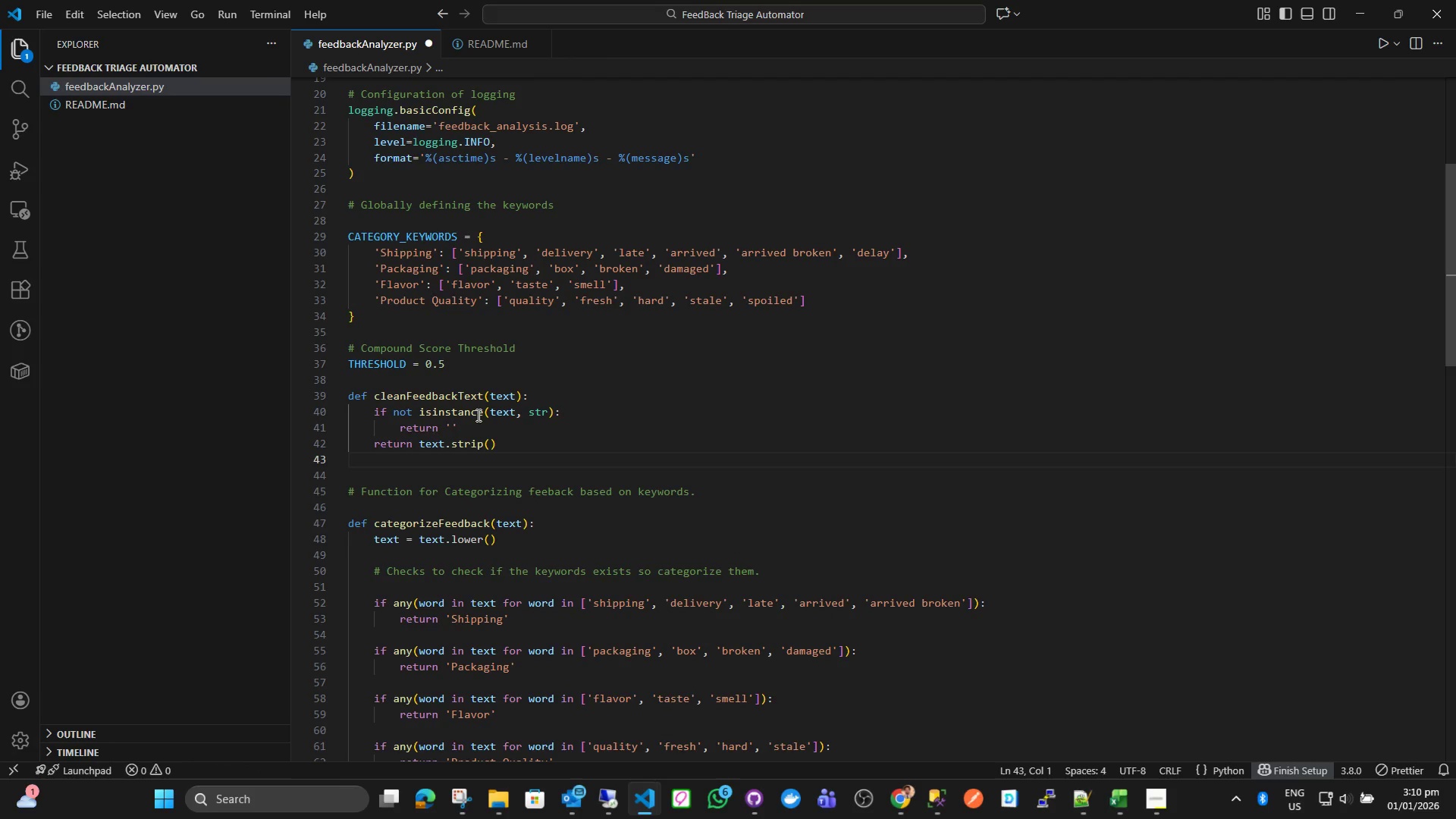 
key(ArrowDown)
 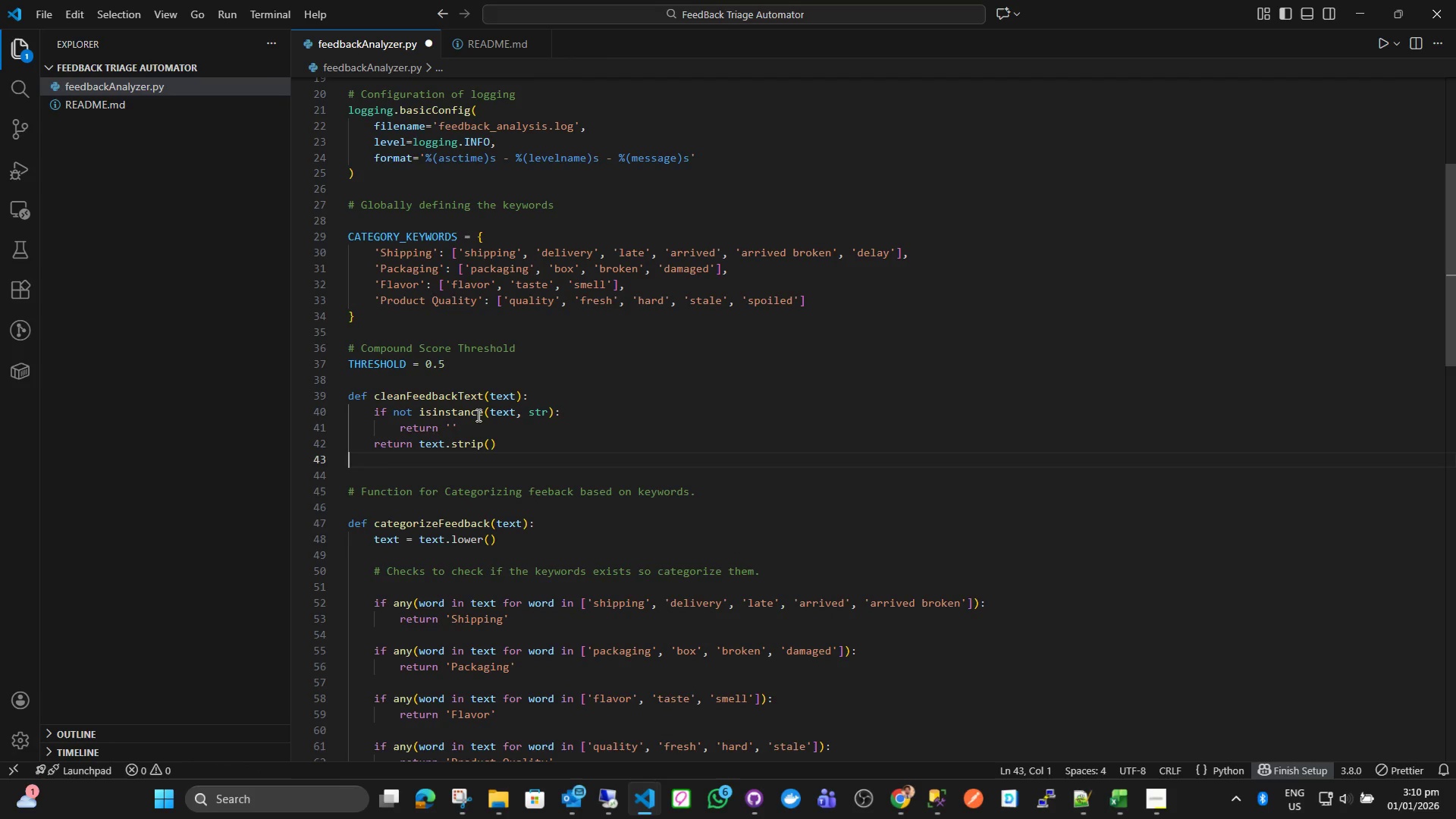 
key(ArrowUp)
 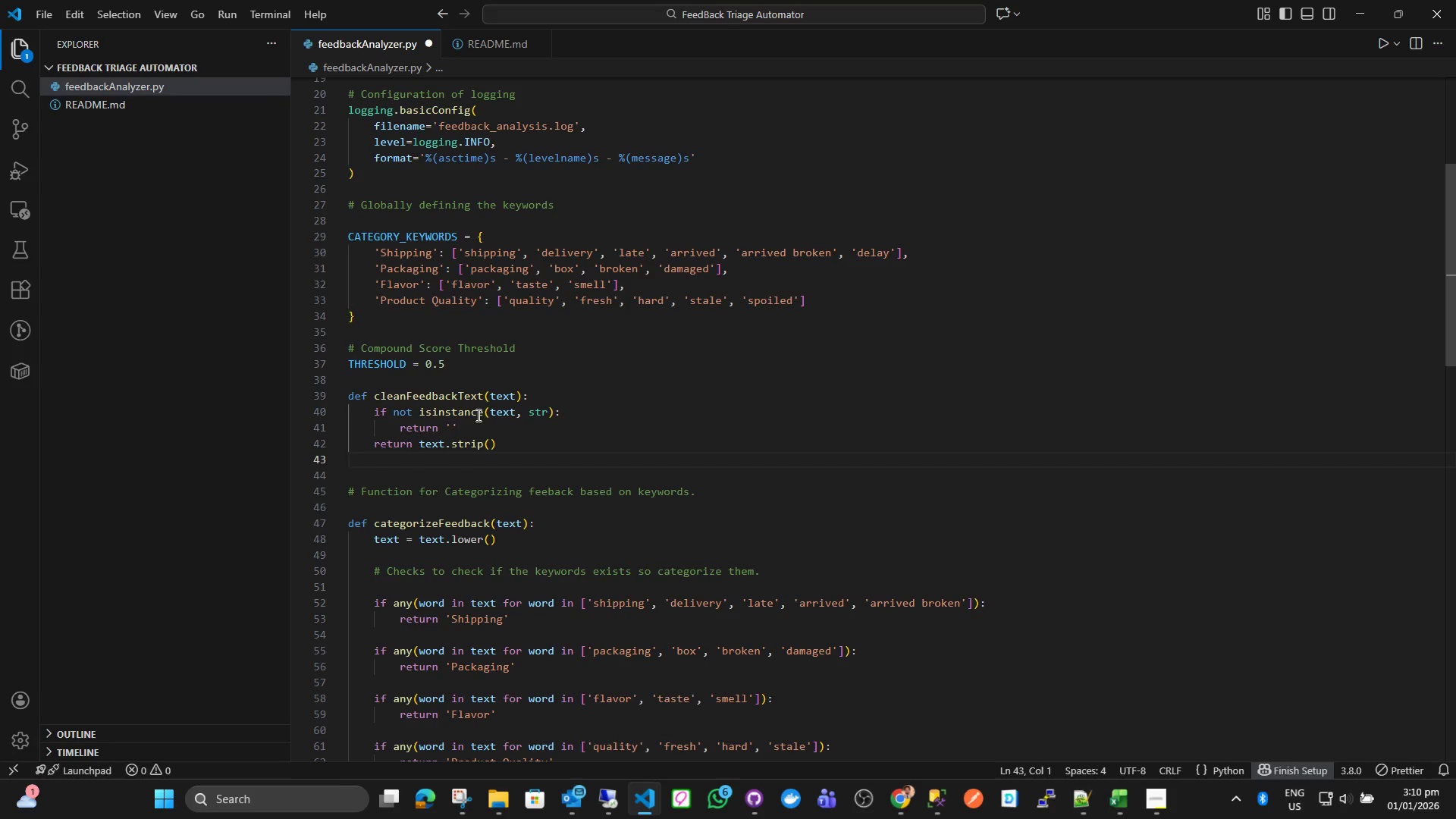 
key(ArrowDown)
 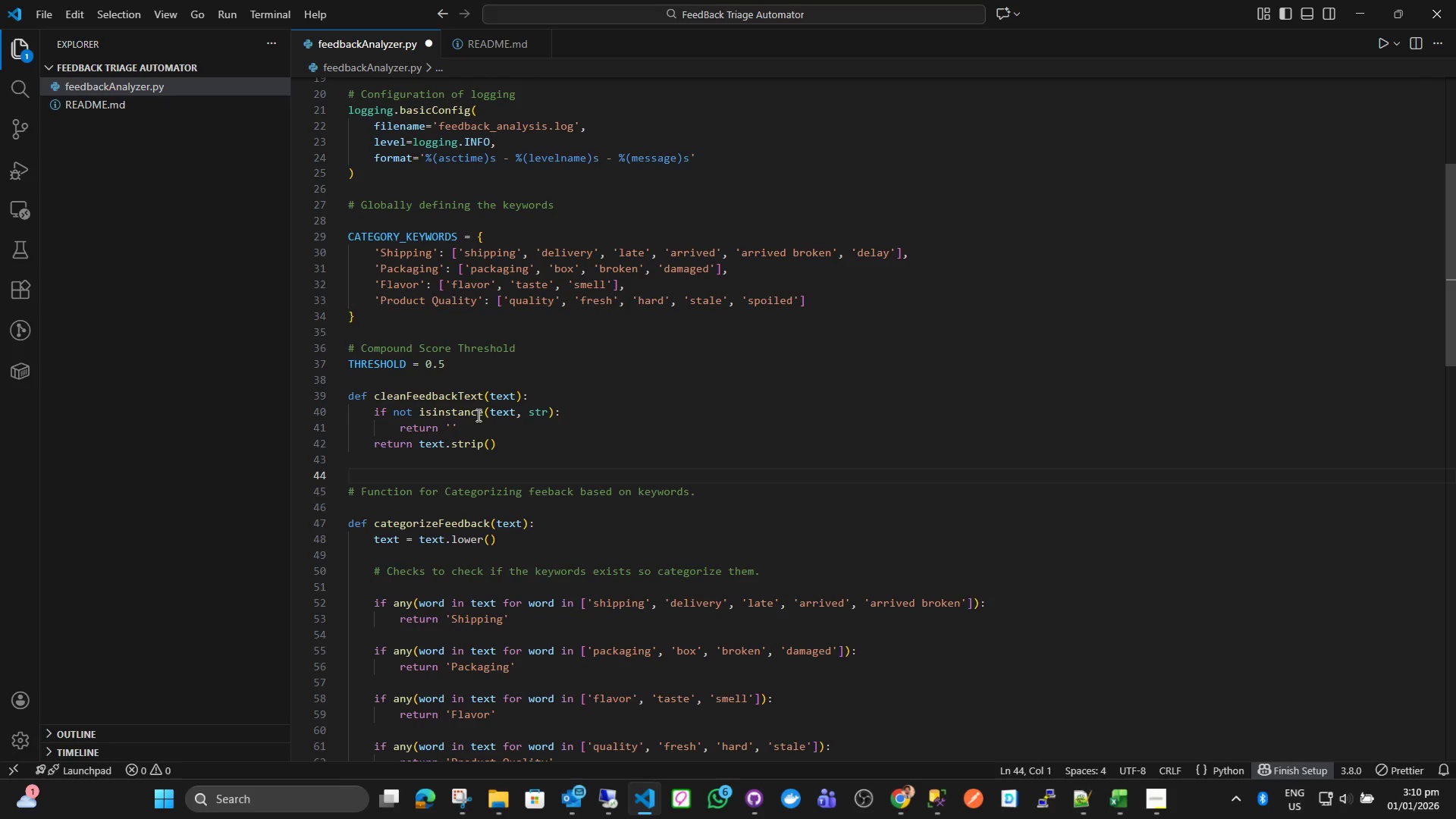 
key(Backspace)
 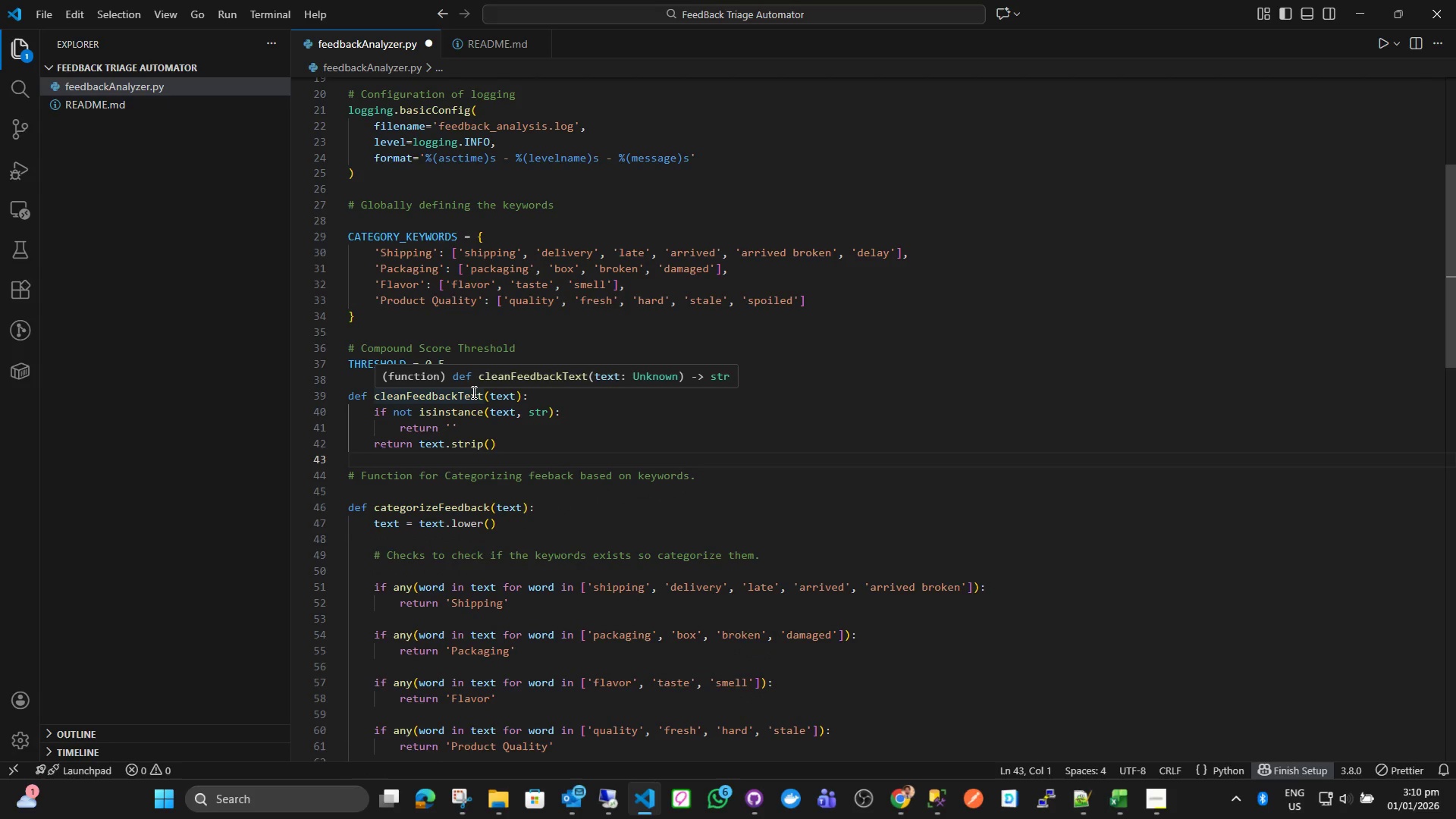 
scroll: coordinate [472, 395], scroll_direction: down, amount: 1.0
 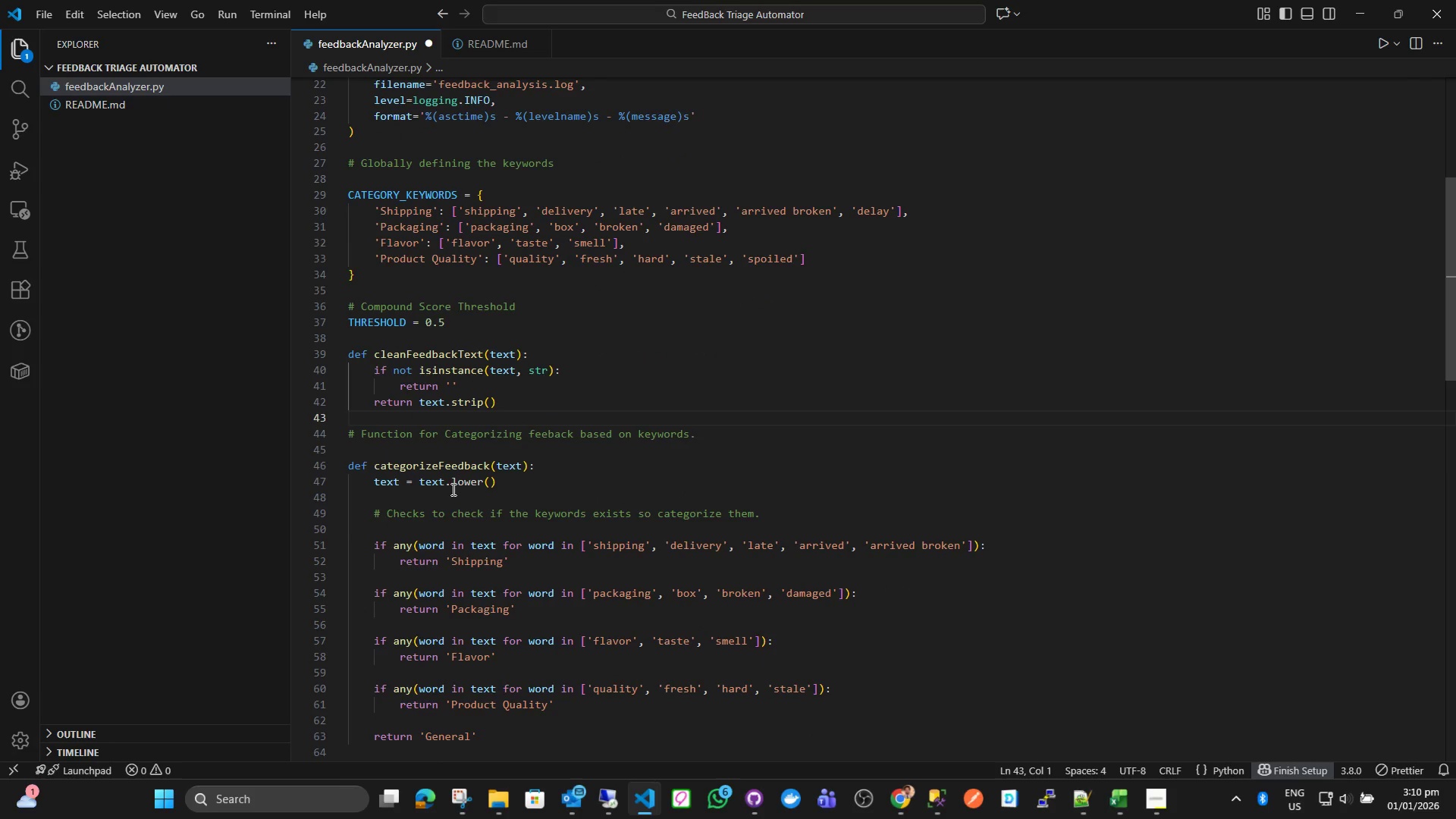 
left_click([453, 499])
 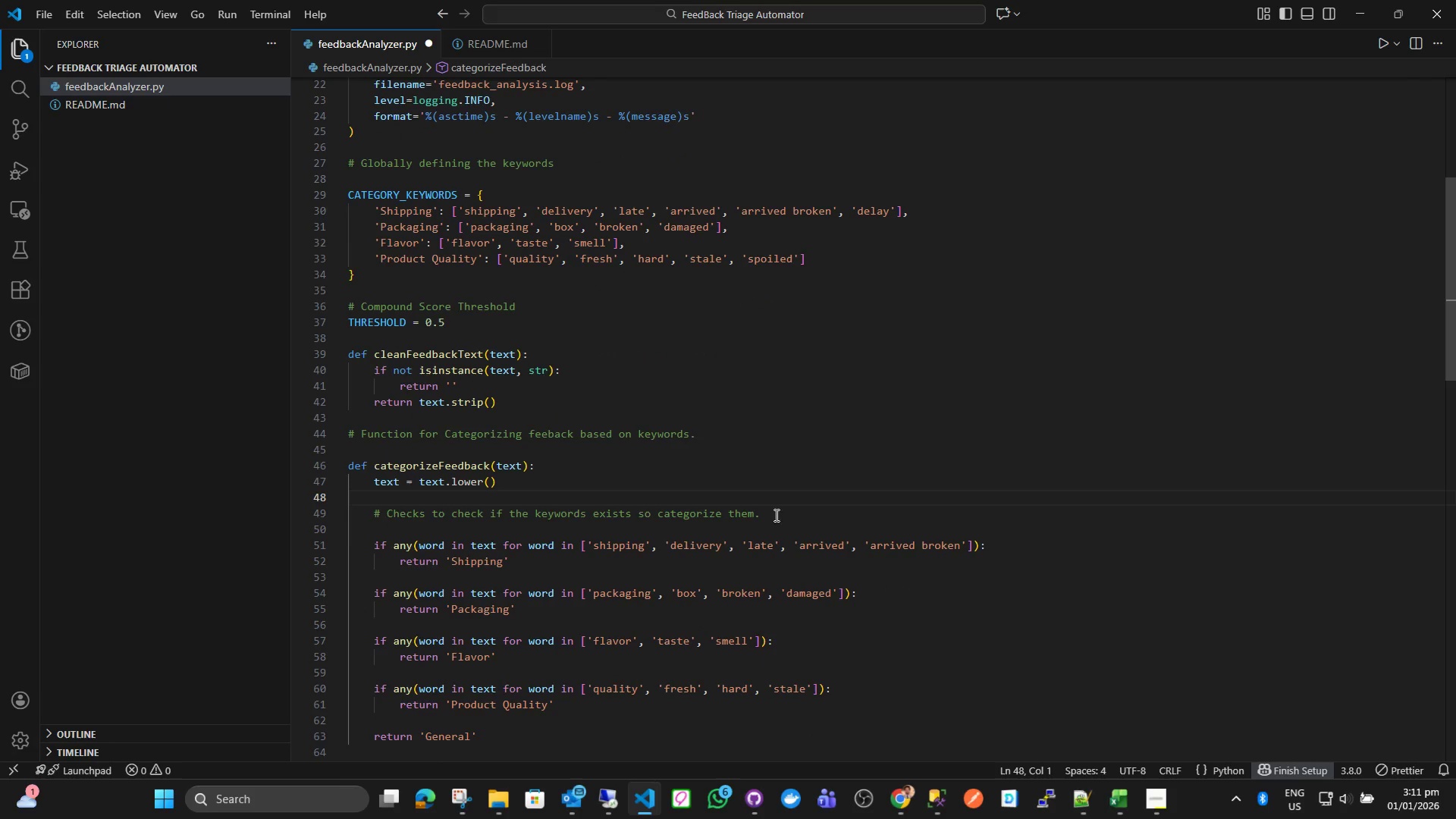 
wait(6.45)
 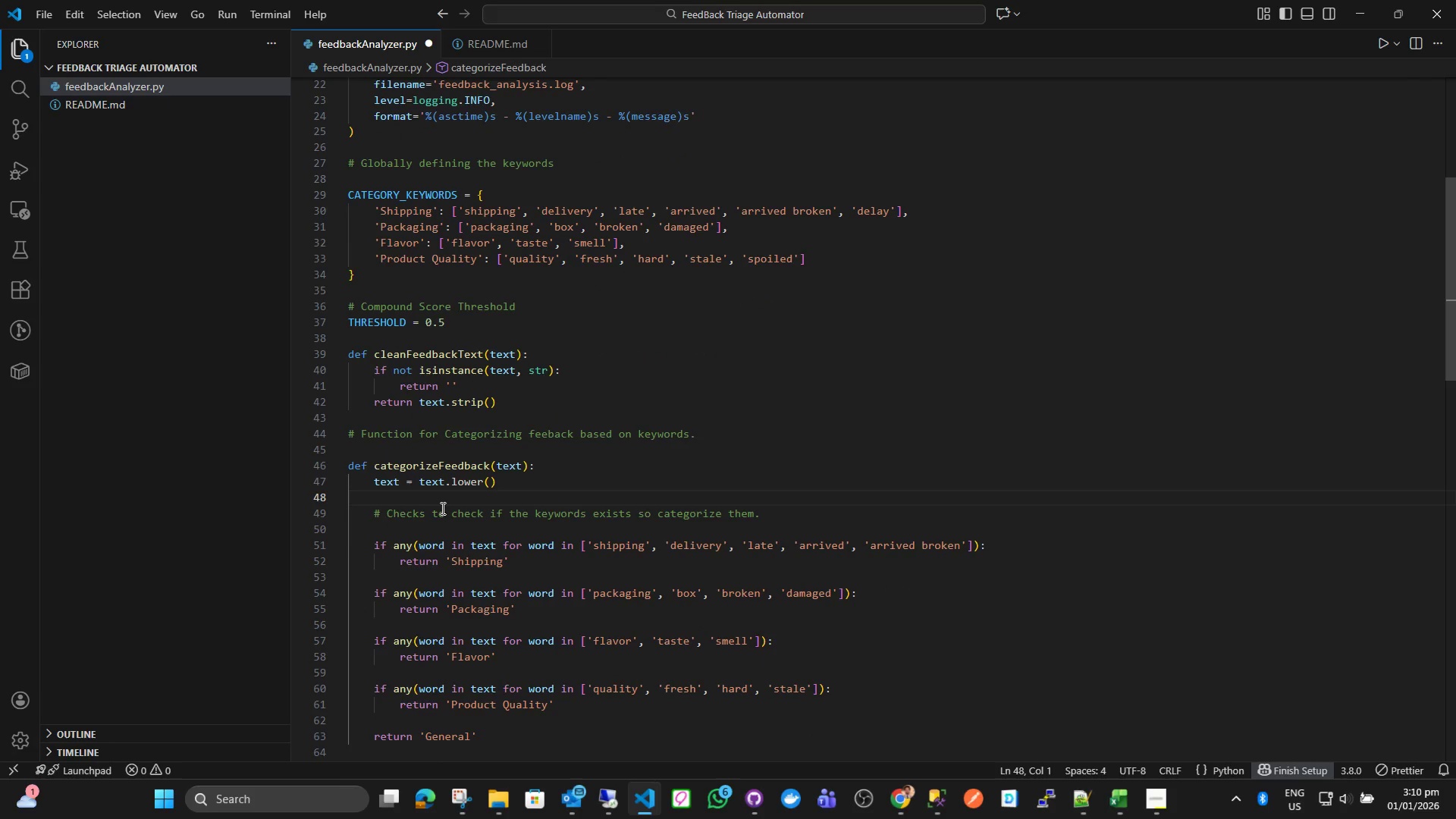 
left_click_drag(start_coordinate=[380, 516], to_coordinate=[660, 701])
 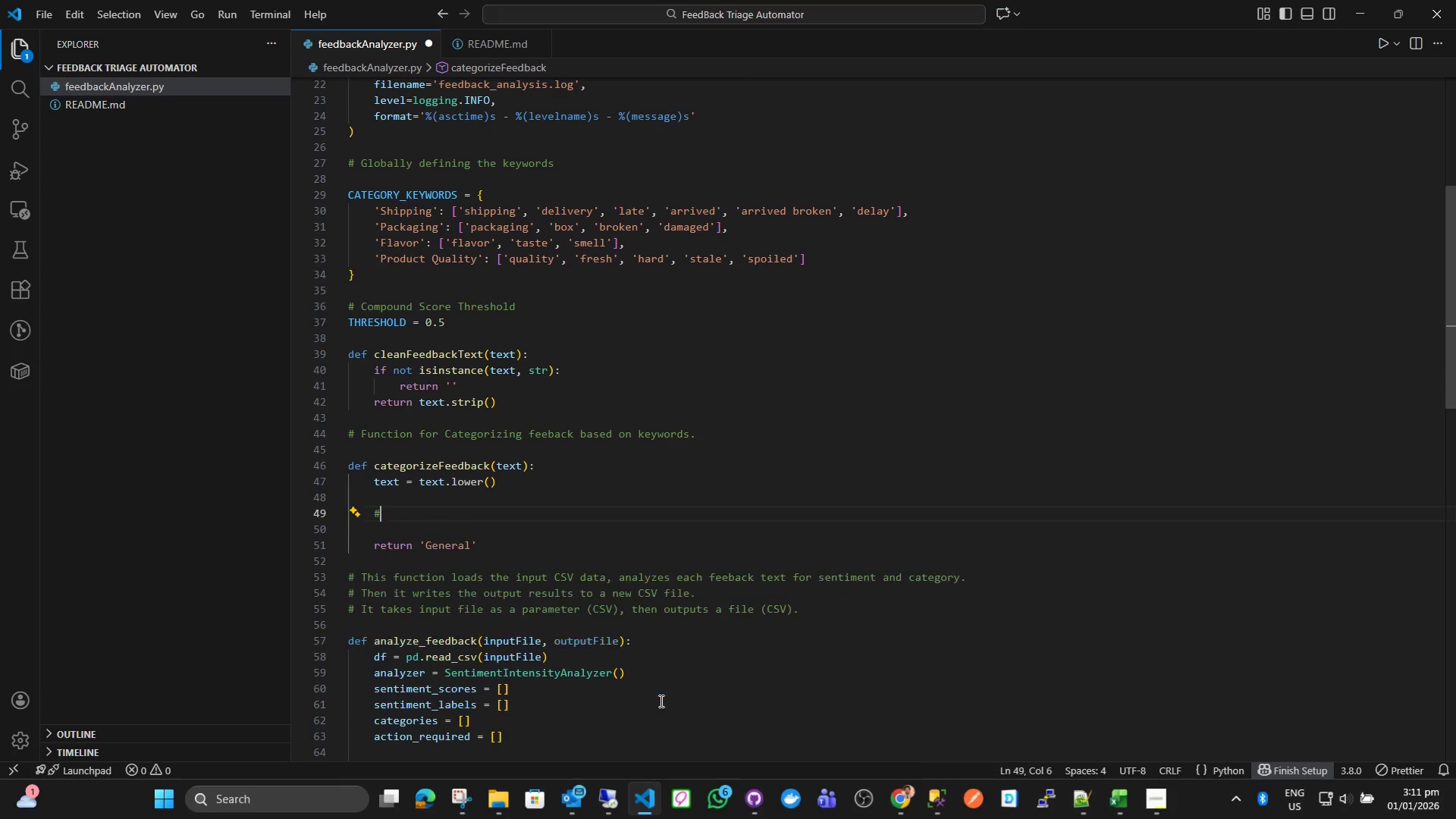 
key(Backspace)
 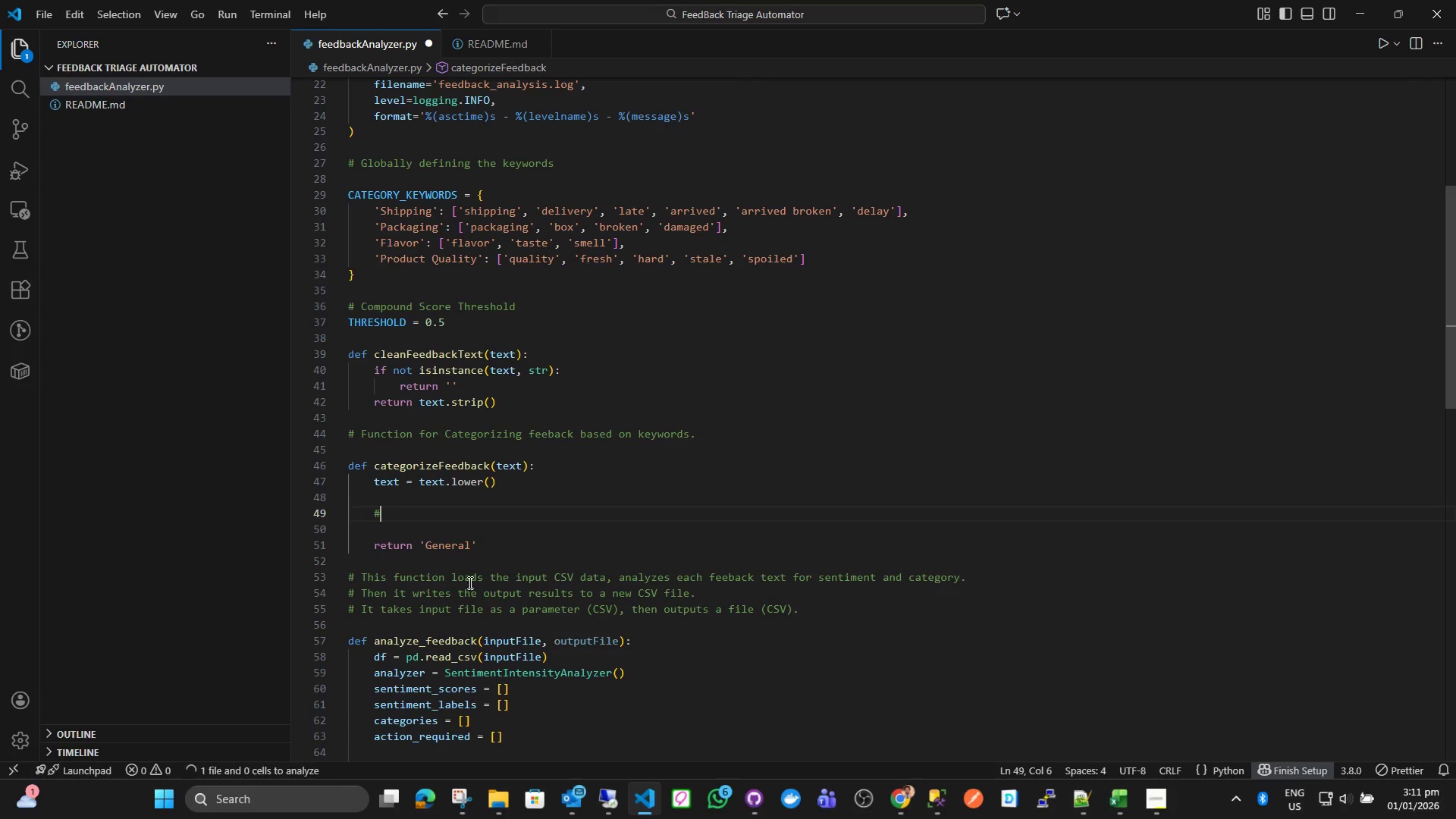 
key(Backspace)
 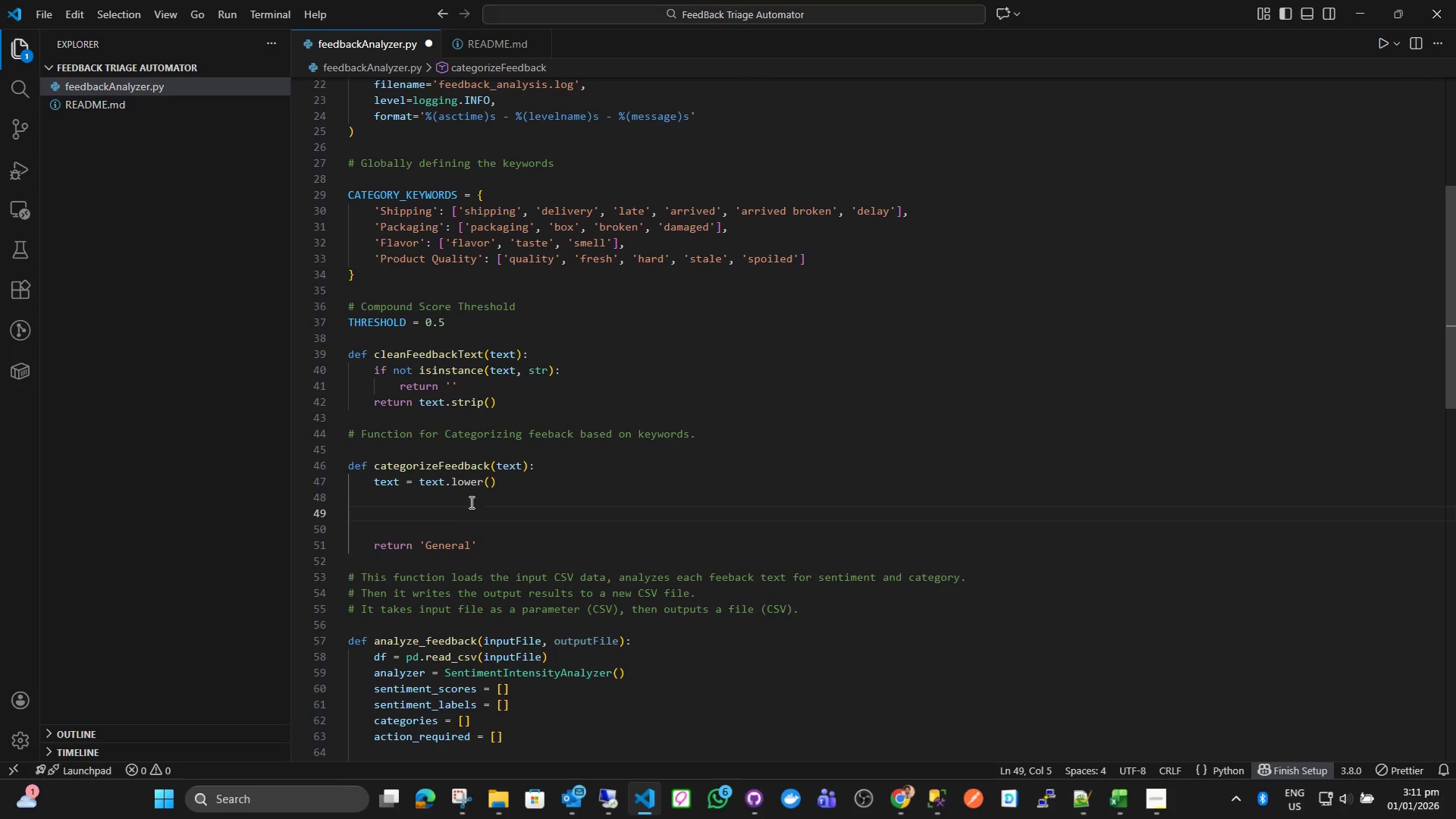 
key(Backspace)
 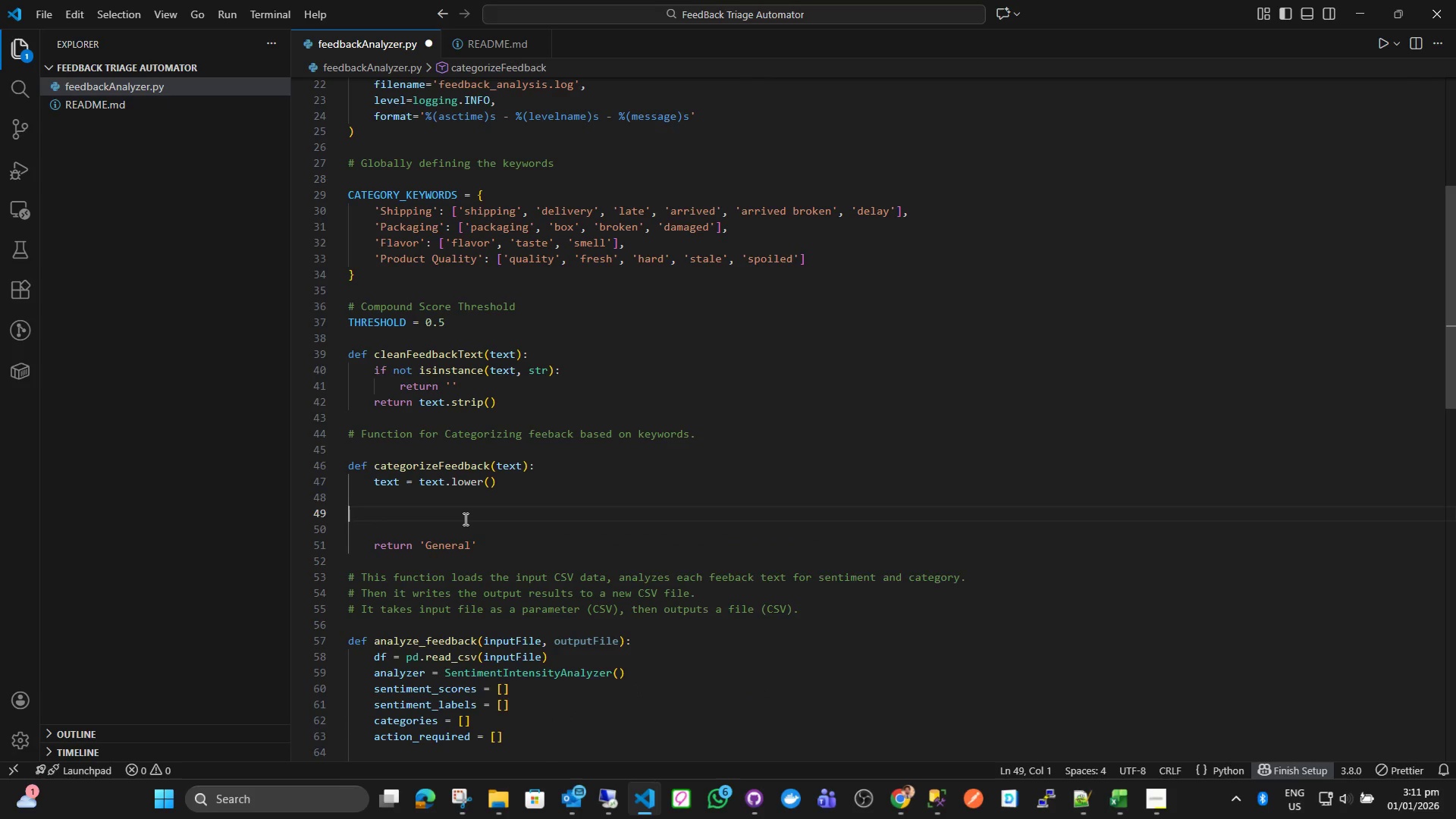 
key(Backspace)
 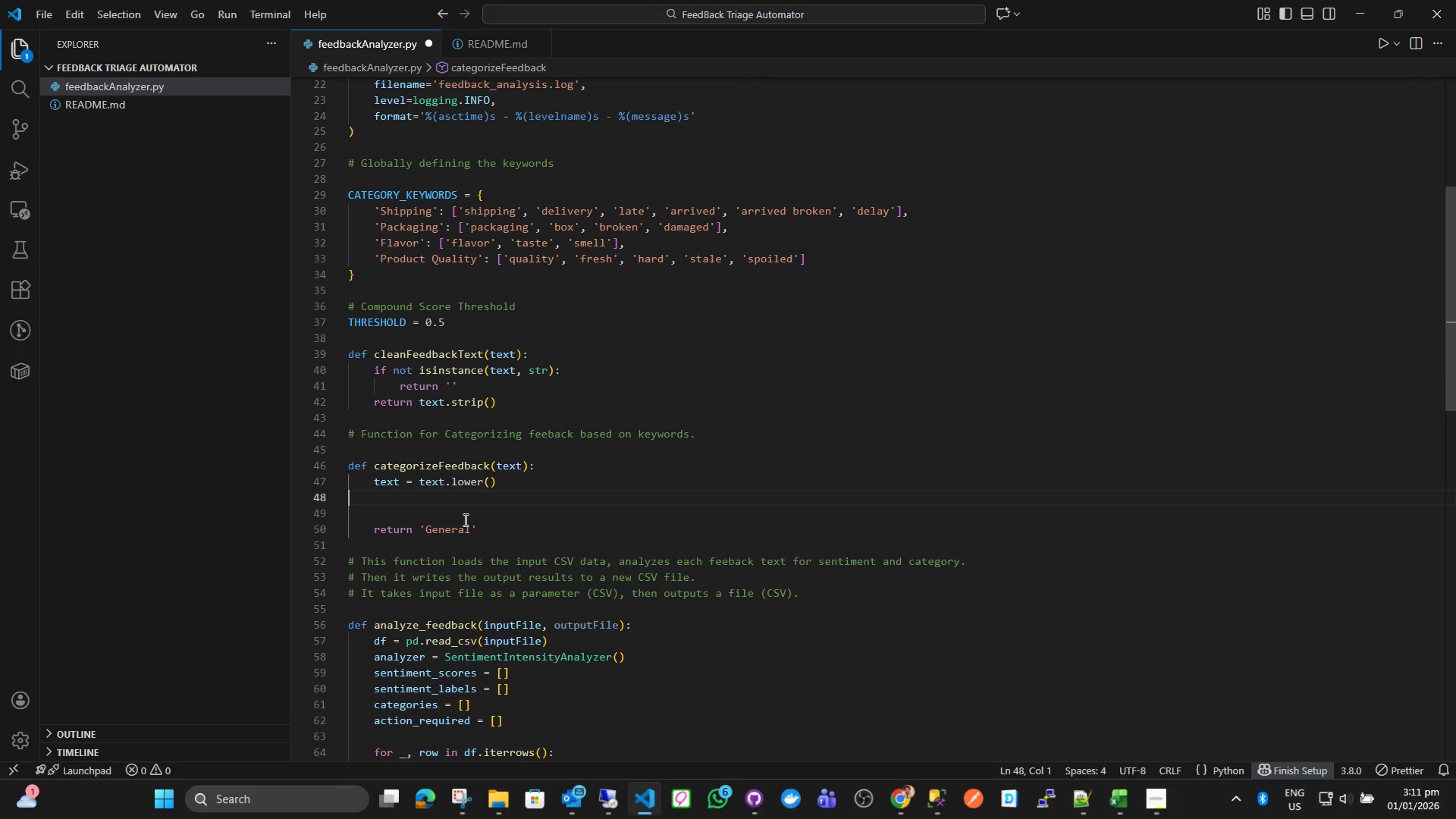 
key(Backspace)
 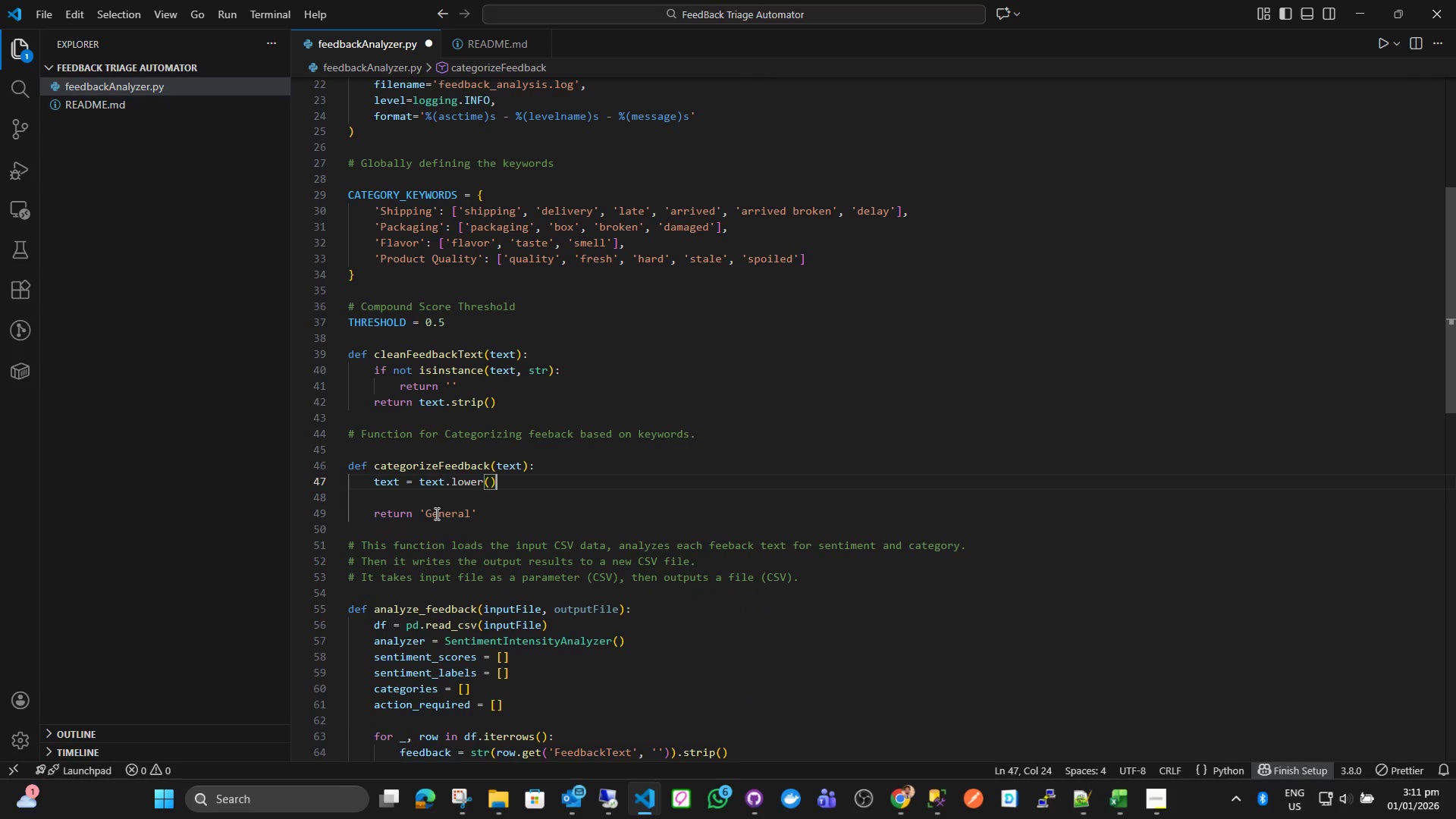 
key(Enter)
 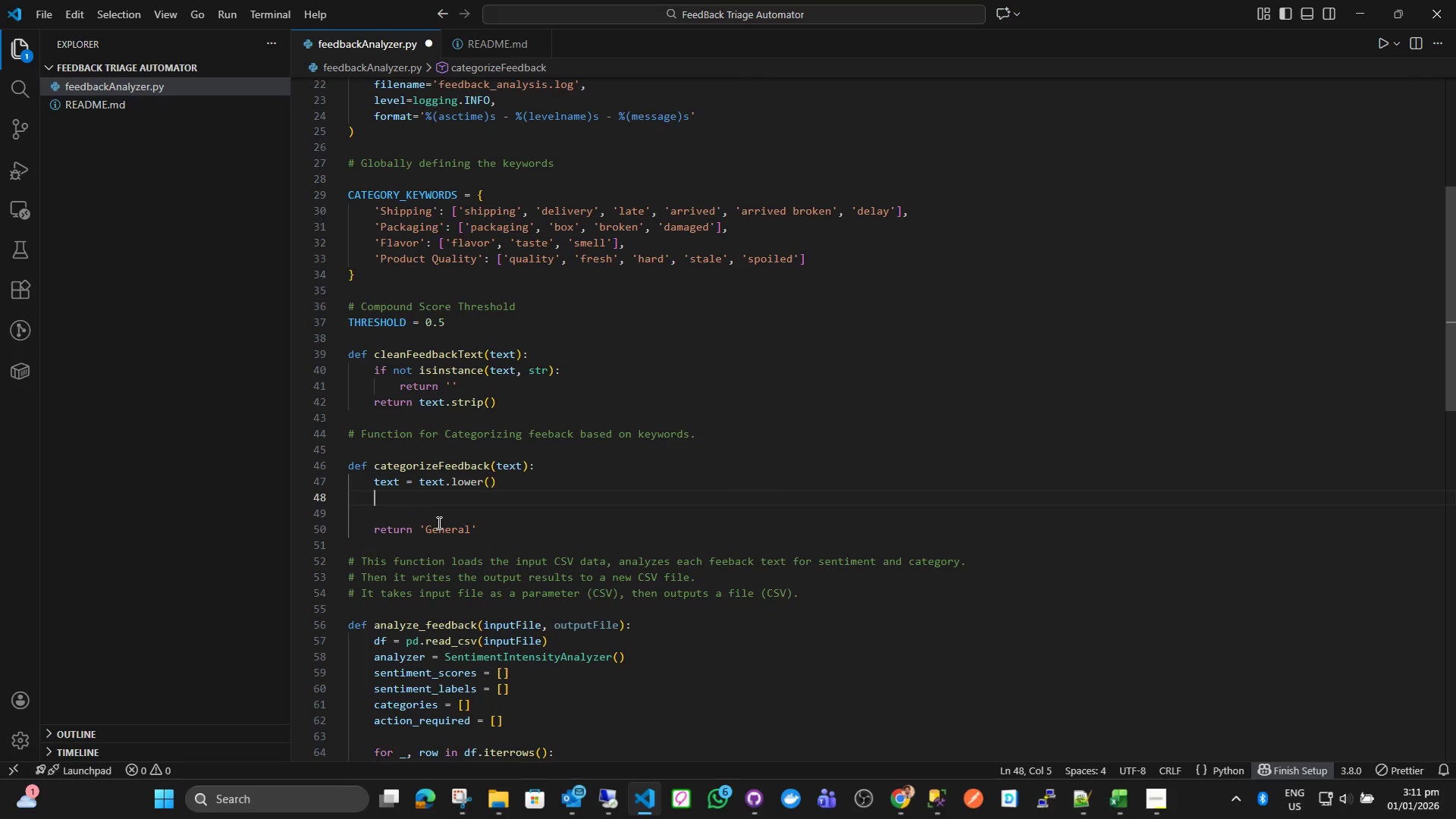 
key(Enter)
 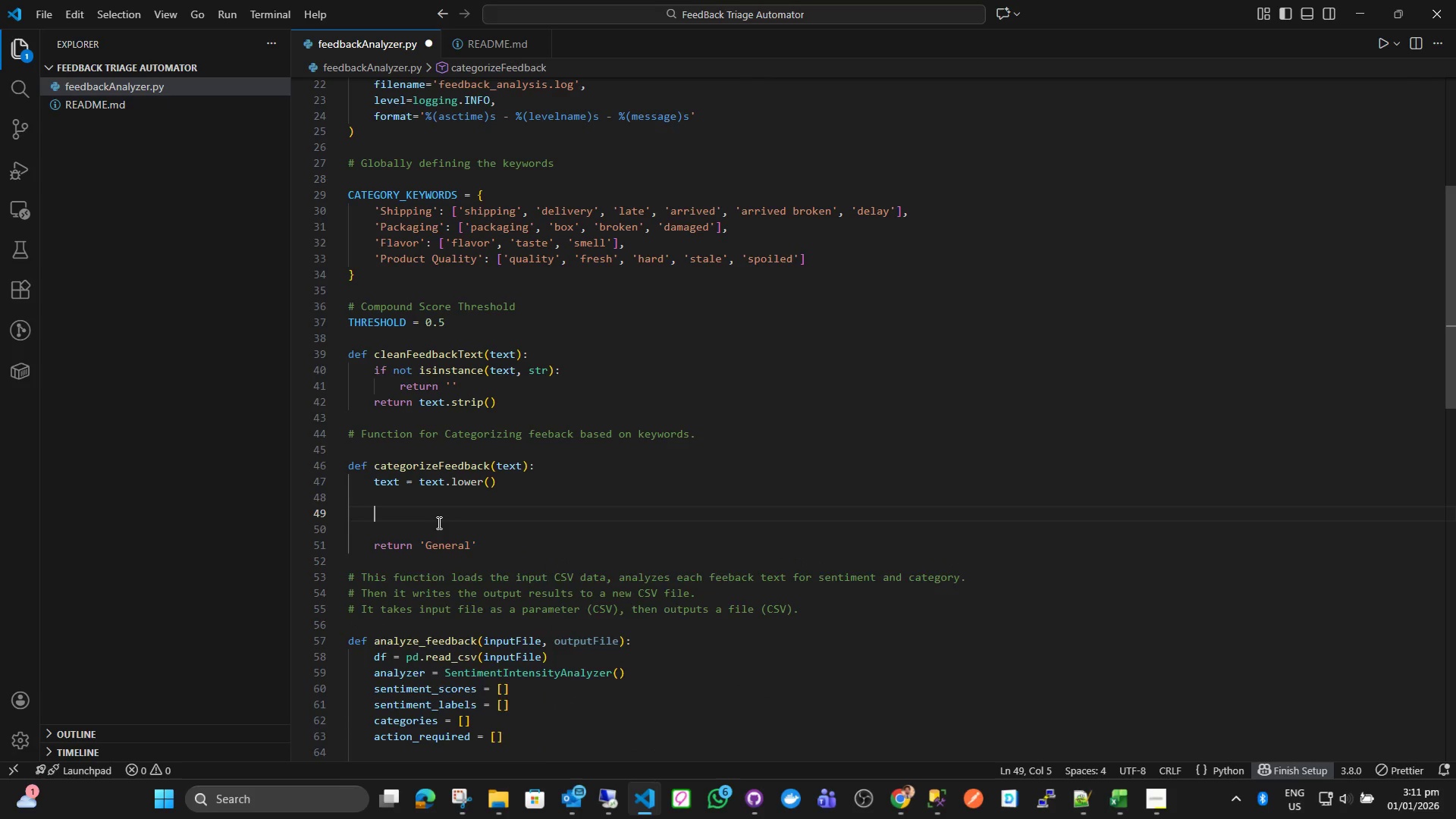 
type(for category, ket)
key(Backspace)
type(ywords in Ca)
key(Backspace)
type(\)
 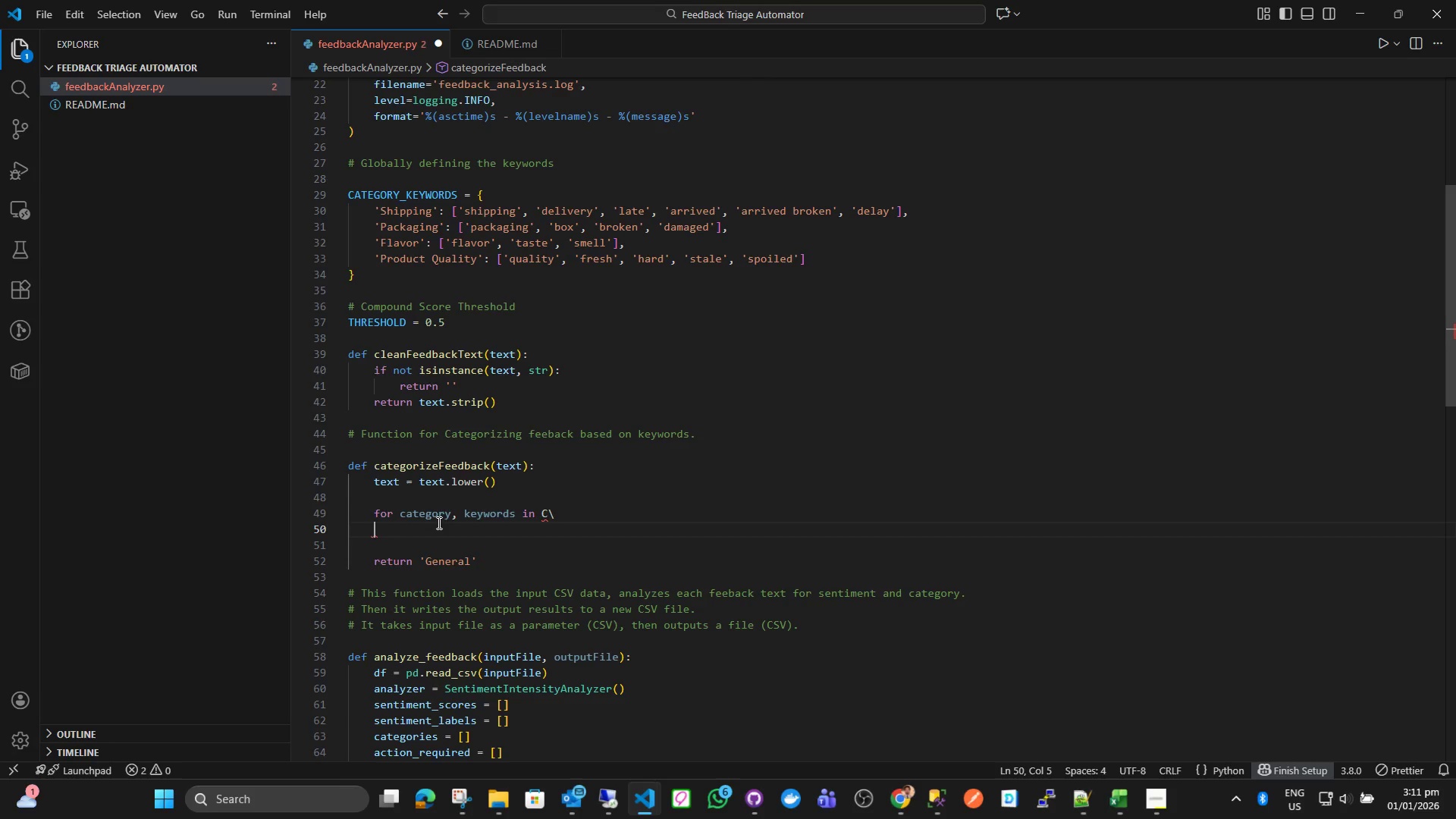 
 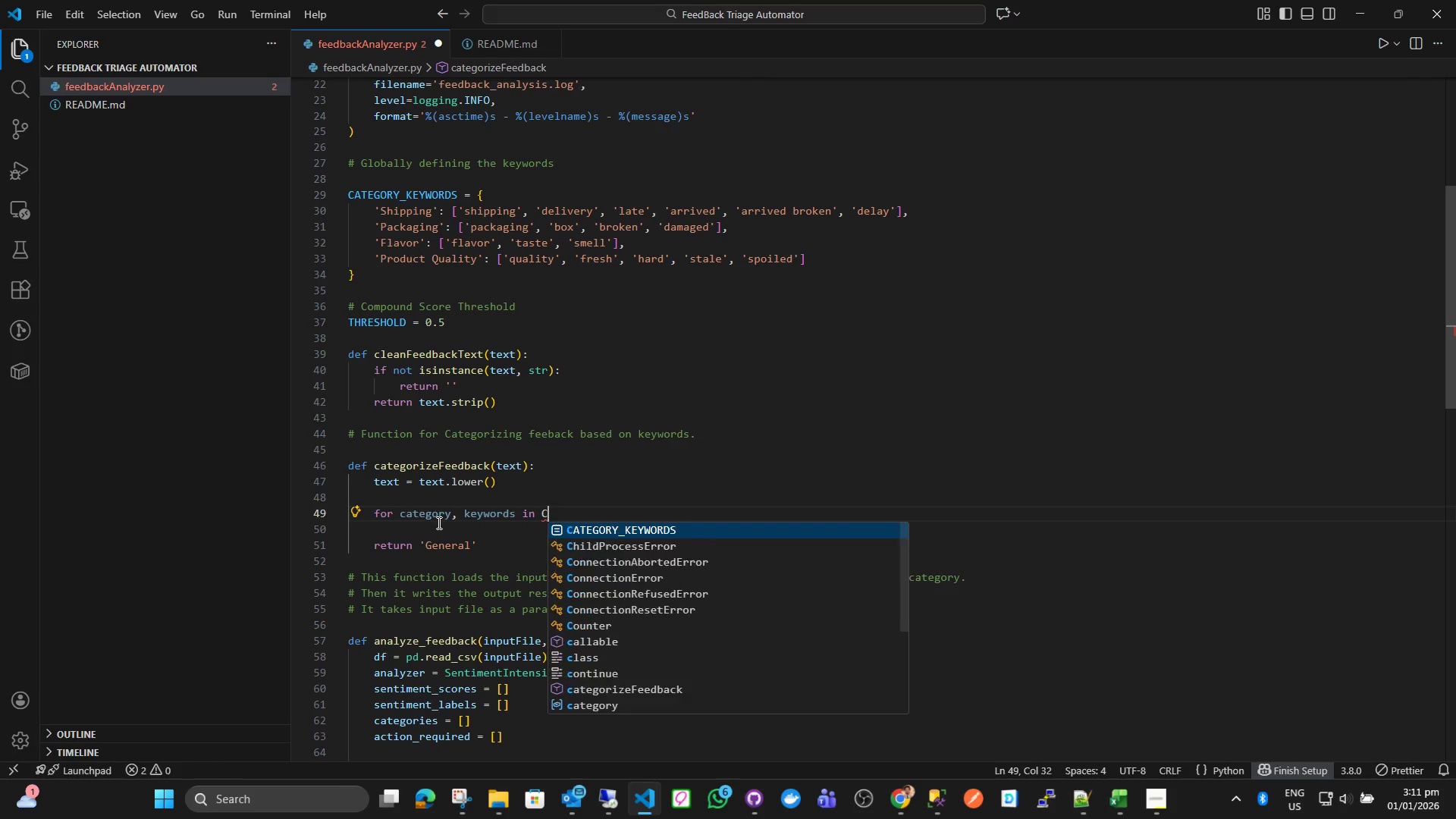 
key(Enter)
 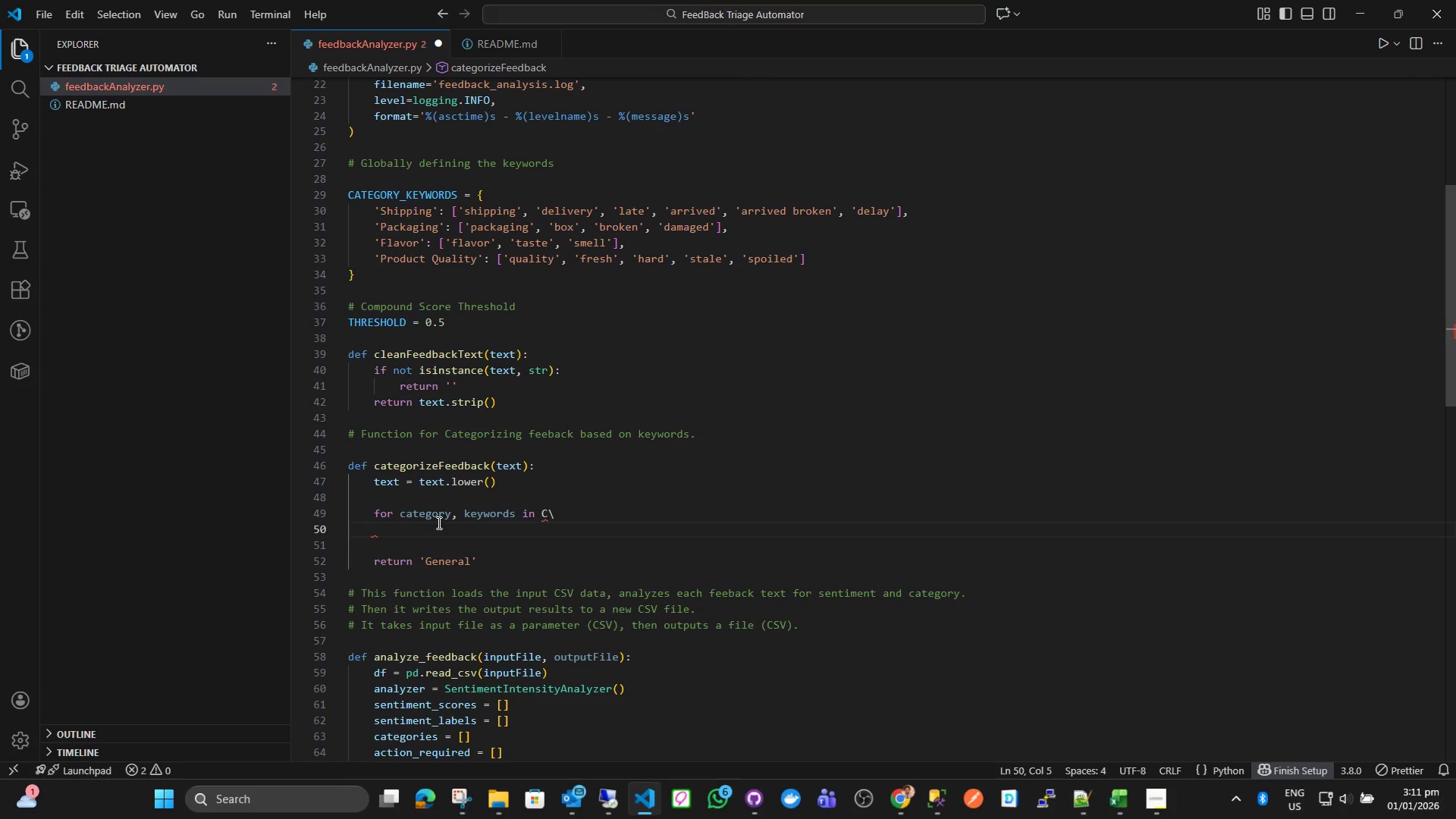 
key(Backspace)
 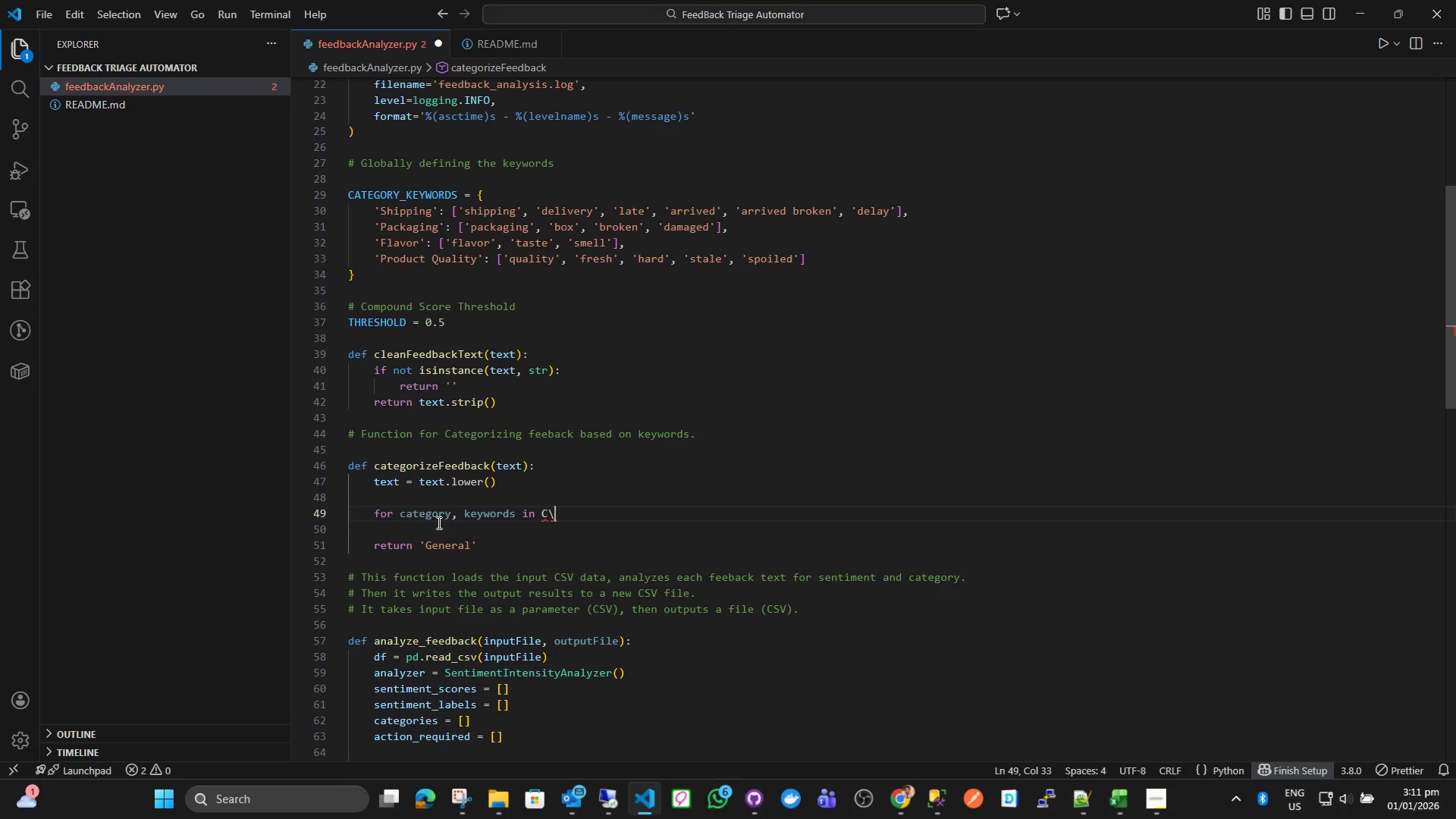 
key(Backspace)
 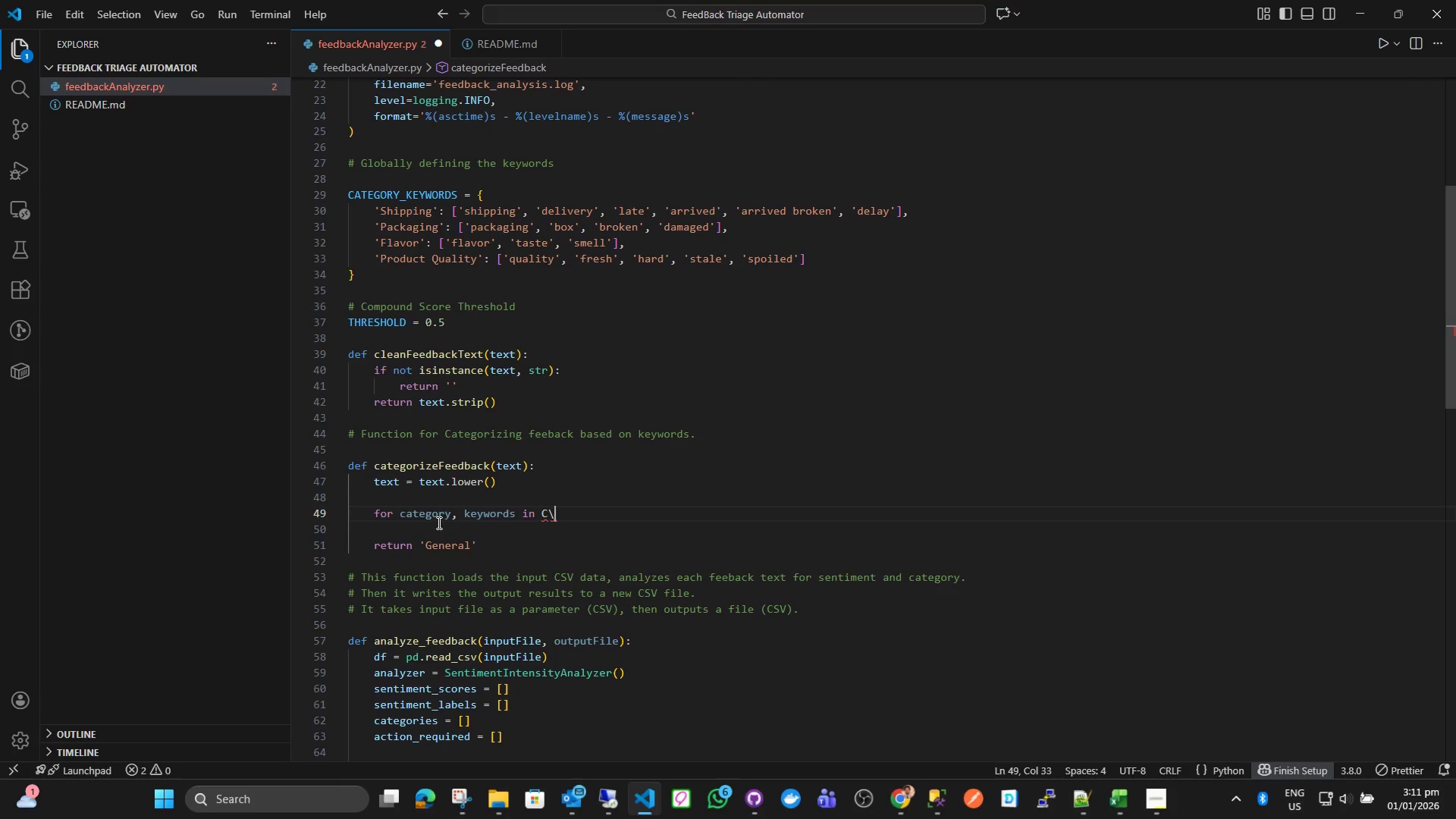 
key(Backspace)
 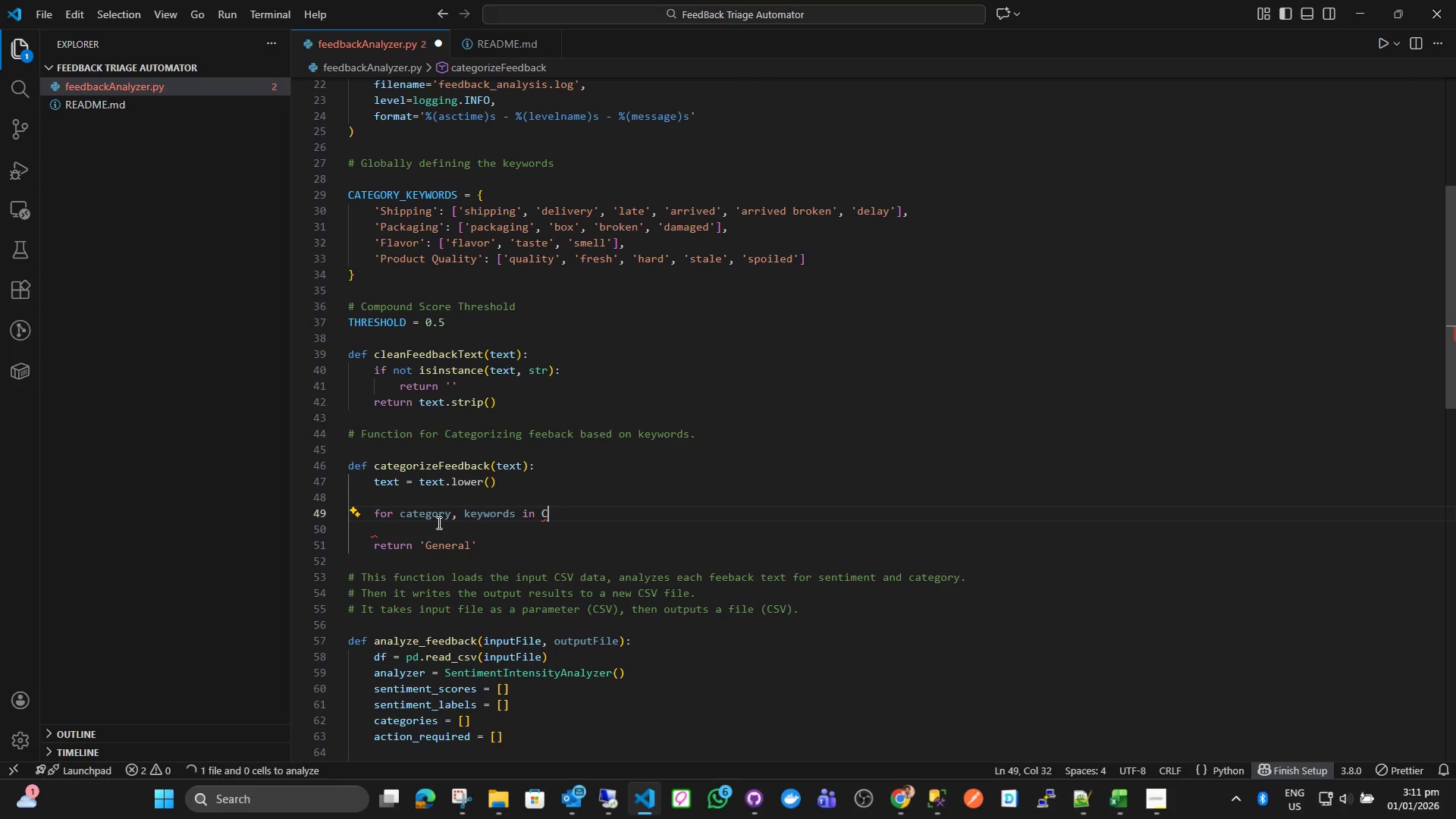 
key(Shift+ShiftLeft)
 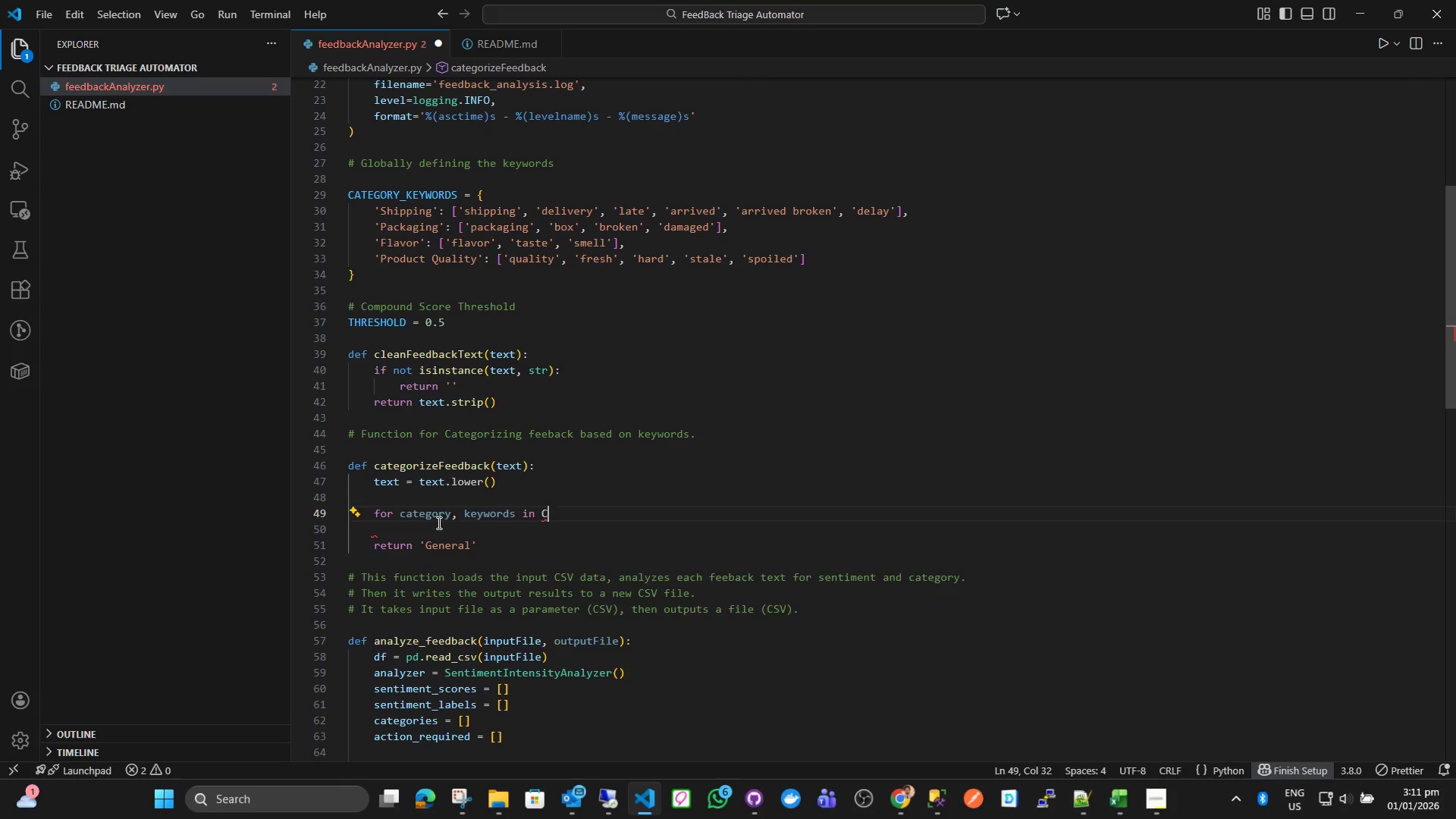 
key(Shift+A)
 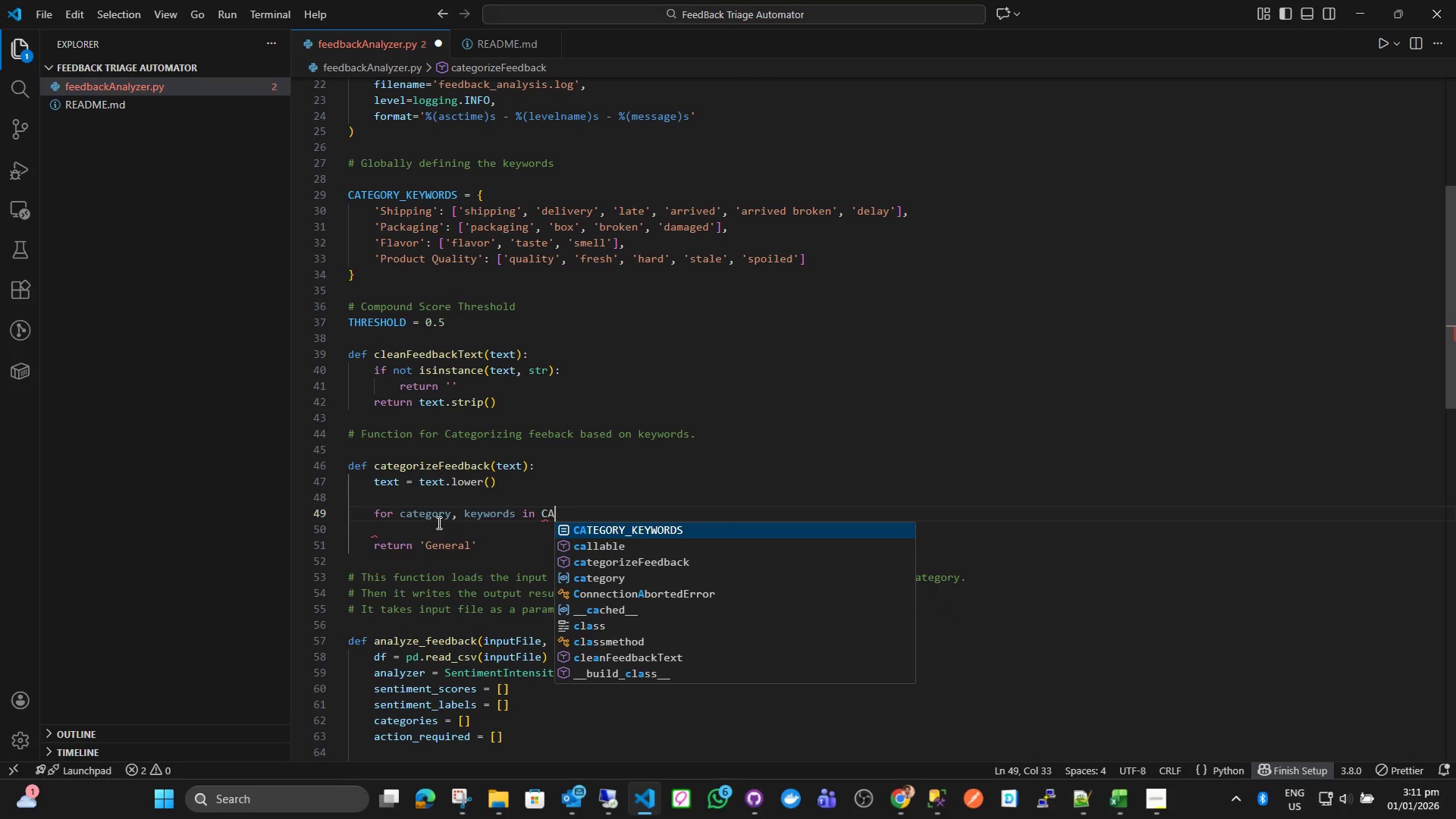 
key(Enter)
 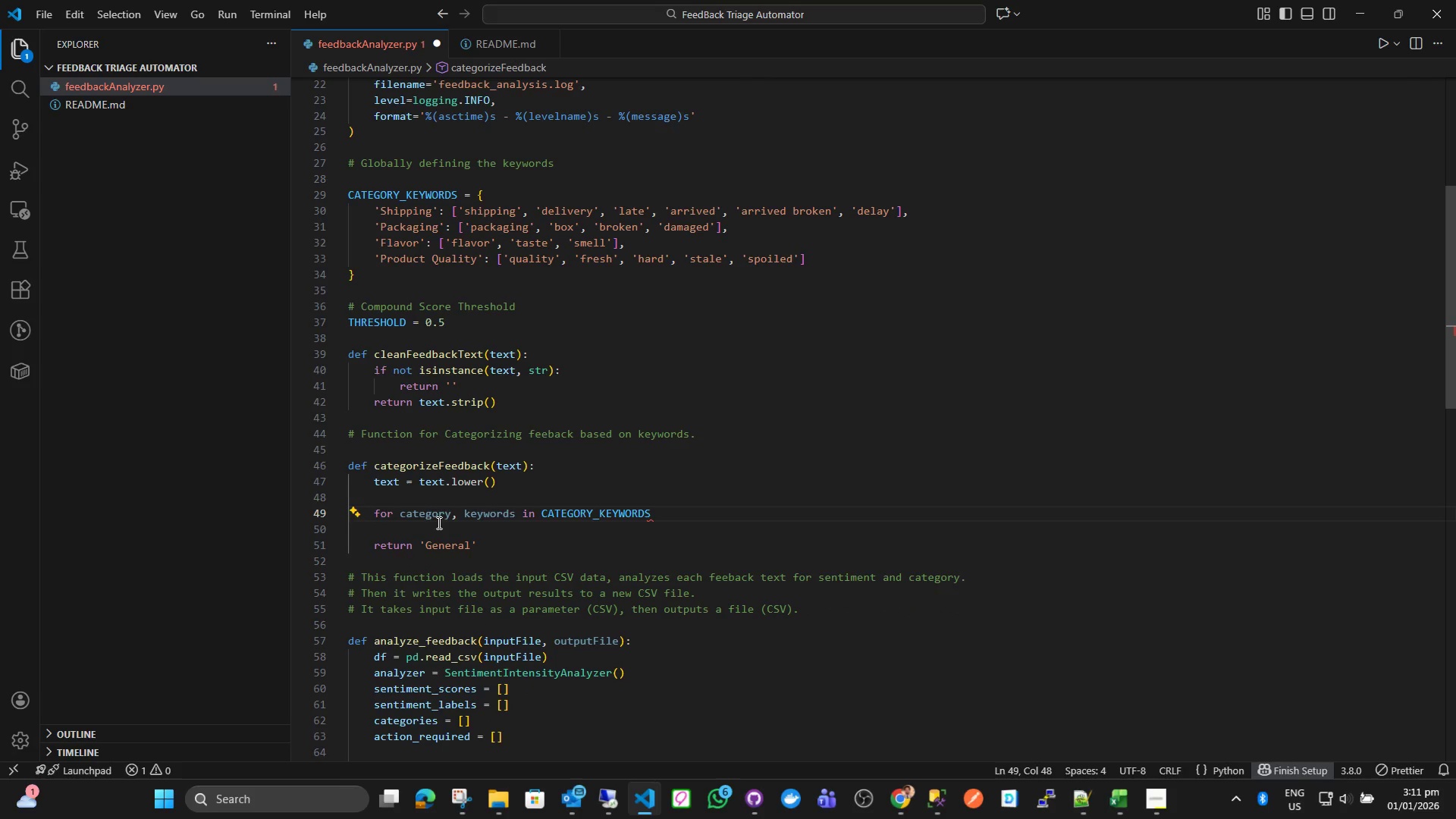 
type(.item)
 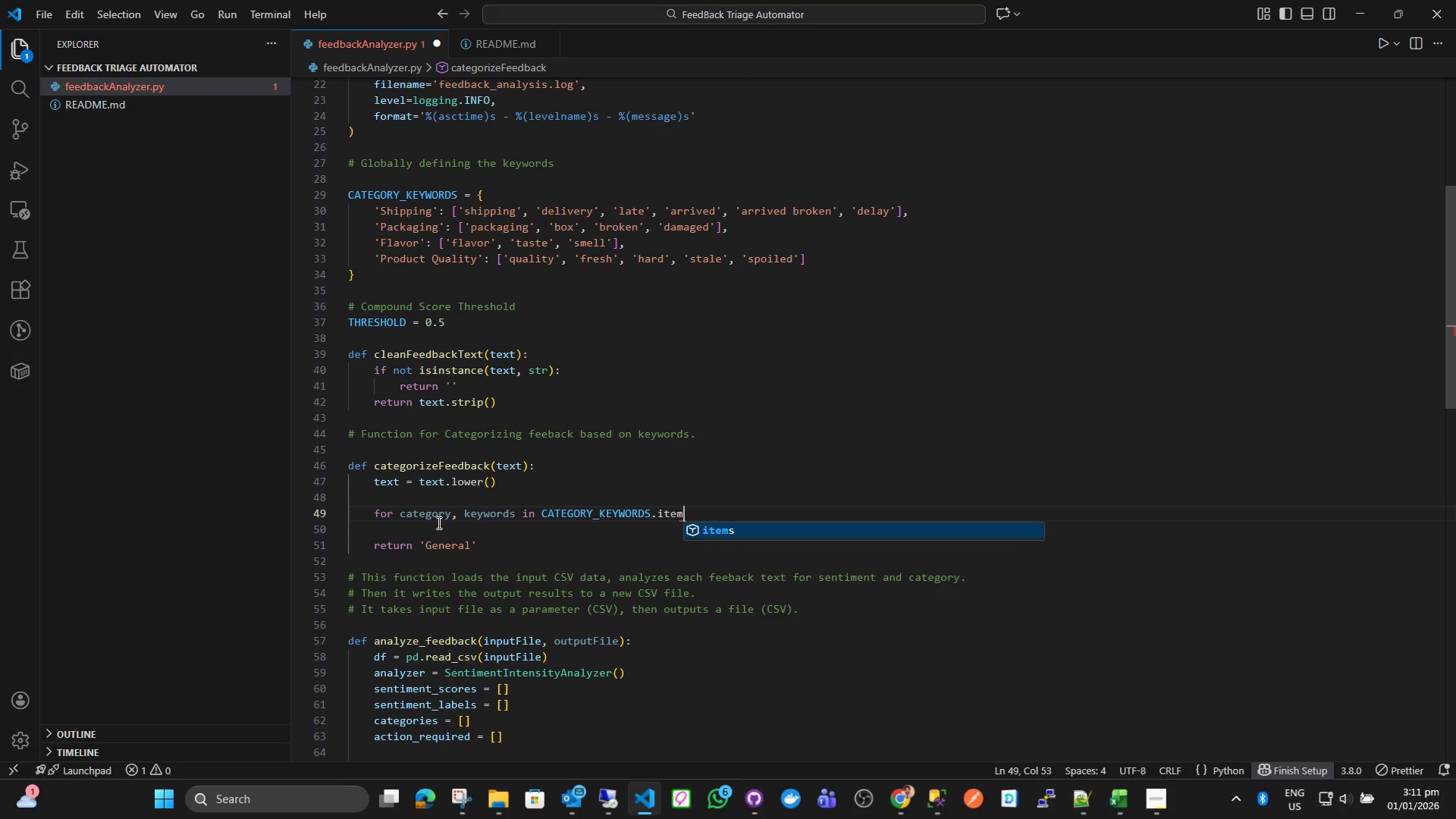 
key(Enter)
 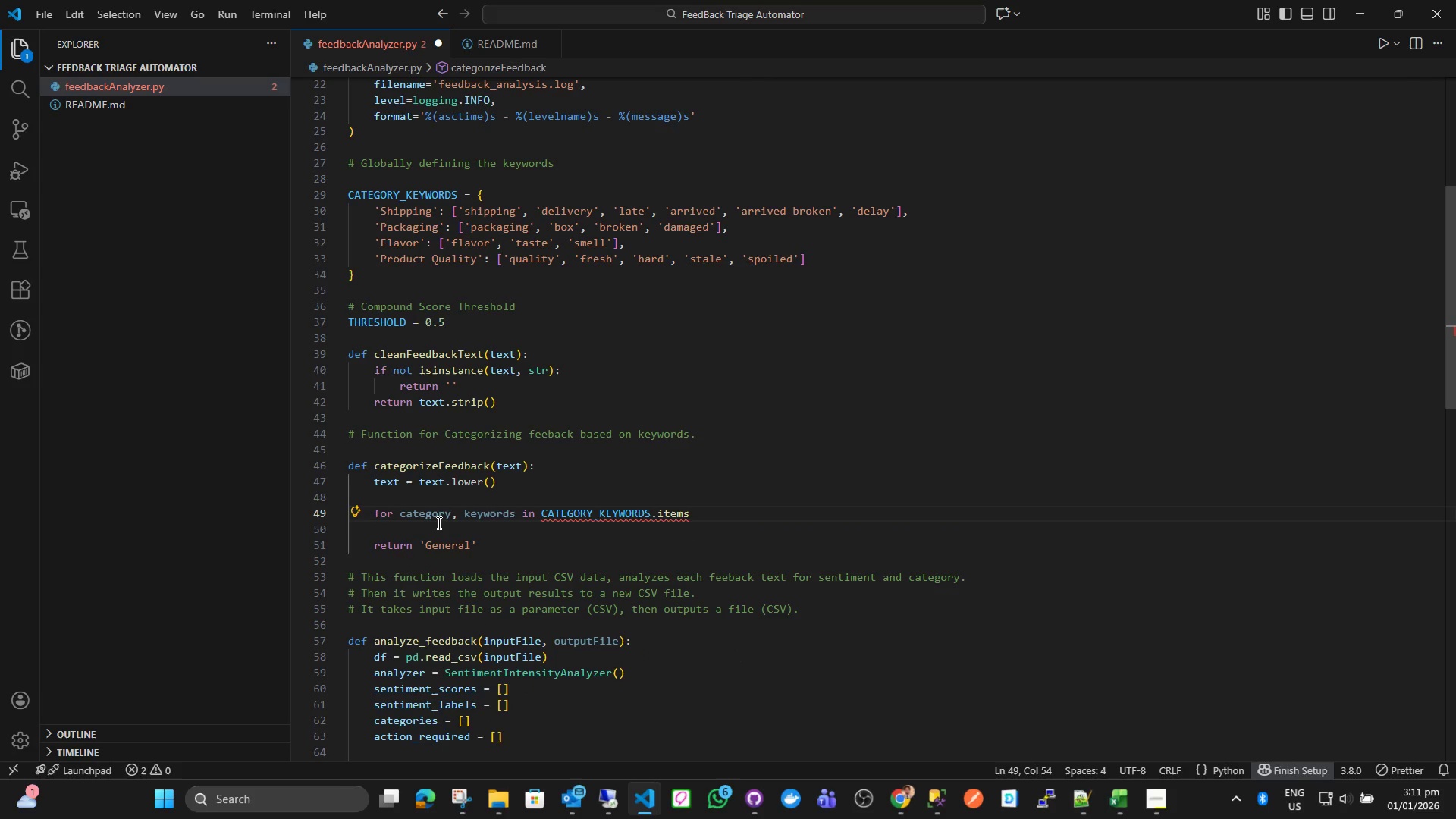 
key(Shift+9)
 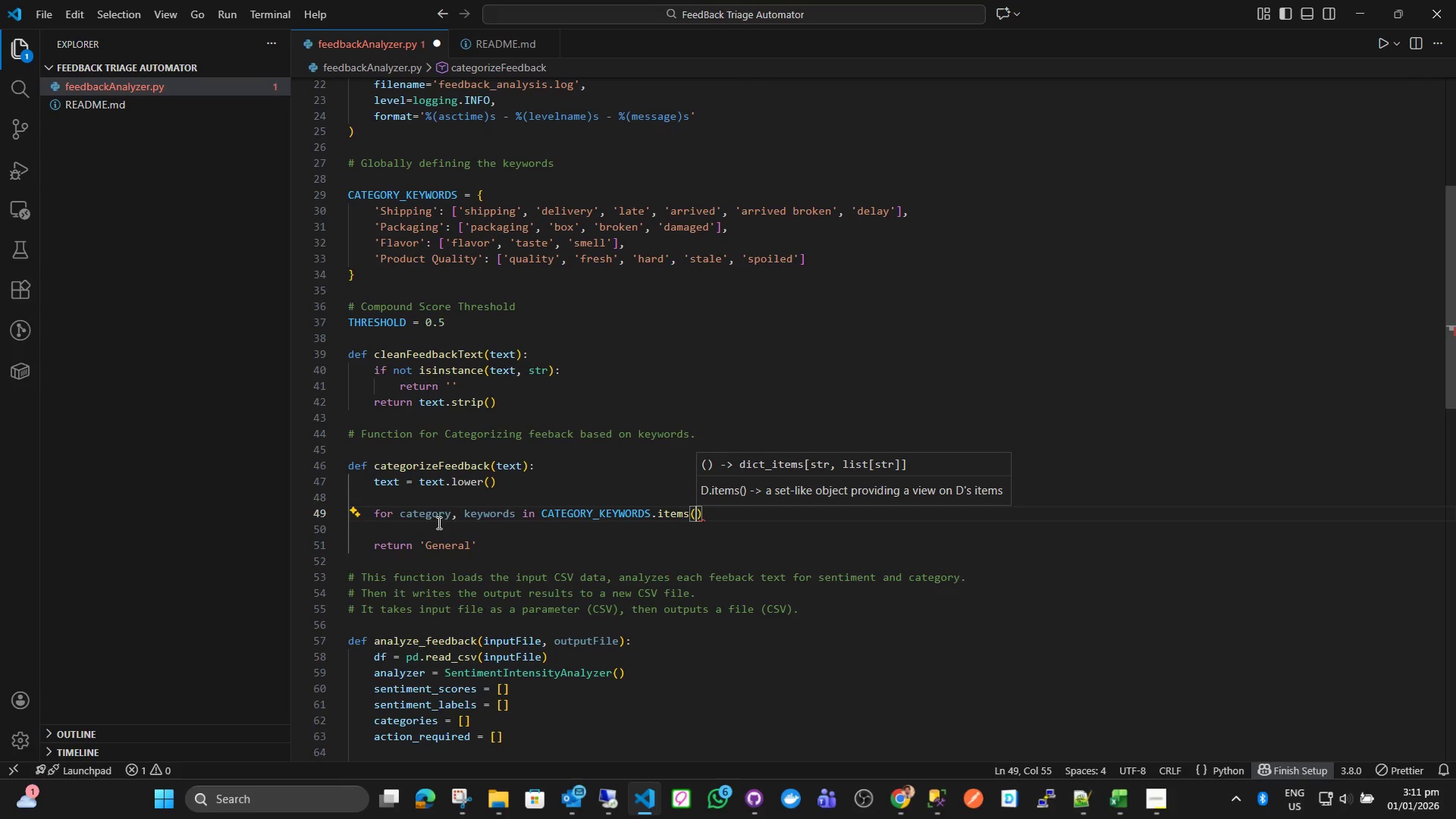 
key(ArrowRight)
 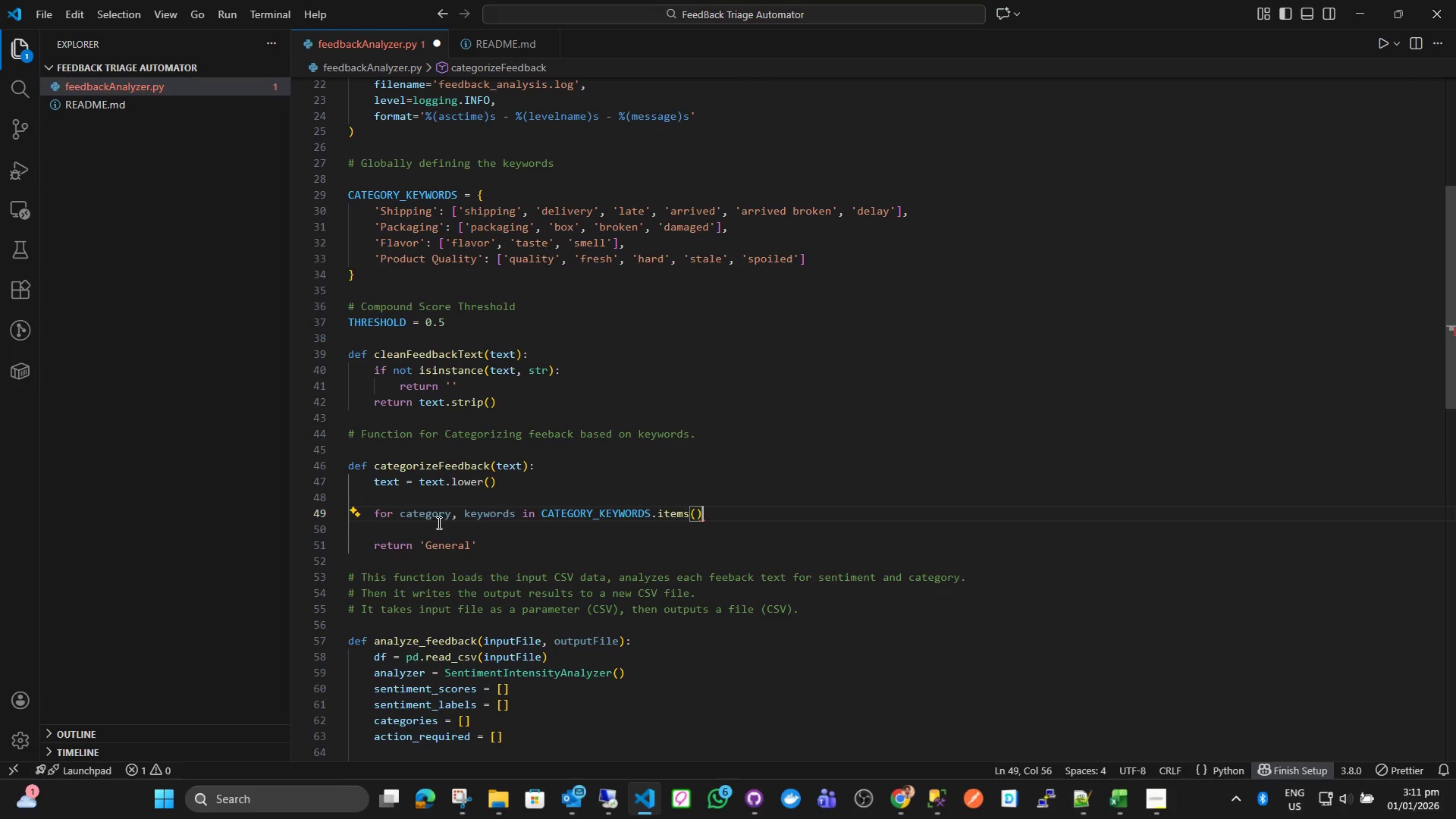 
key(Shift+ShiftLeft)
 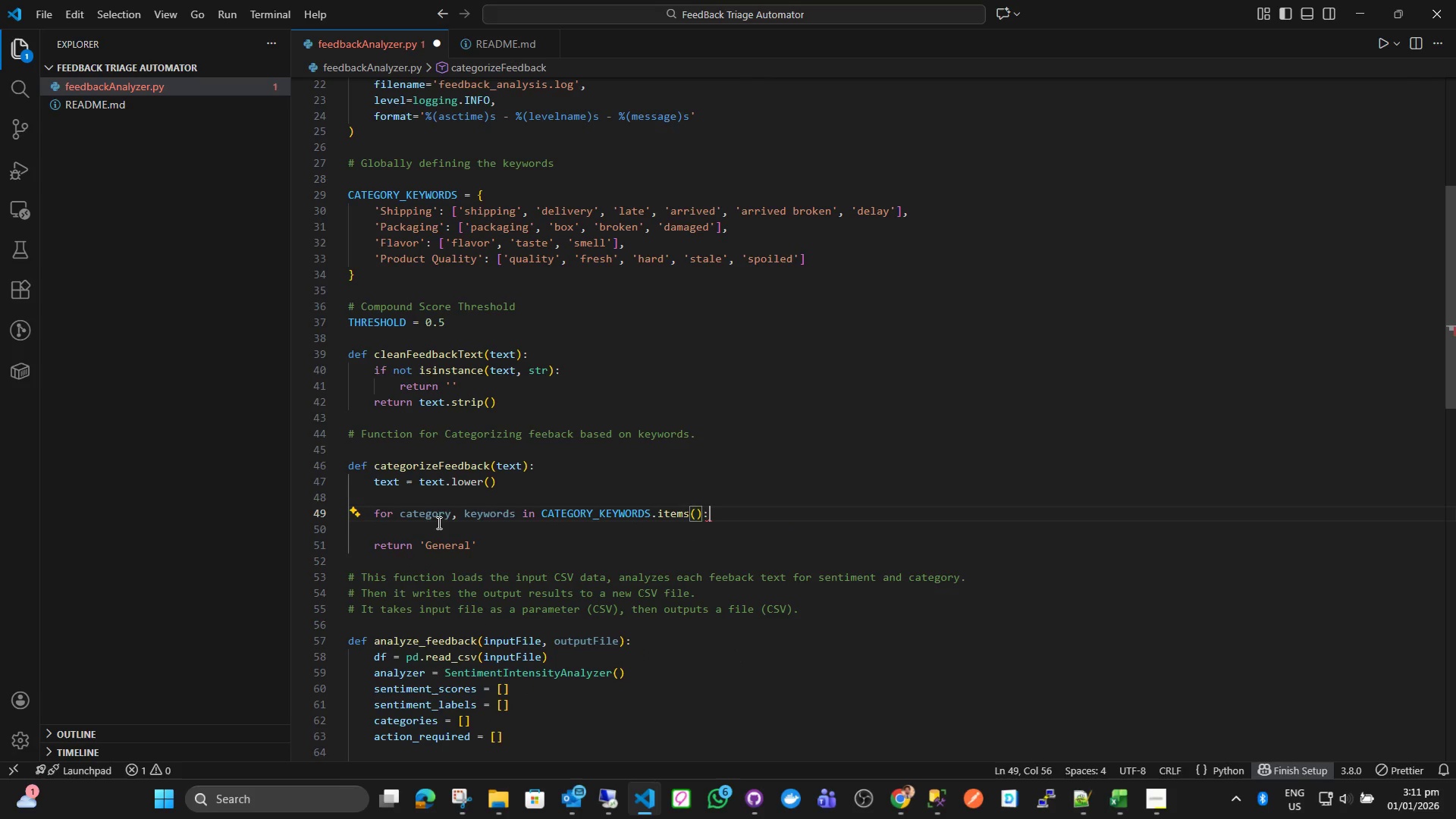 
key(Shift+Semicolon)
 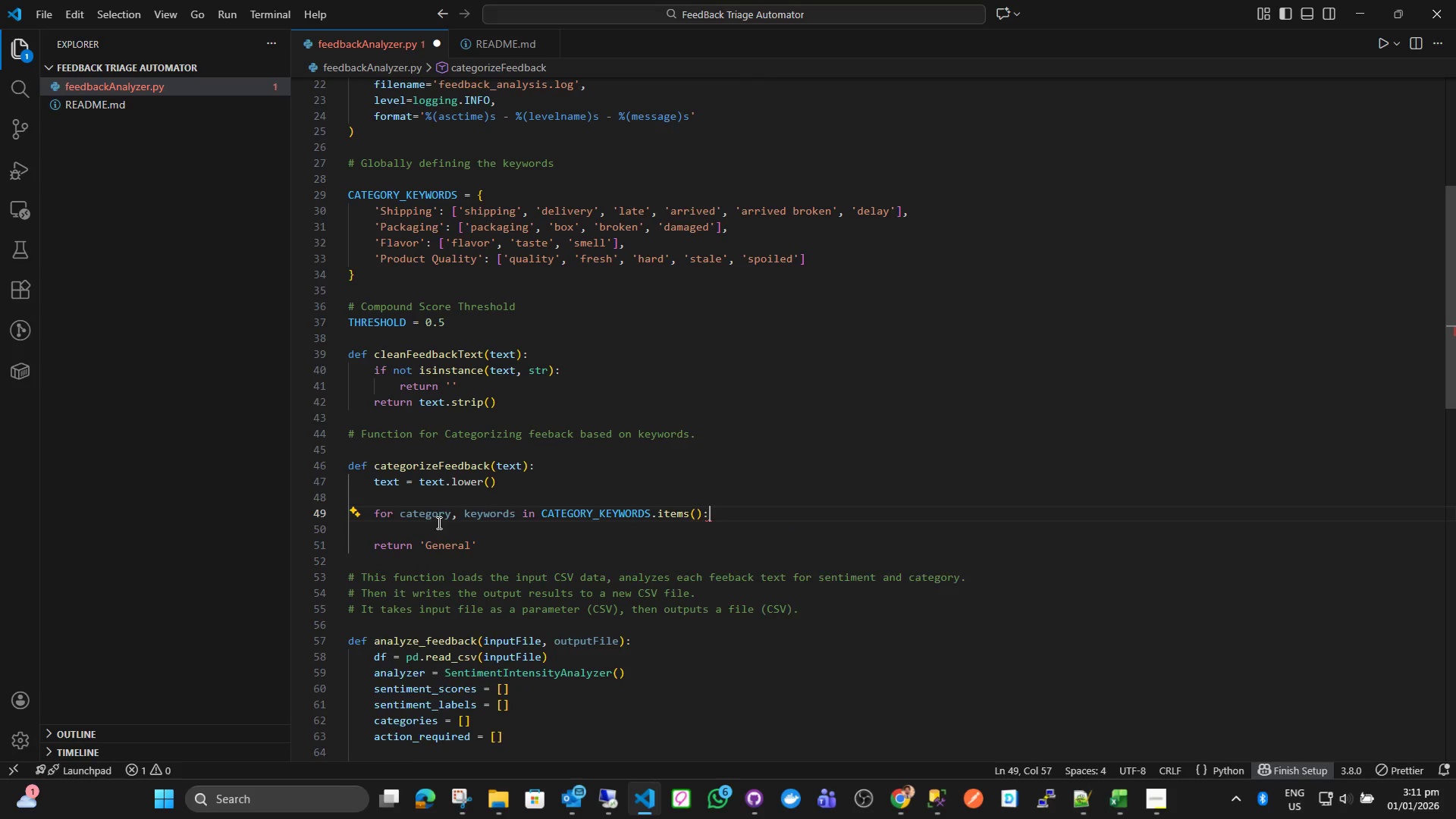 
key(Enter)
 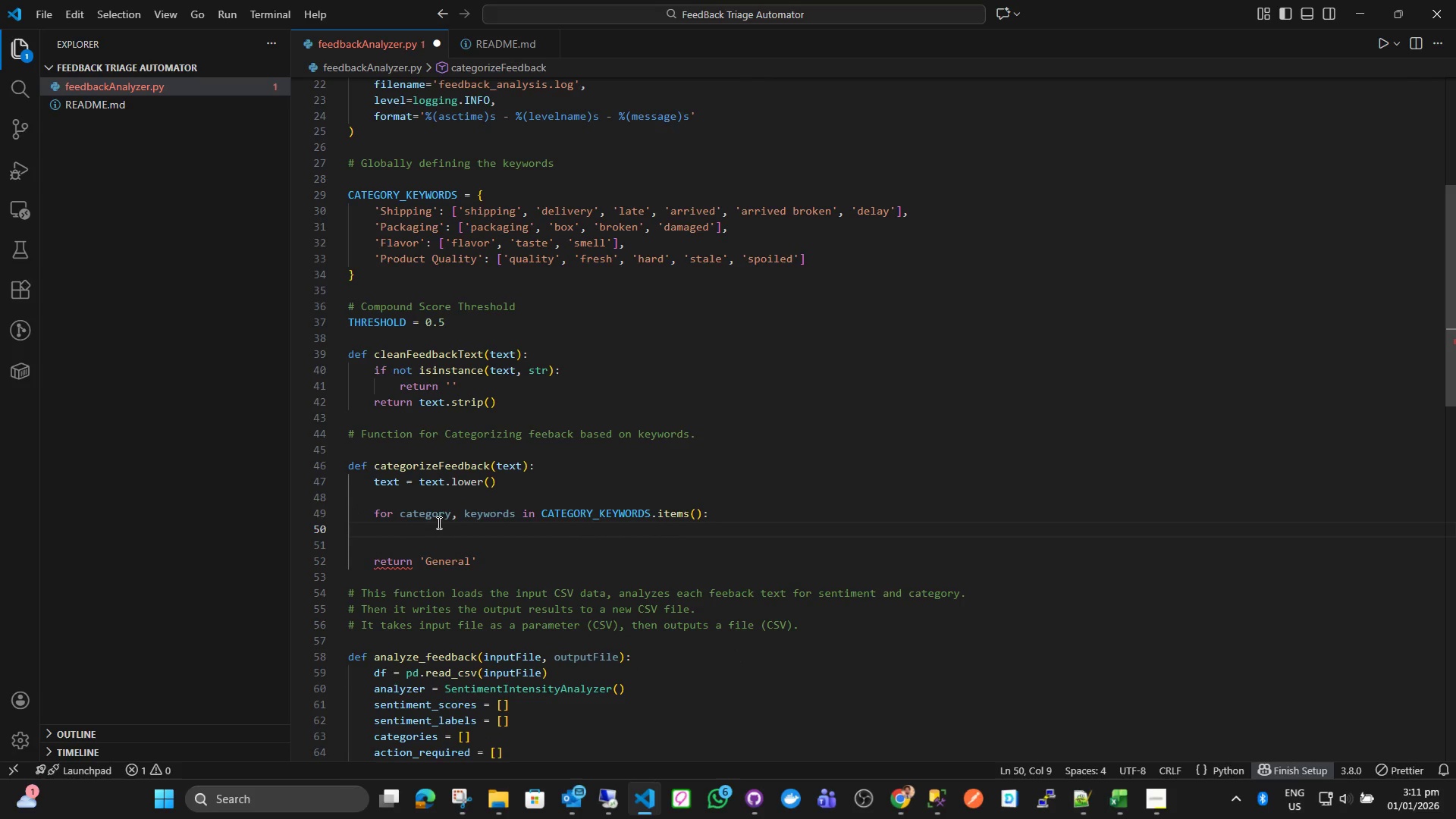 
type(if any(word in text for word in k)
 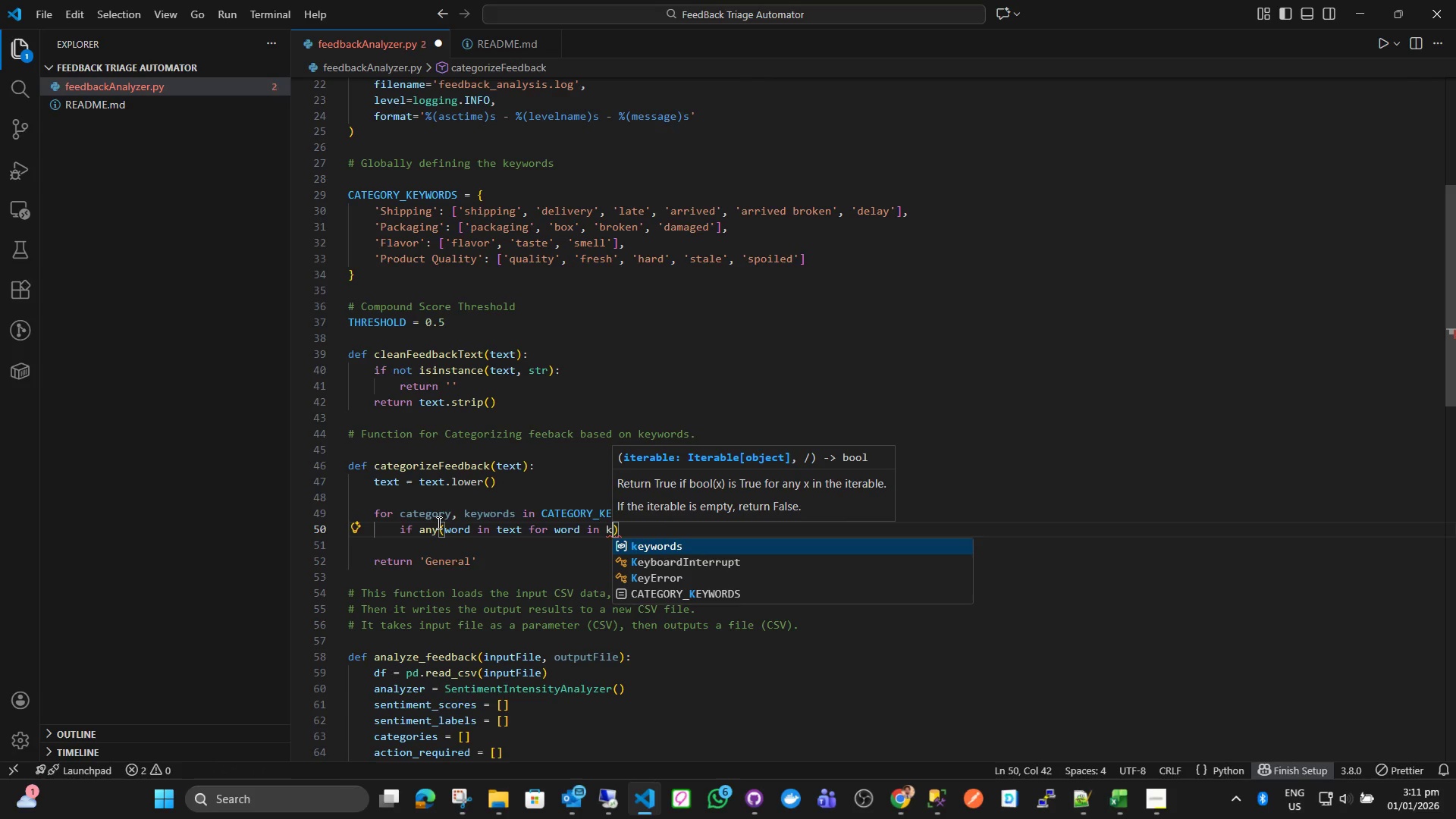 
key(Enter)
 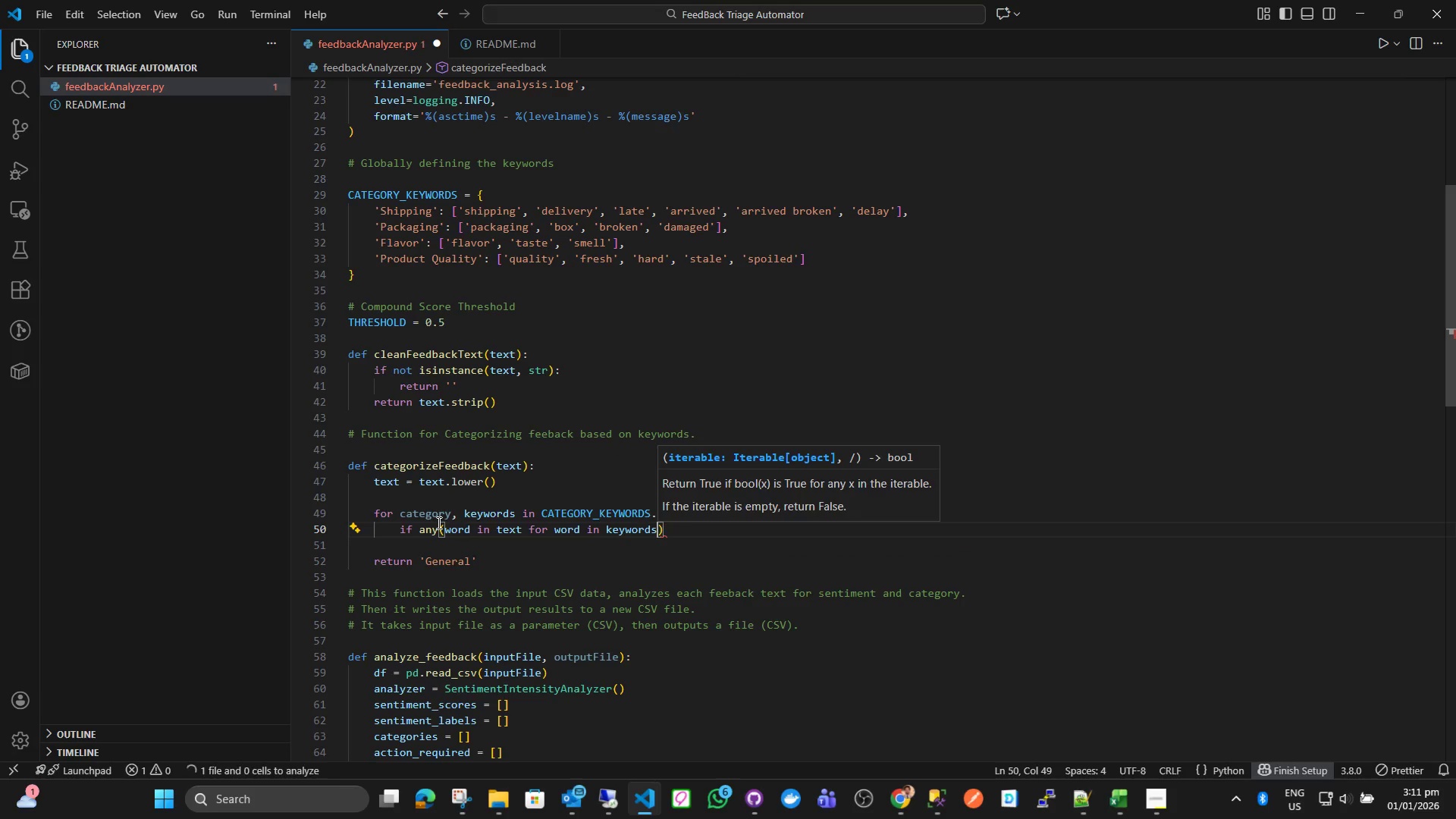 
key(ArrowRight)
 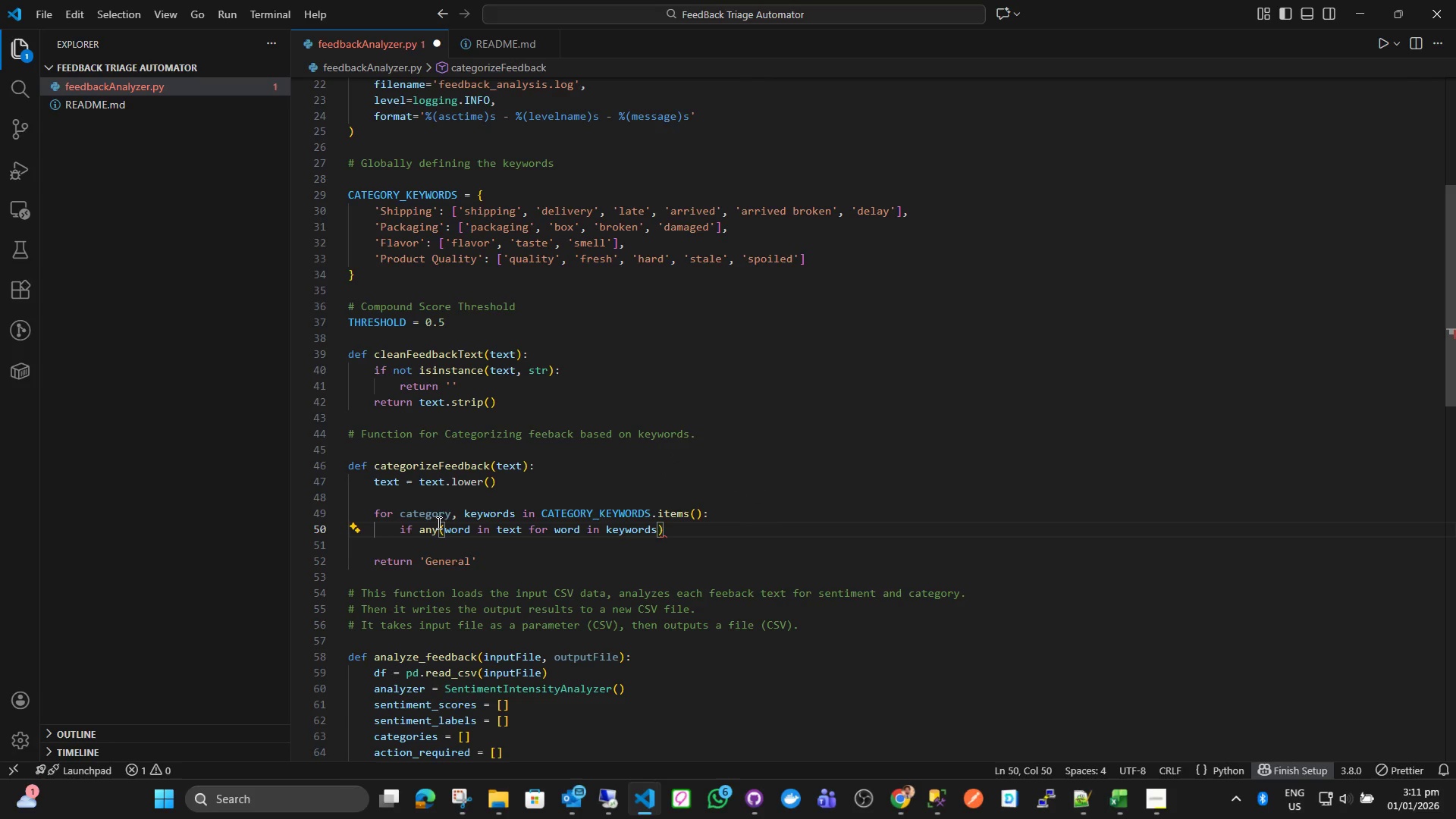 
key(Shift+Semicolon)
 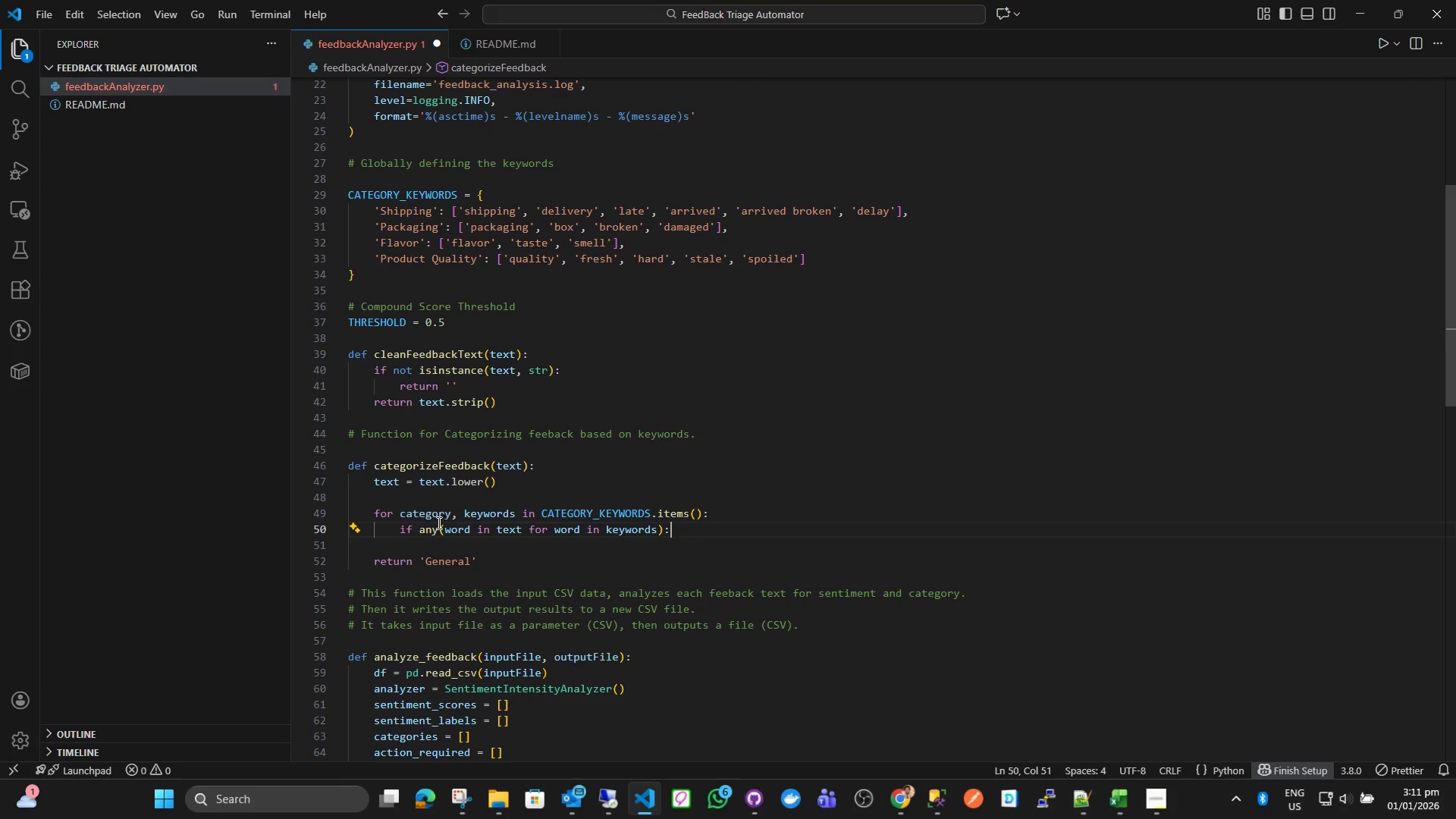 
key(Enter)
 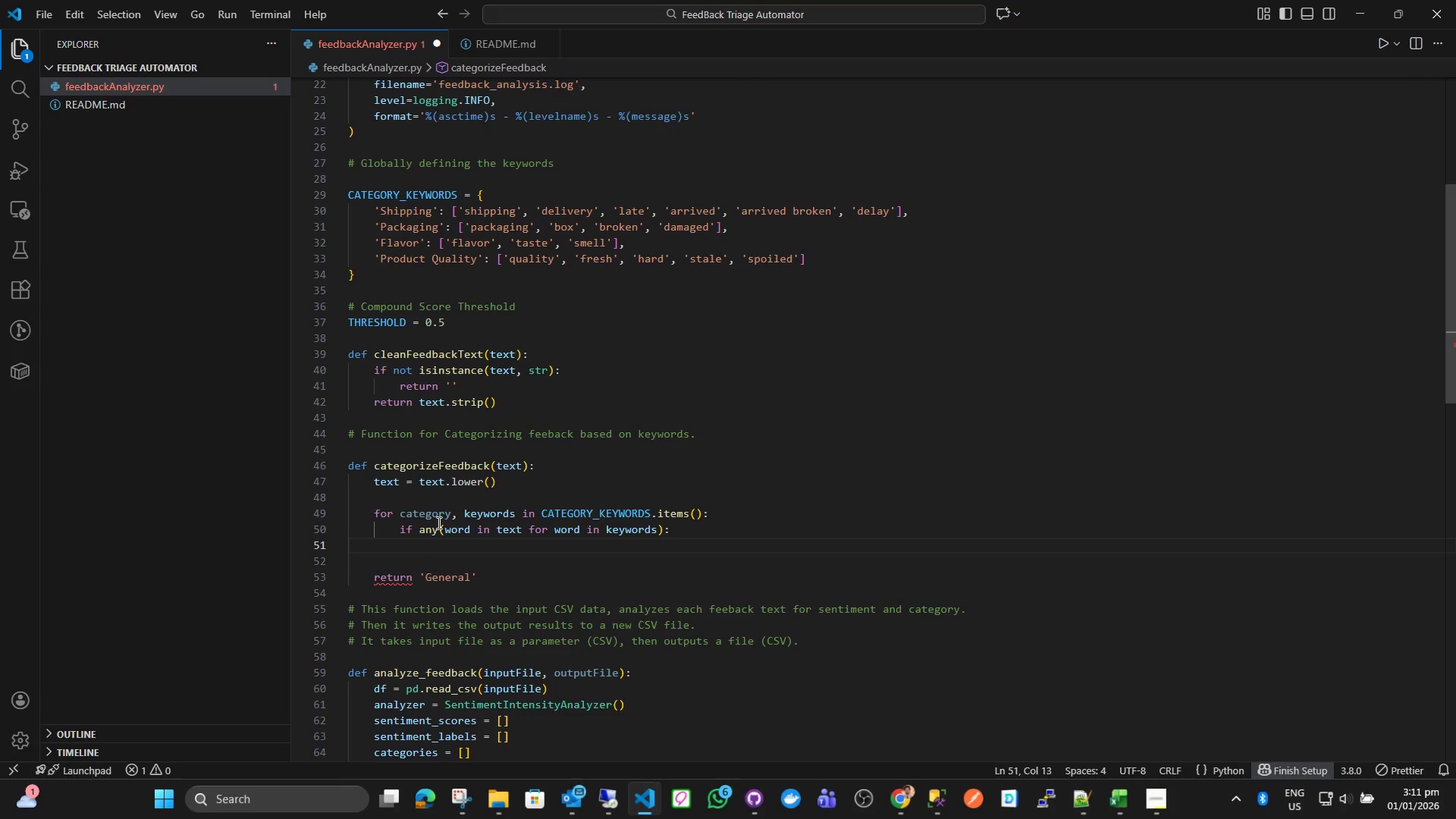 
type(return cate)
 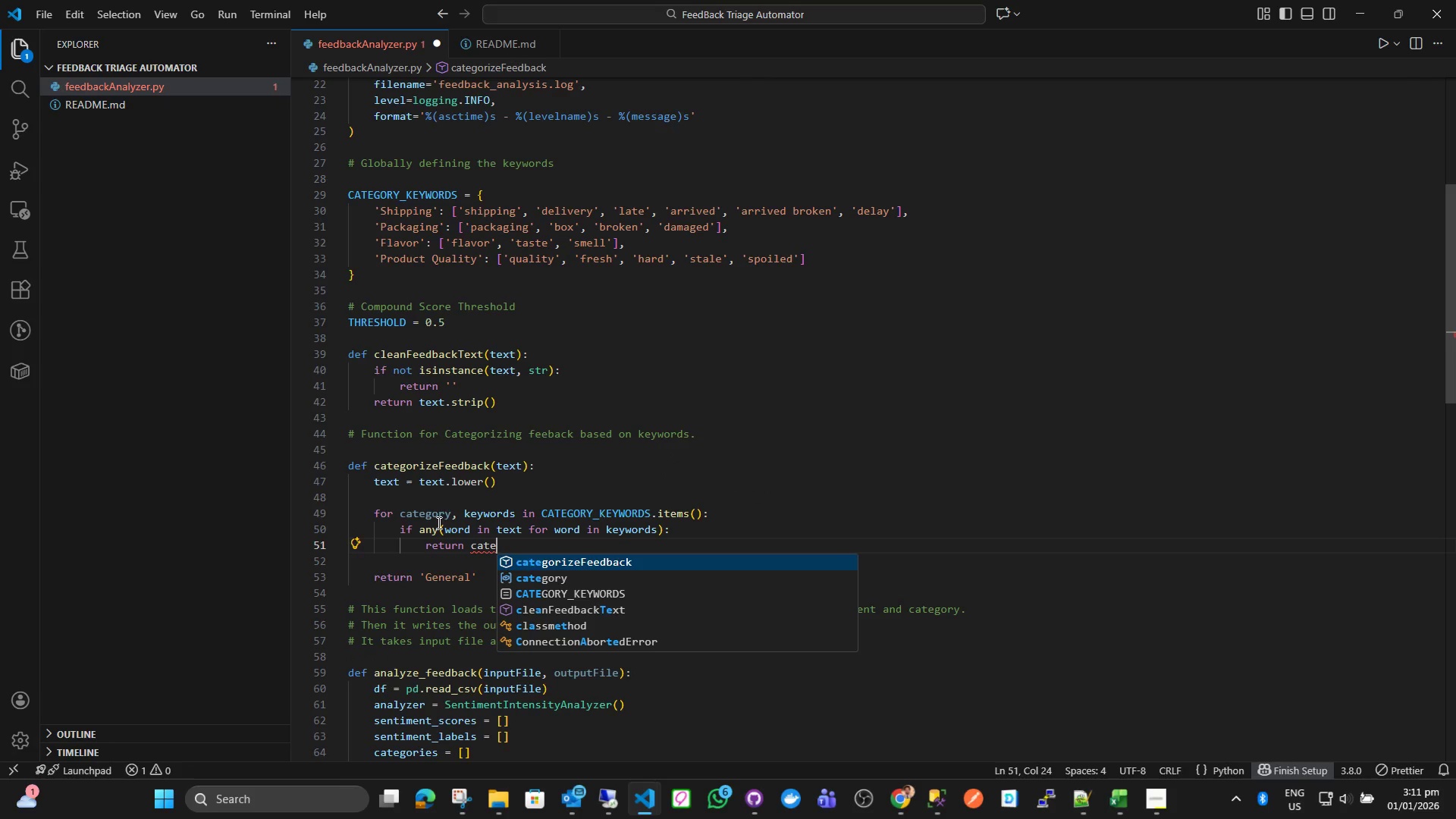 
key(ArrowDown)
 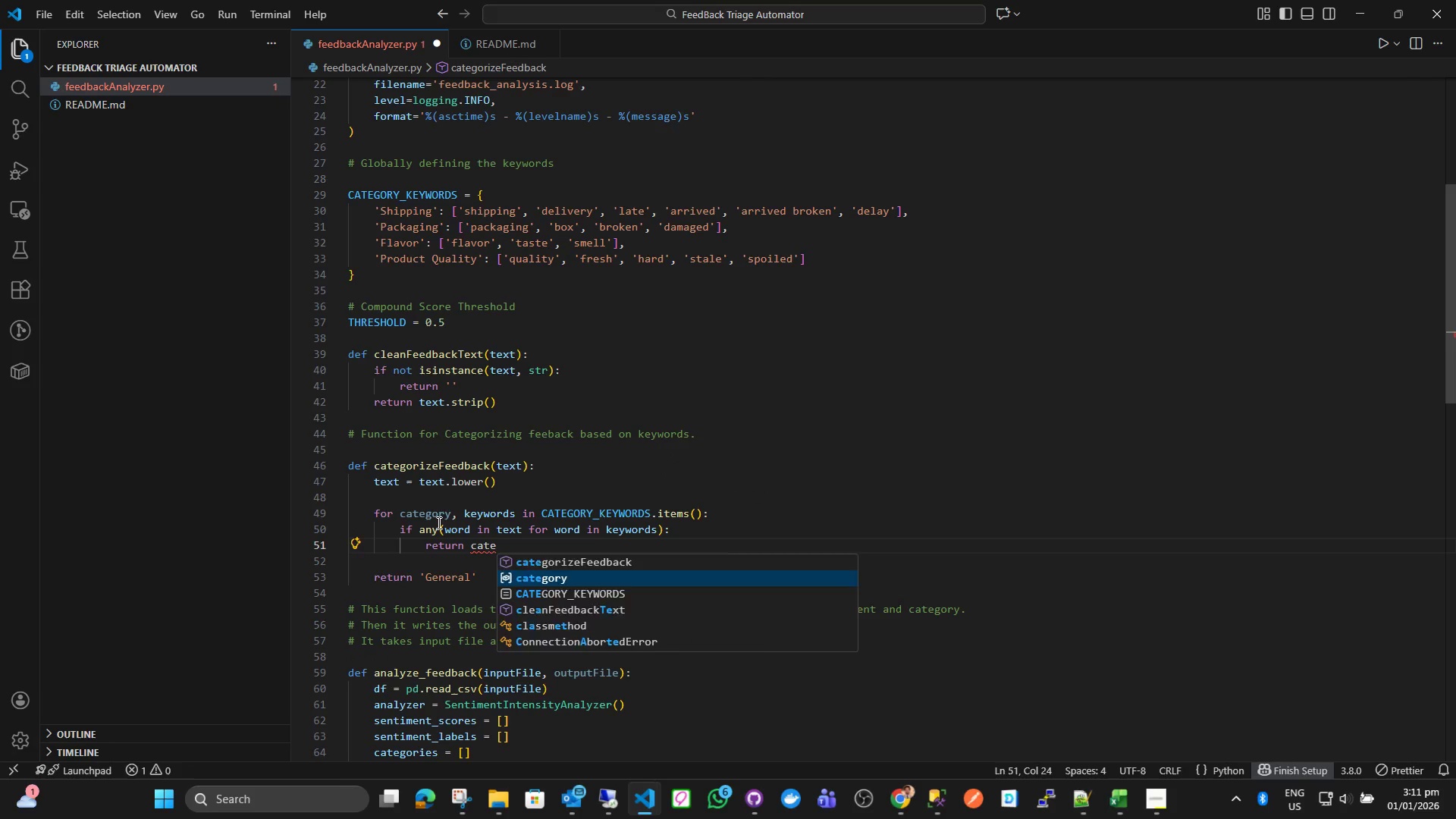 
key(Enter)
 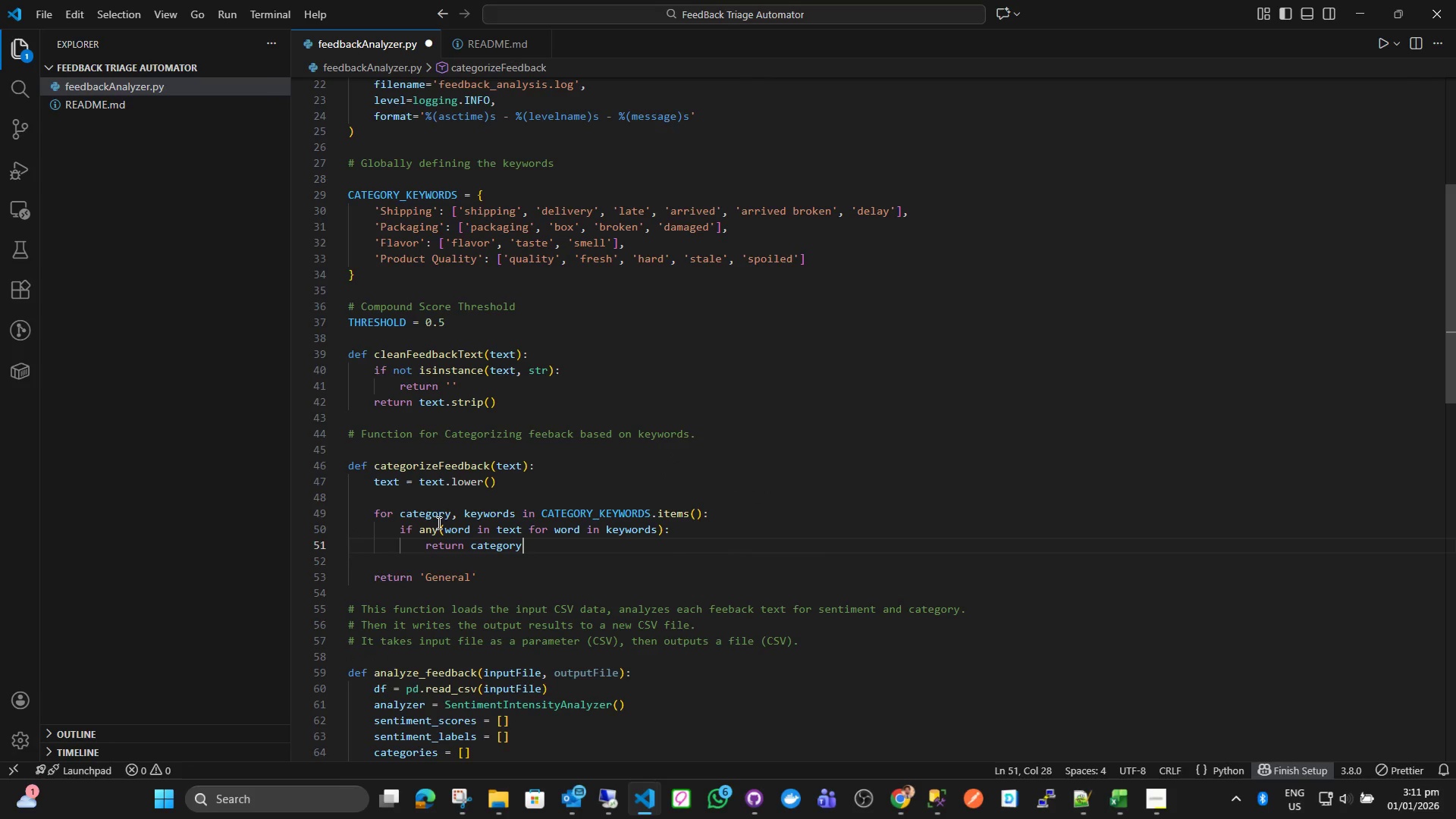 
key(ArrowDown)
 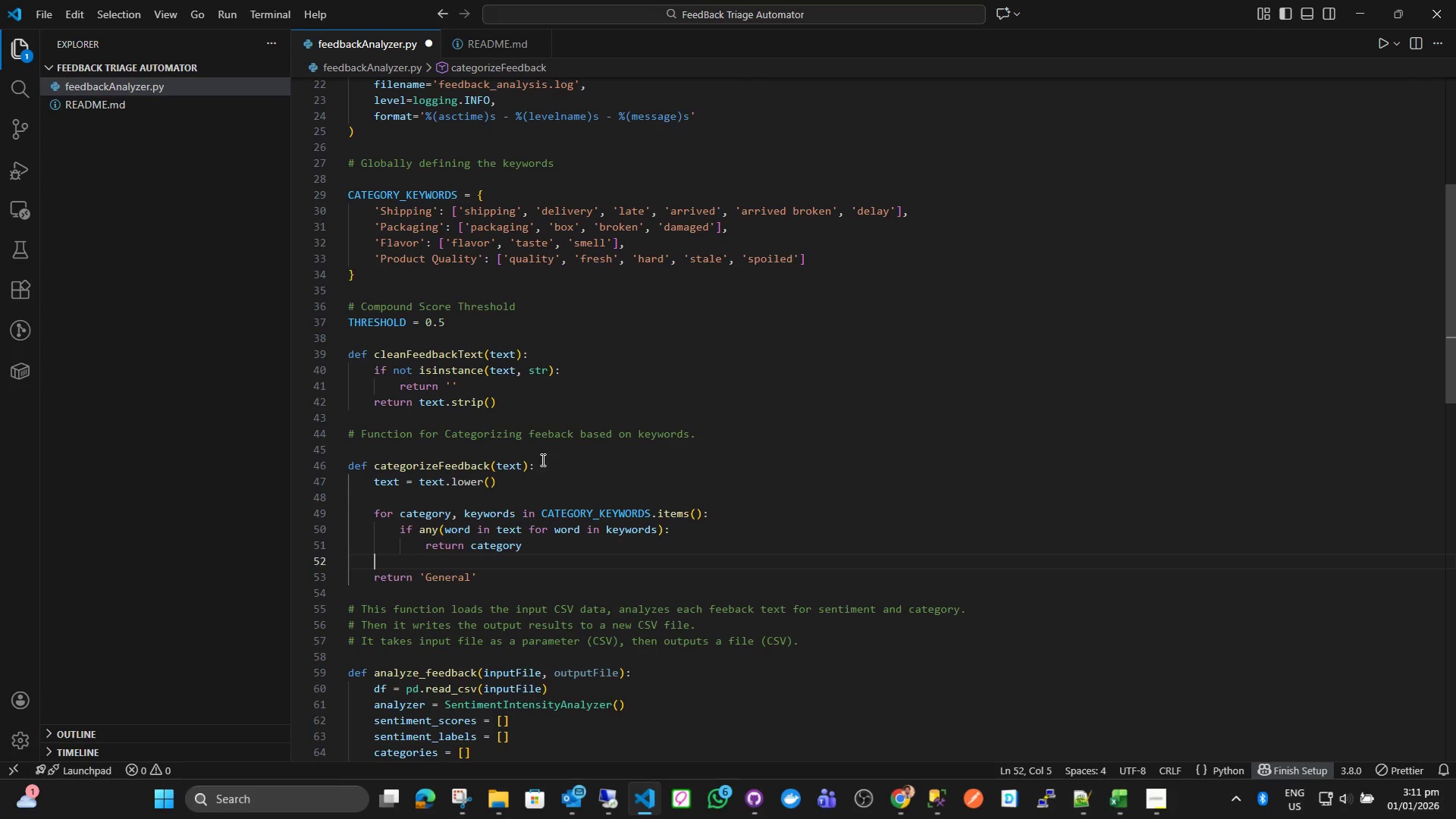 
left_click([529, 400])
 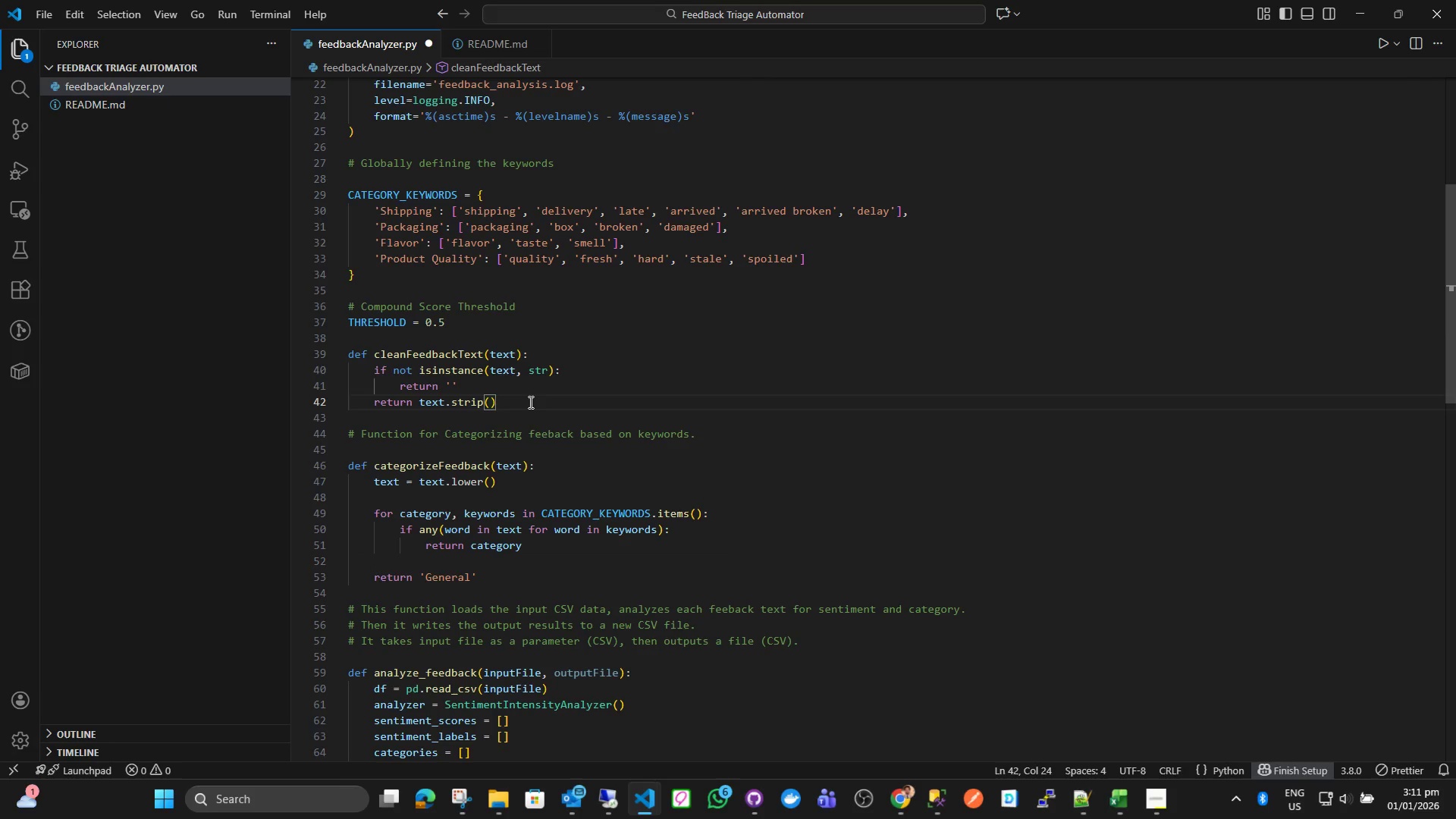 
key(Enter)
 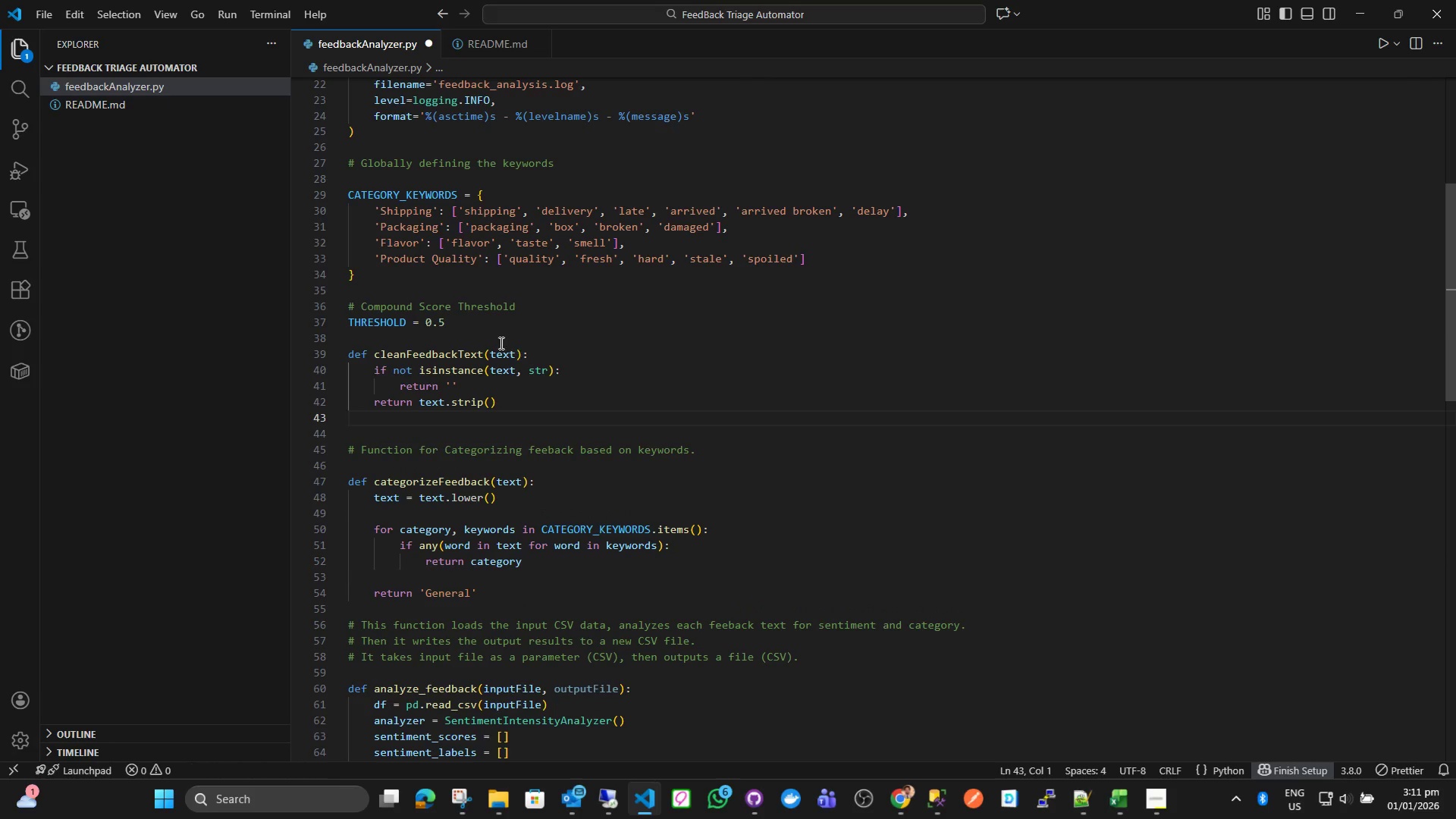 
left_click([497, 342])
 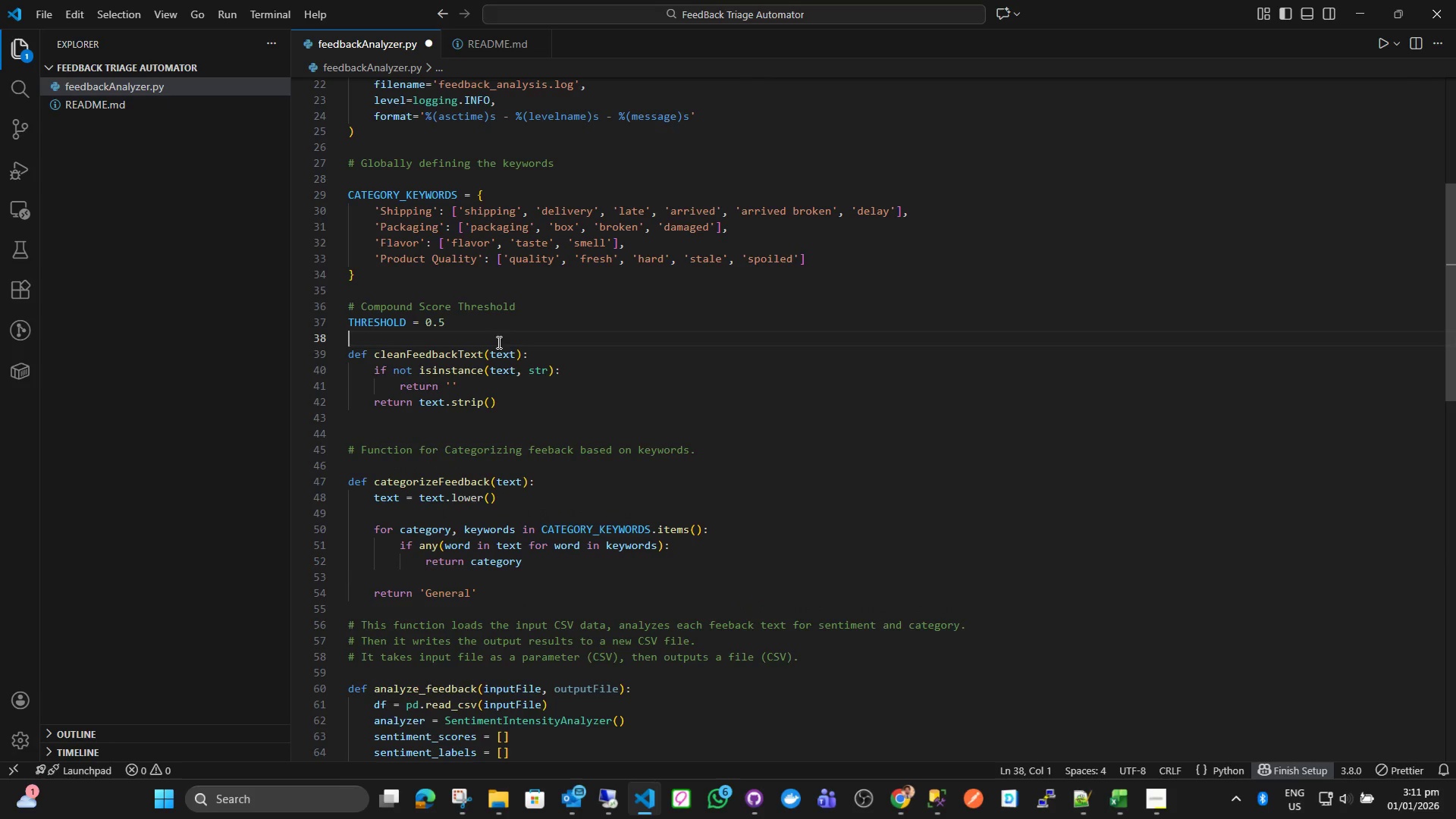 
key(Enter)
 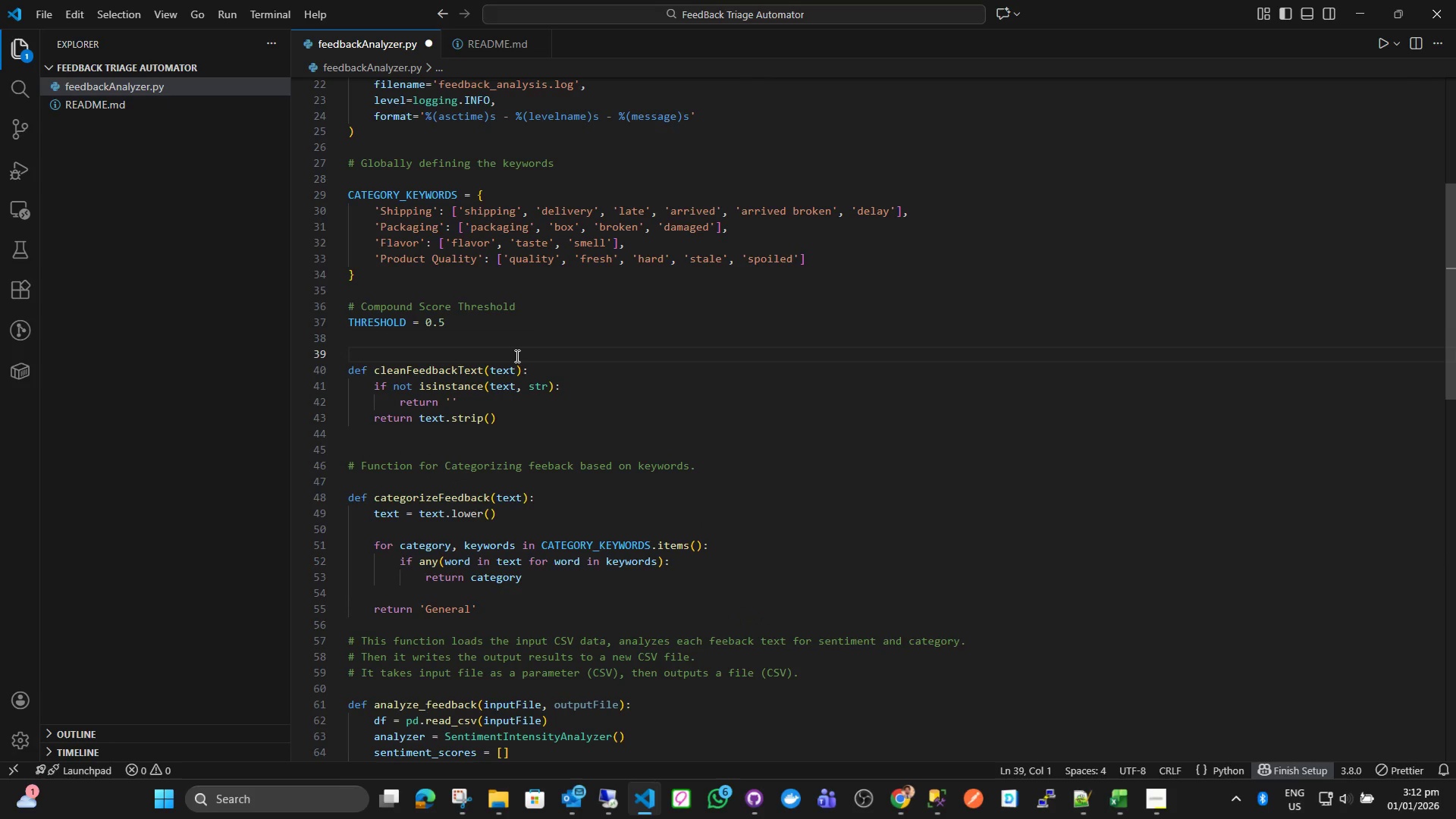 
type(# Function to clean )
 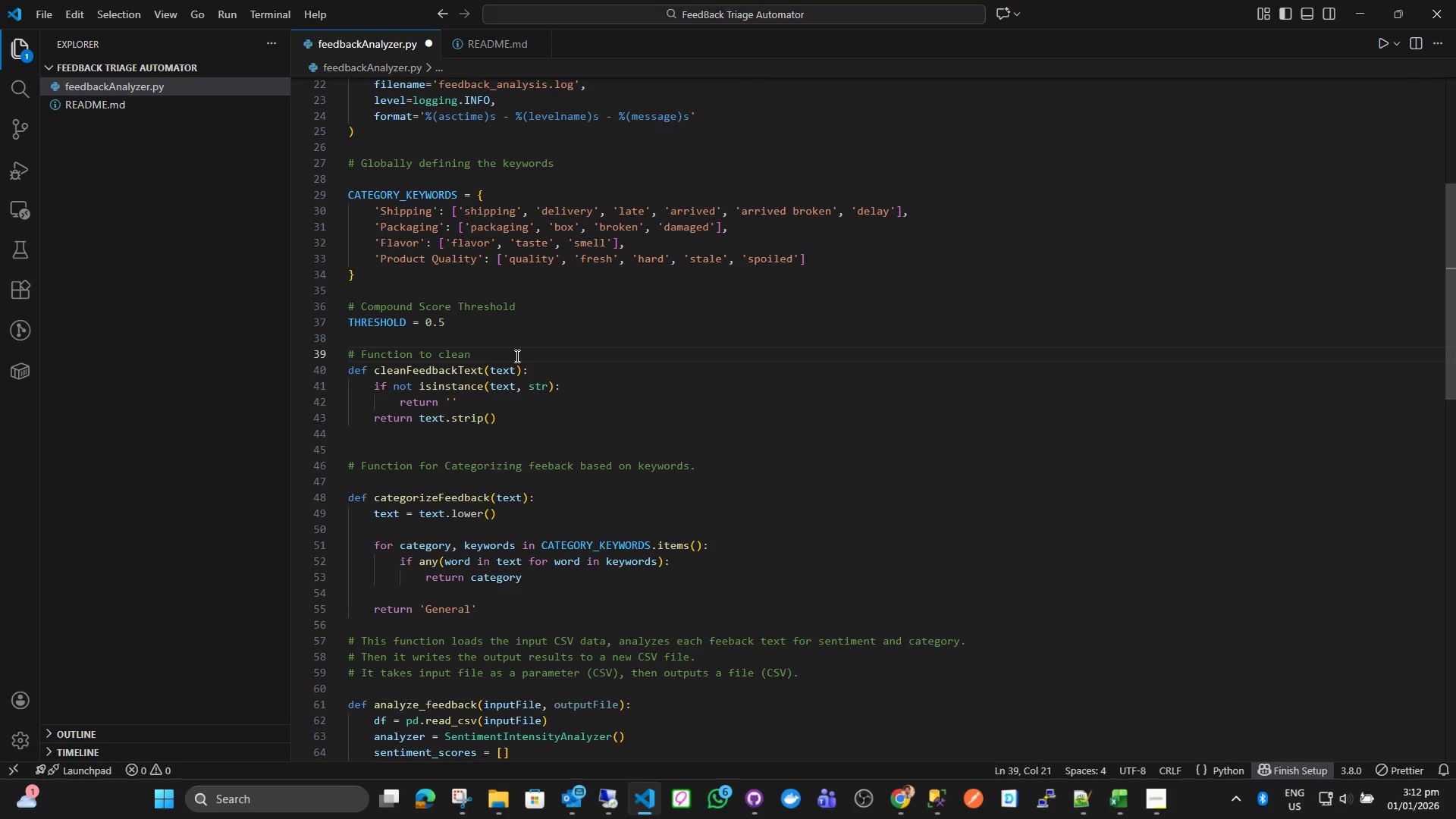 
type(feedback text and handle non-string valyes)
key(Backspace)
key(Backspace)
key(Backspace)
type(ues)
 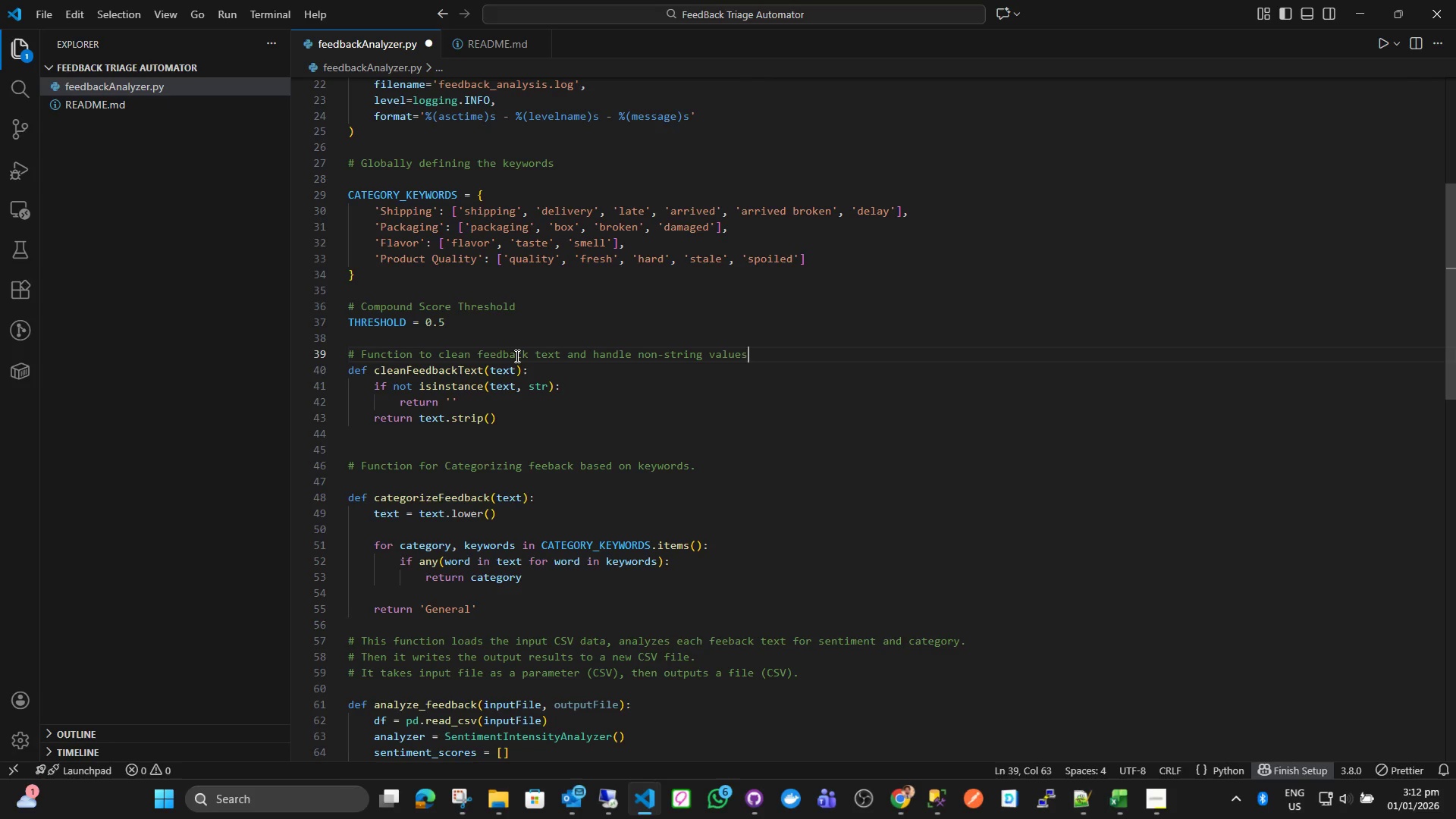 
key(ArrowDown)
 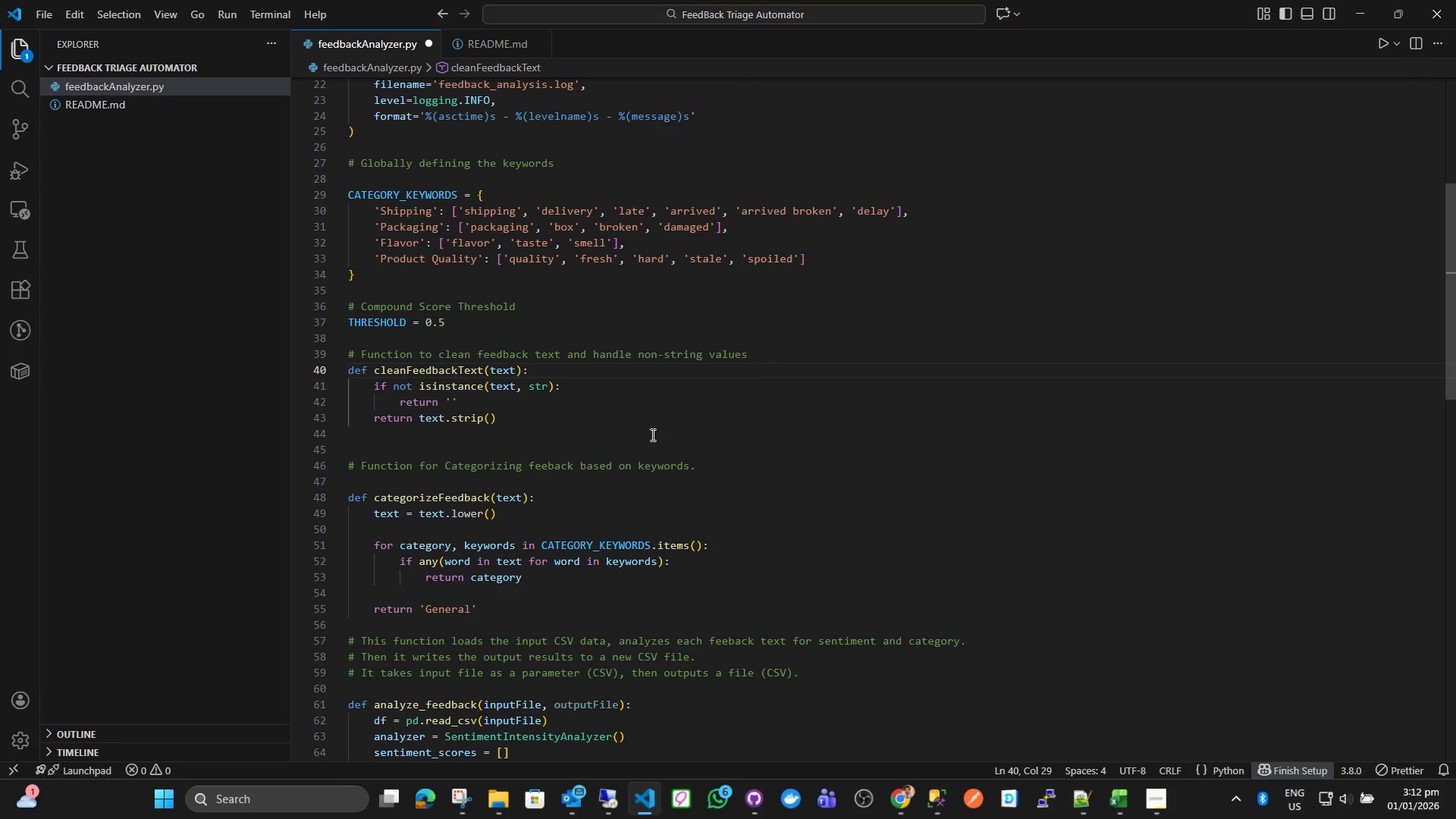 
left_click([488, 475])
 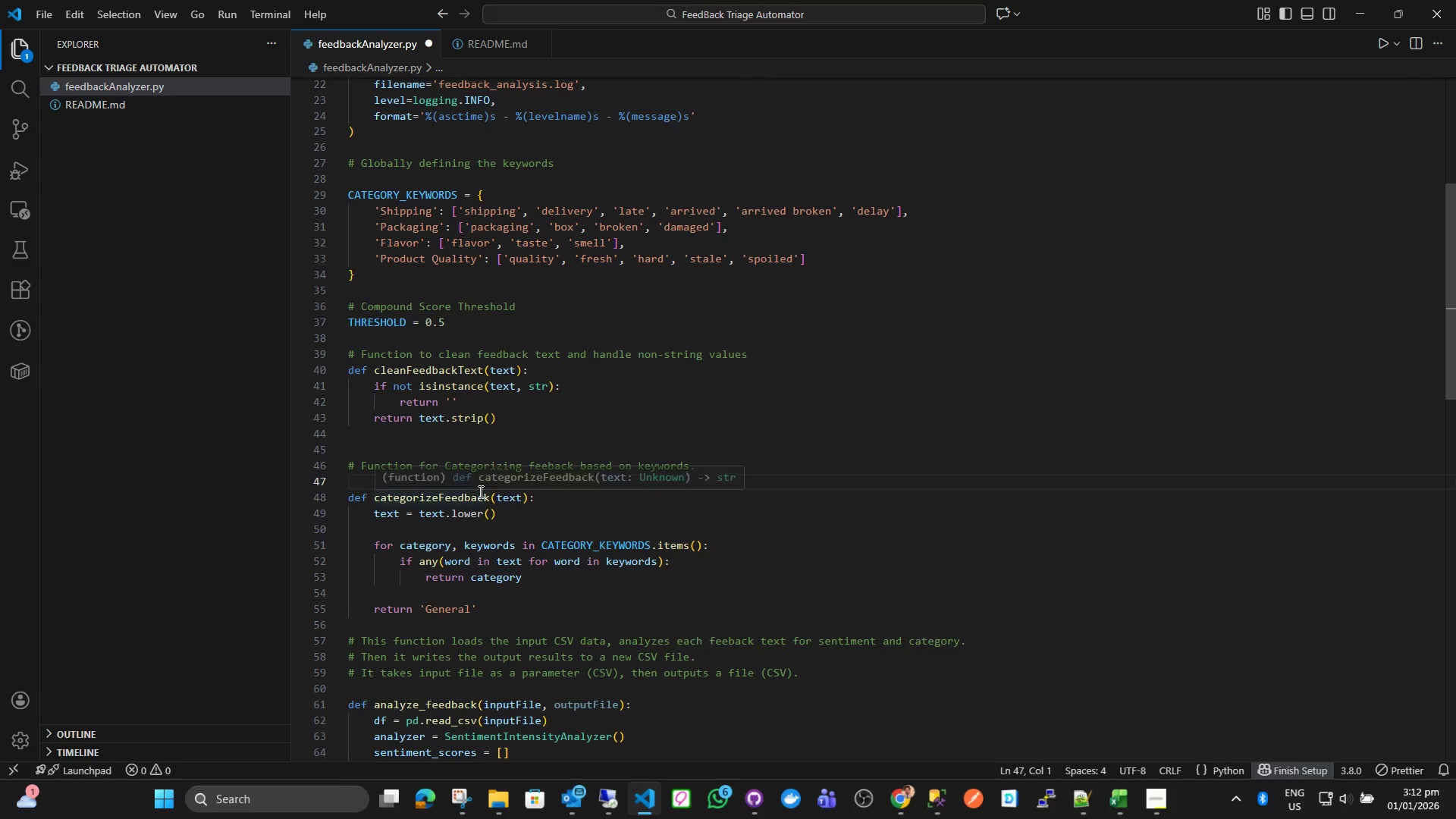 
key(Backspace)
 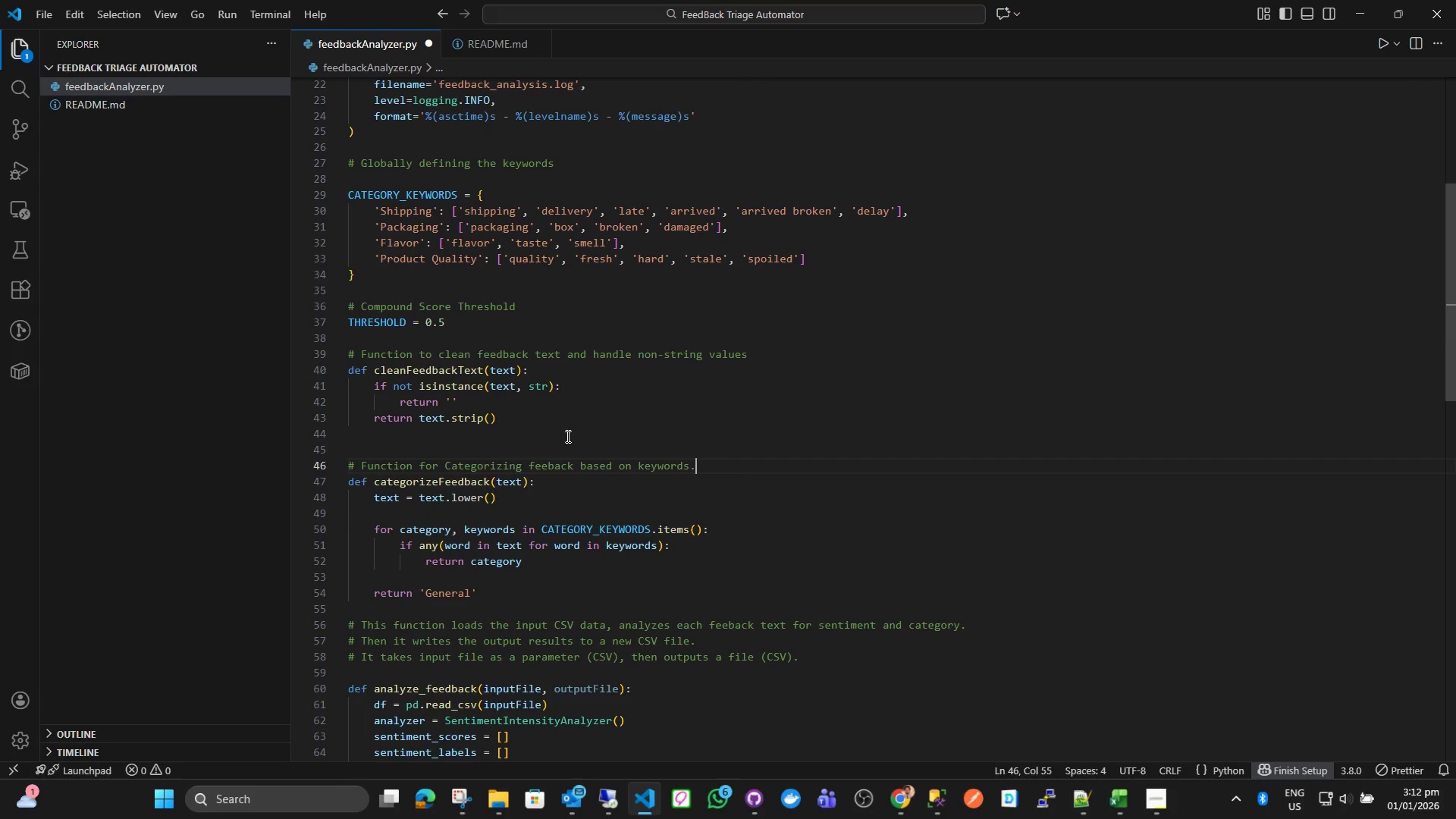 
left_click([570, 436])
 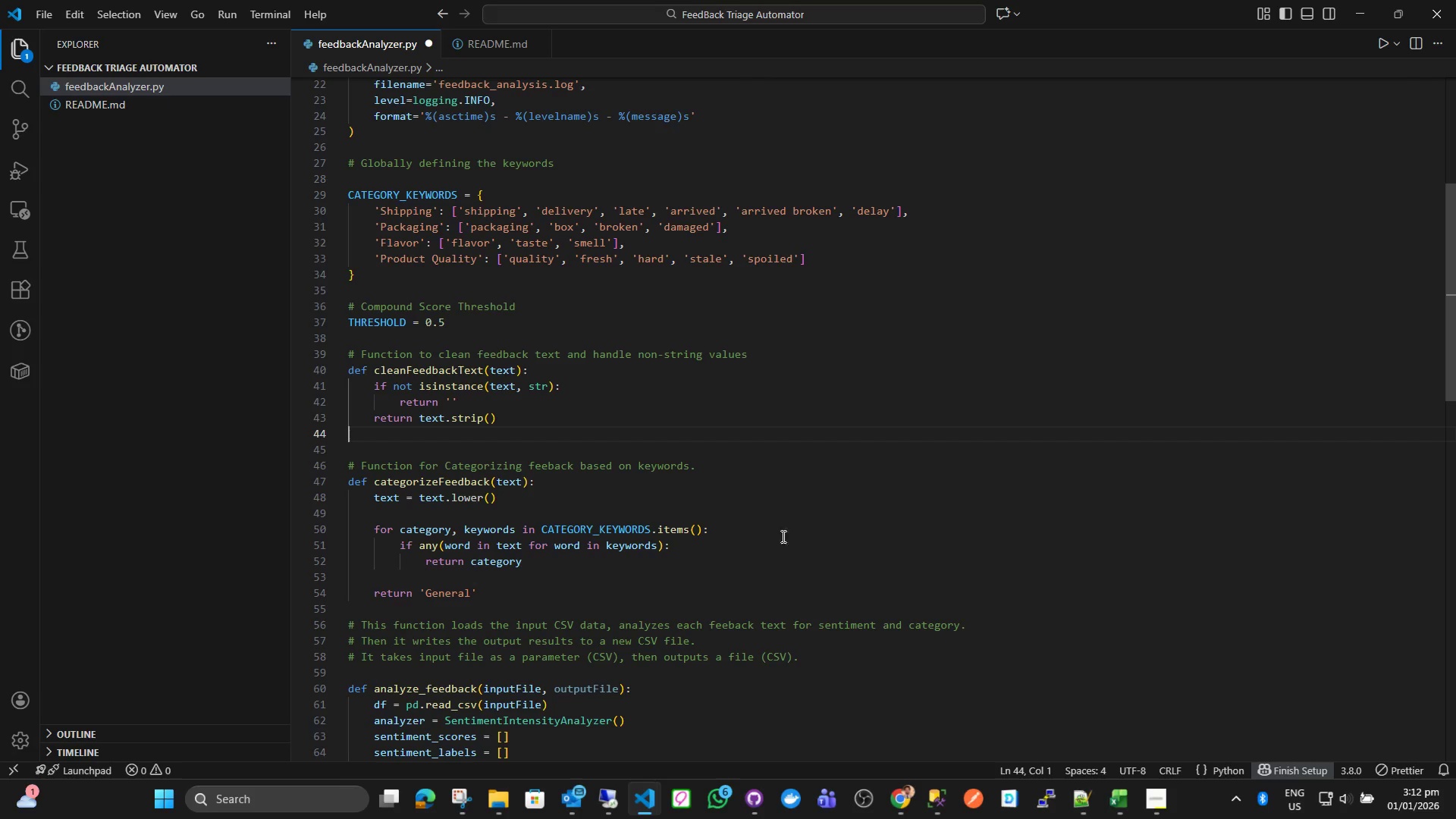 
wait(10.17)
 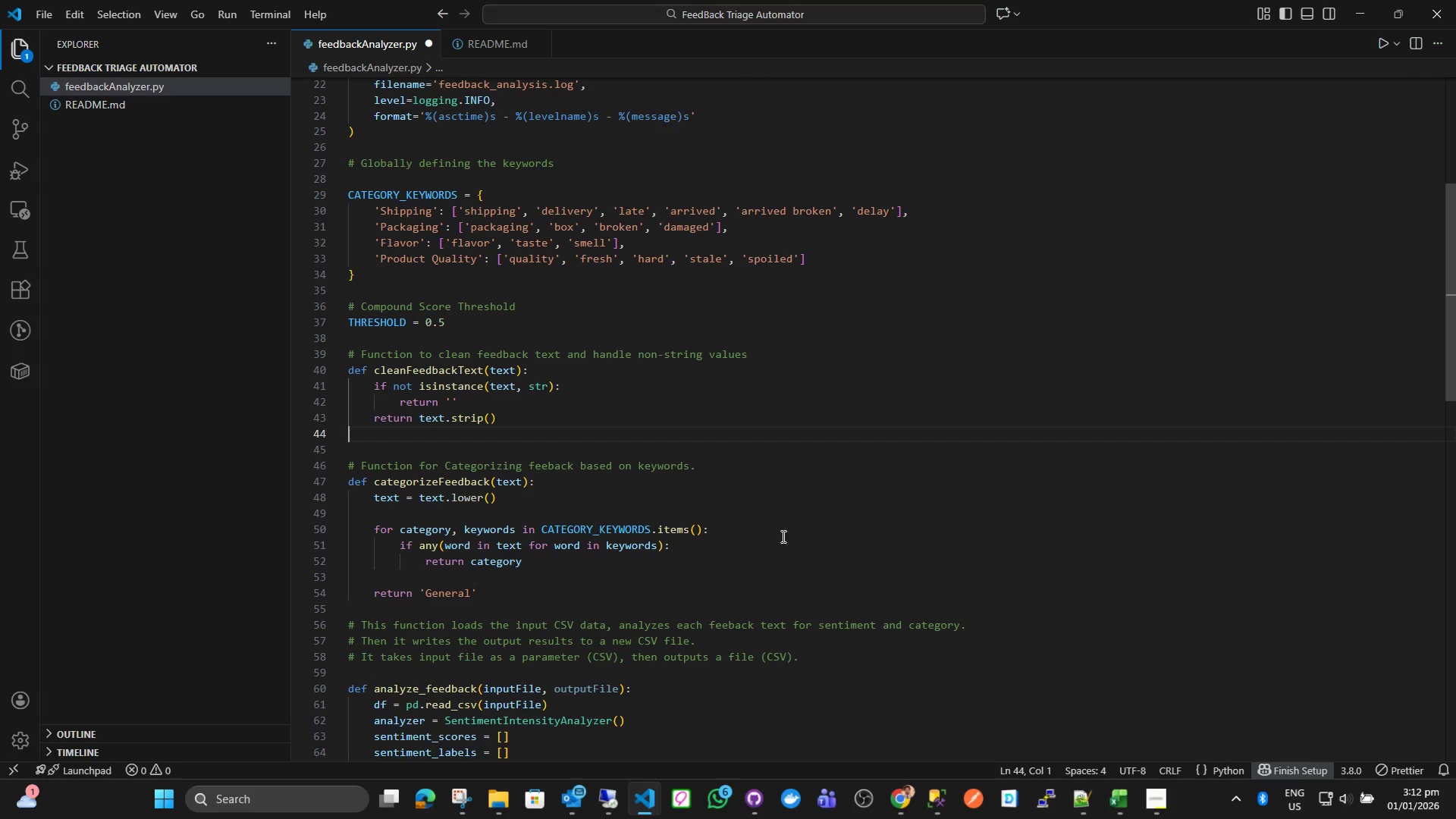 
left_click([519, 588])
 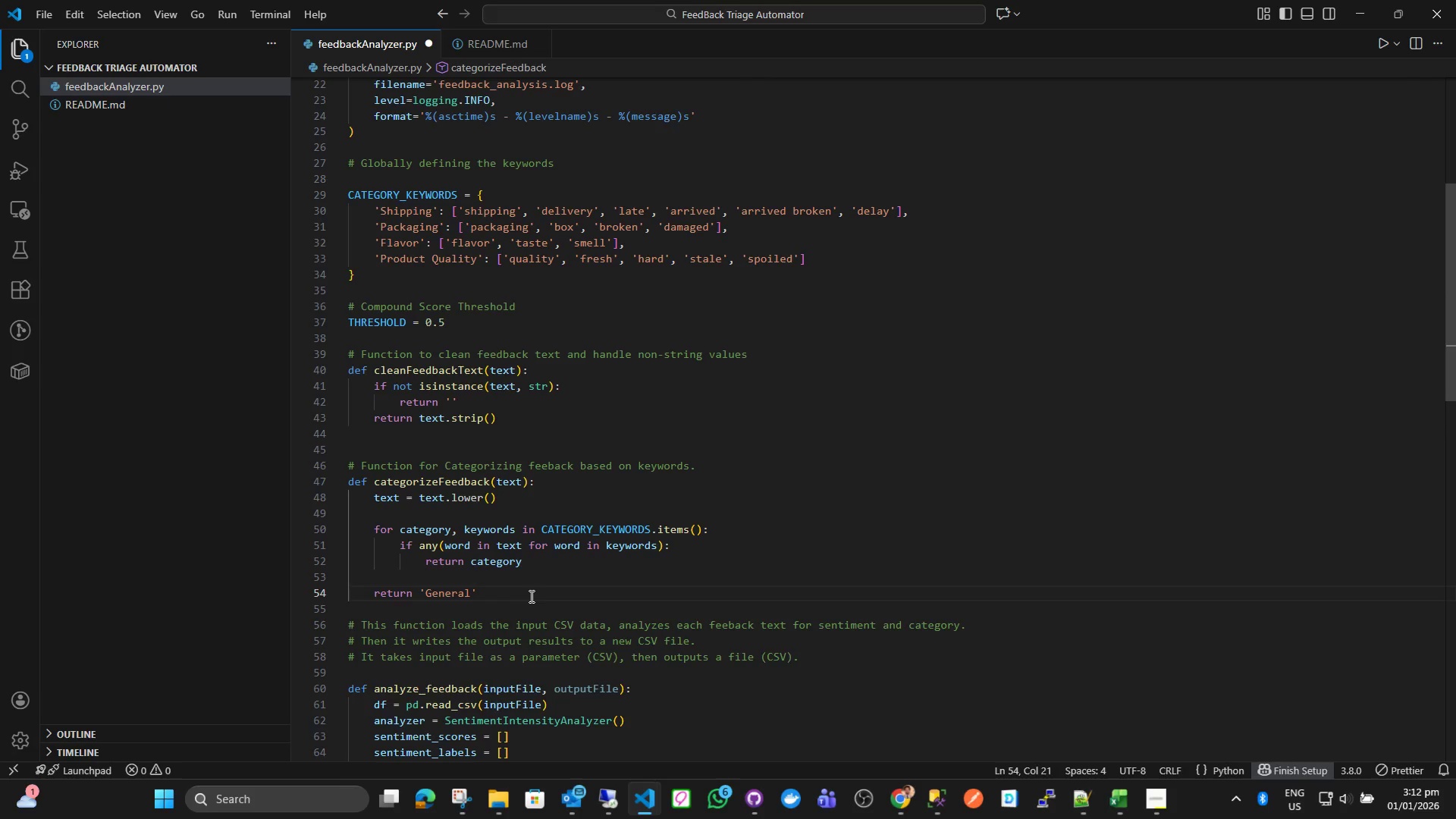 
key(Enter)
 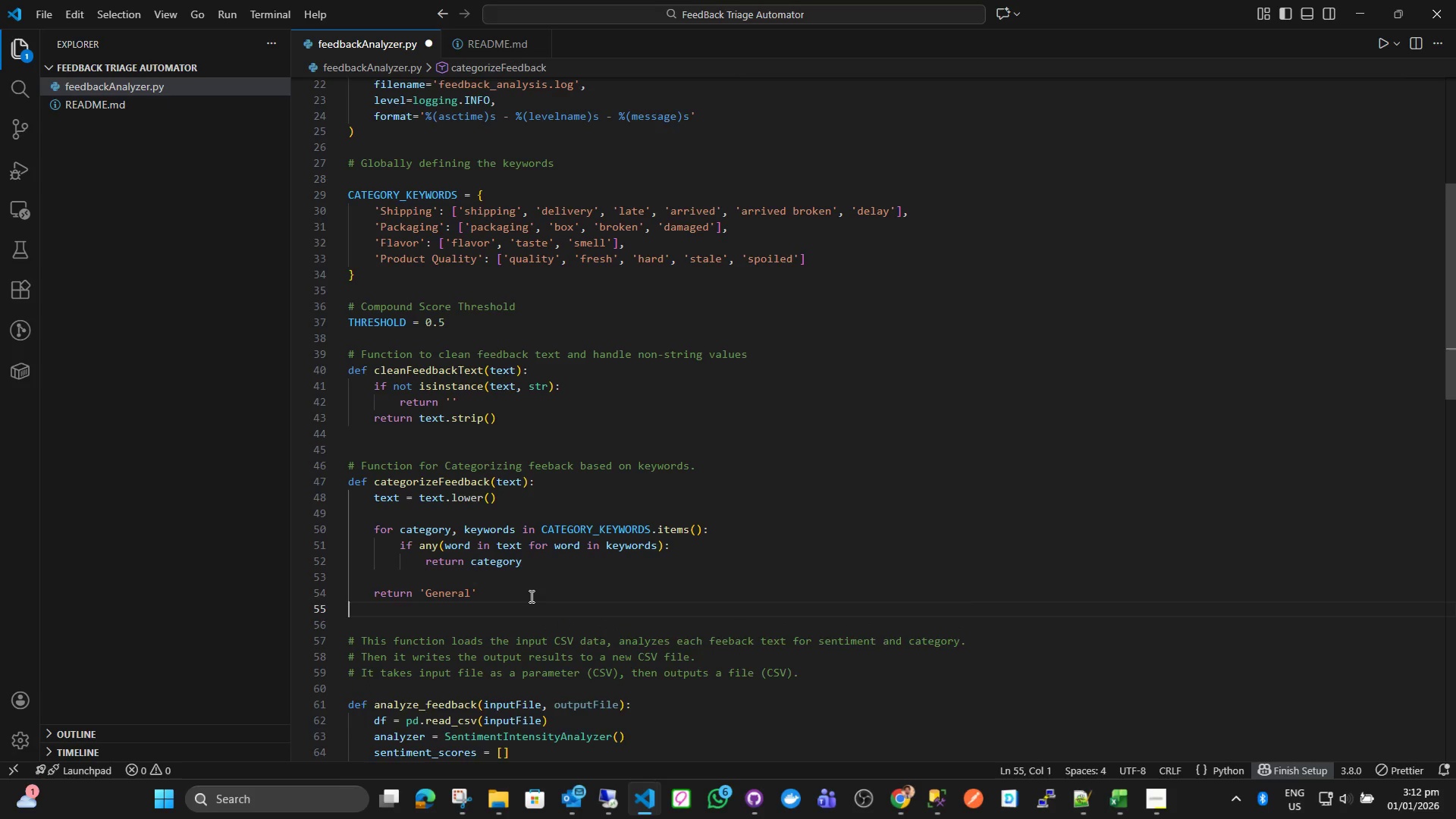 
key(Enter)
 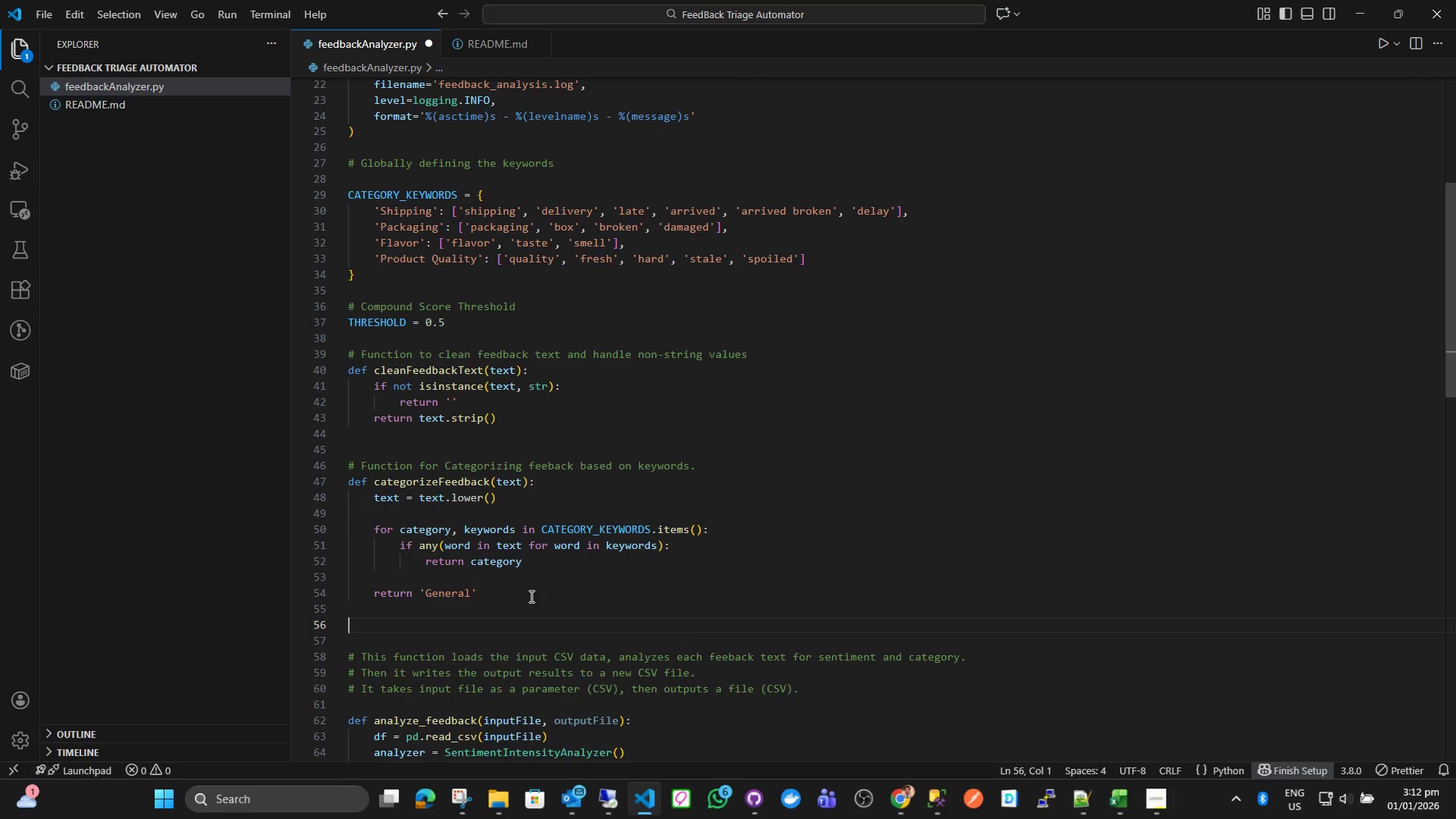 
type(# Function for )
 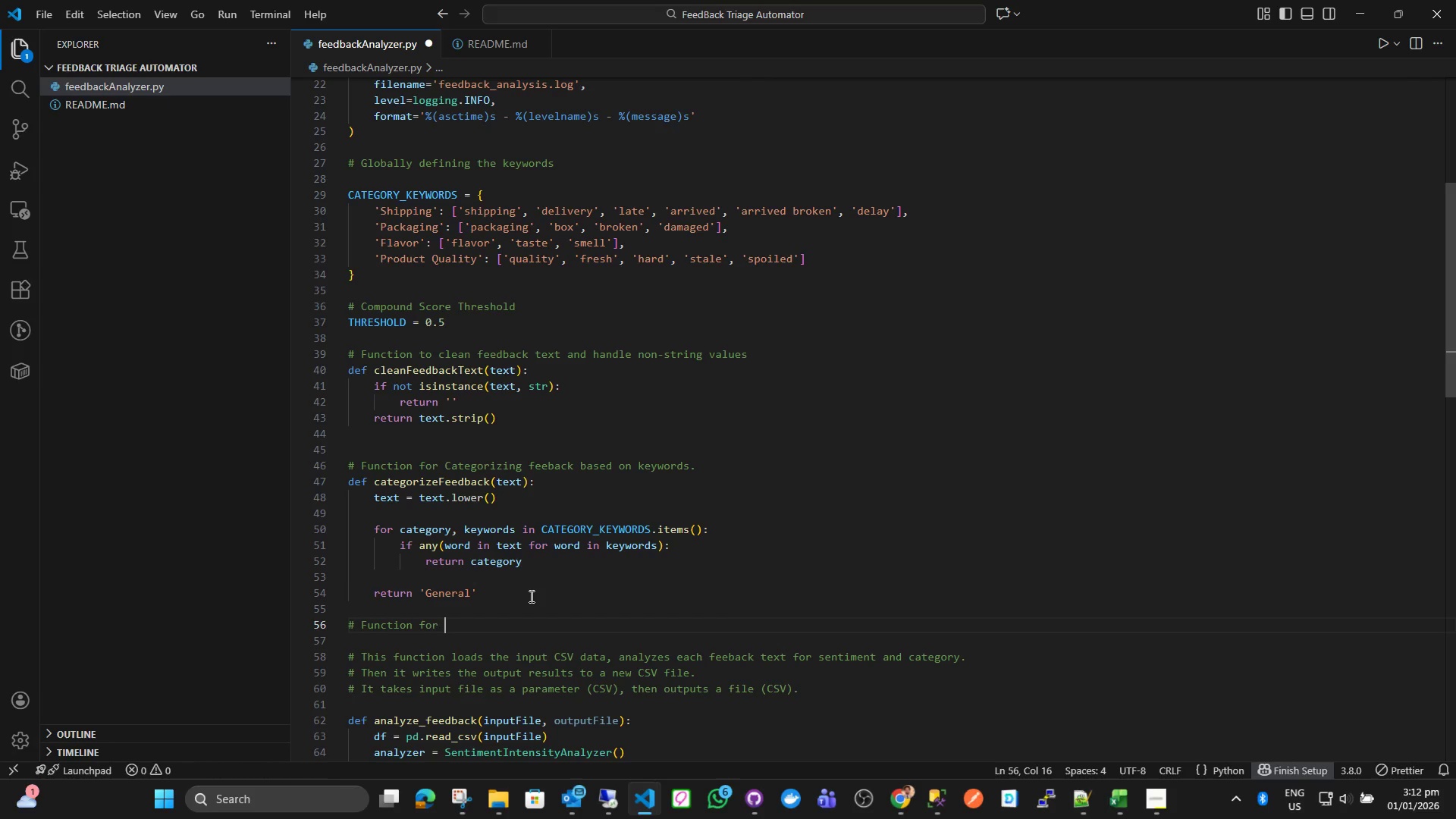 
wait(7.72)
 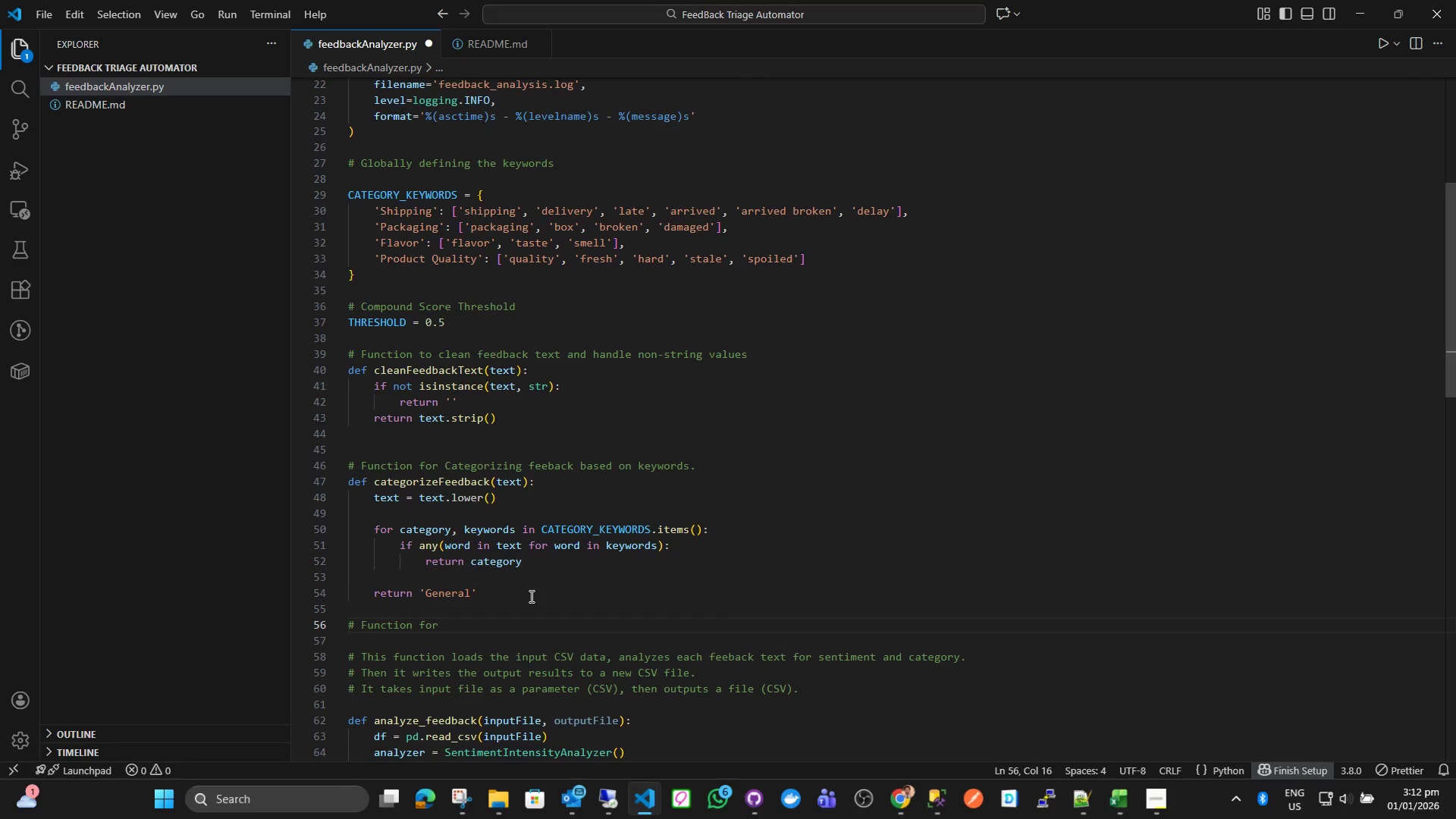 
type(determining compubn)
key(Backspace)
key(Backspace)
key(Backspace)
type(ound sentimetn )
key(Backspace)
key(Backspace)
key(Backspace)
type(nt score.)
 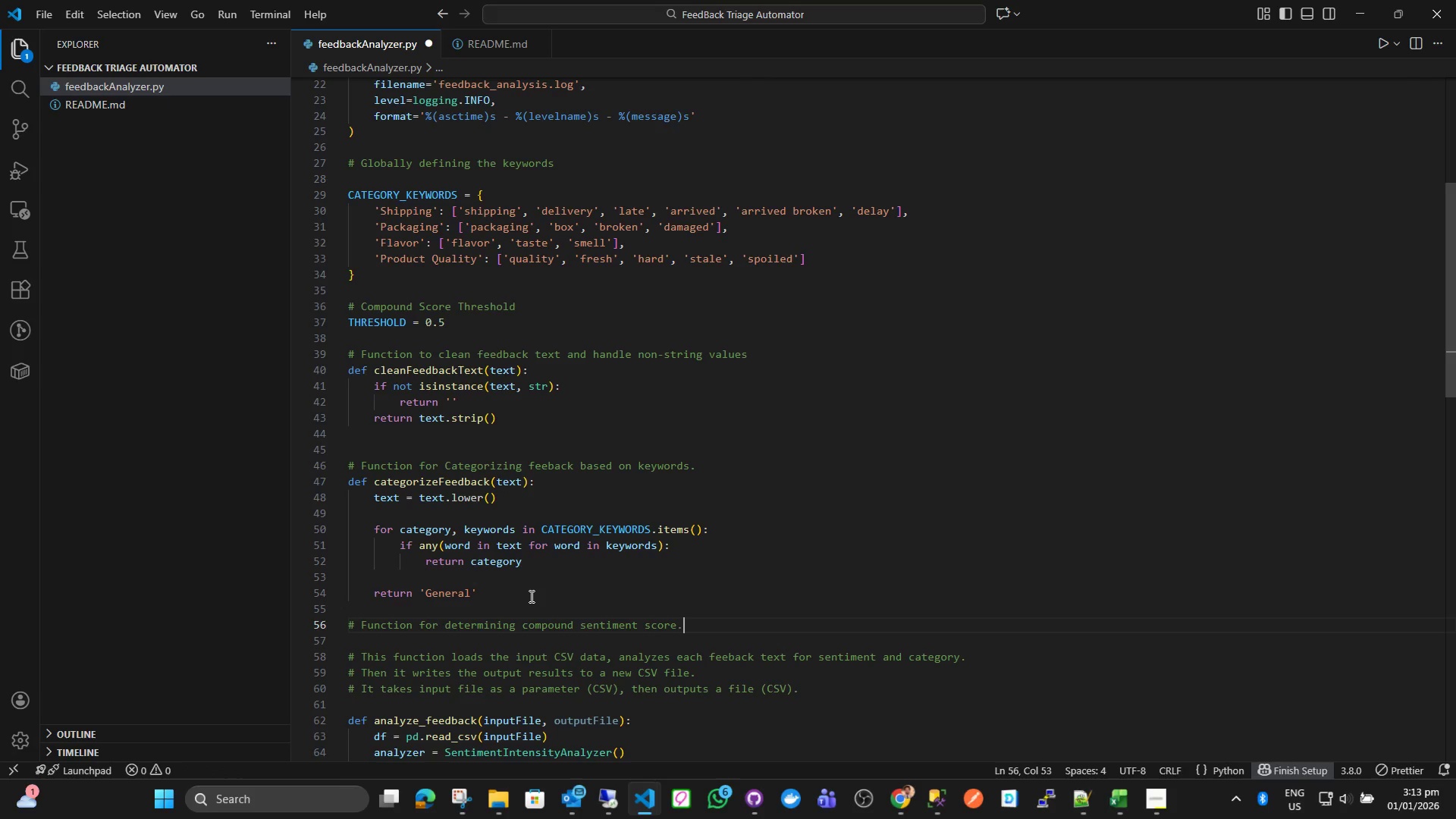 
key(Enter)
 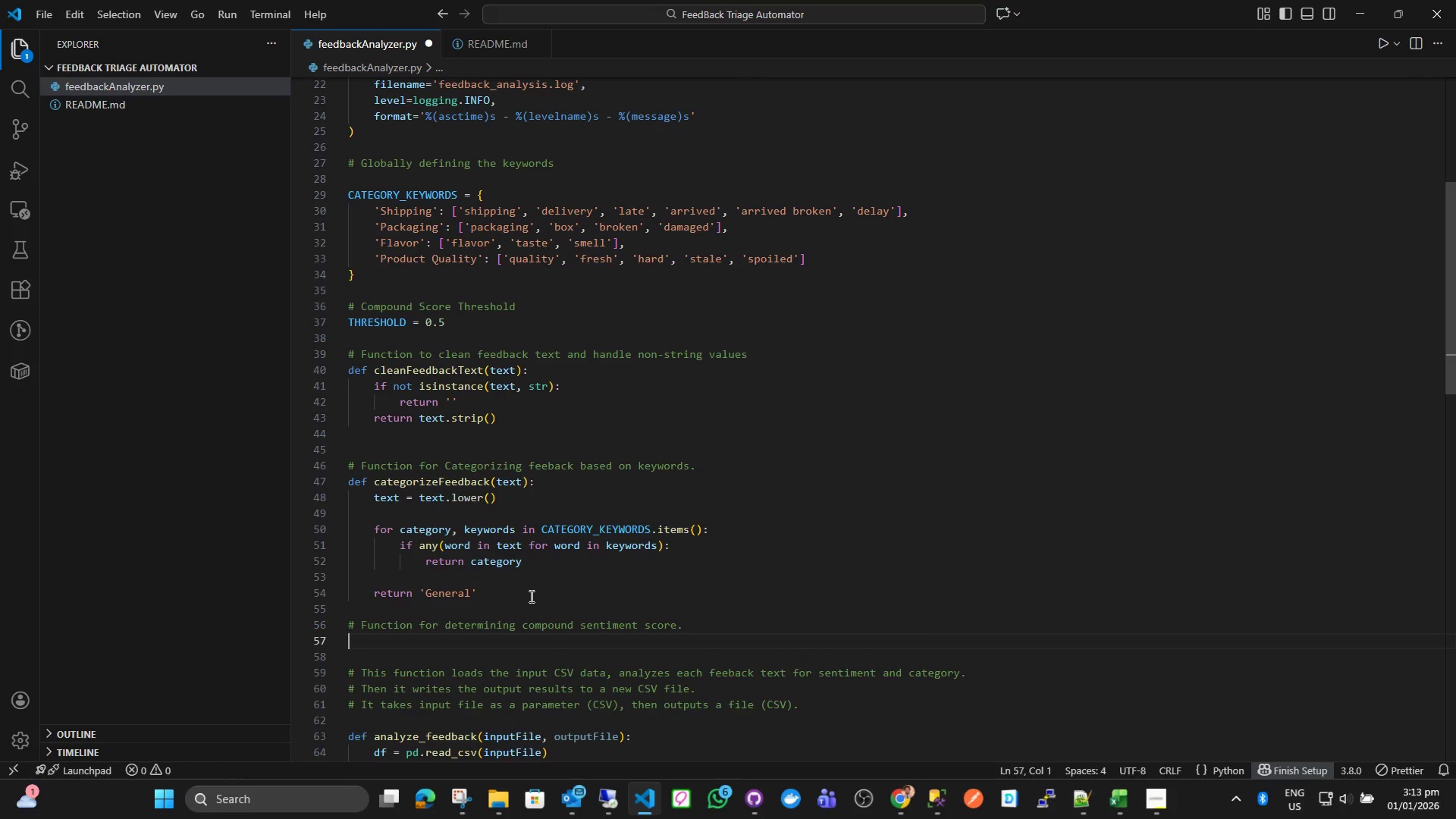 
type(def analyzeSentiment(text, ansl)
key(Backspace)
key(Backspace)
type(alyzer)
 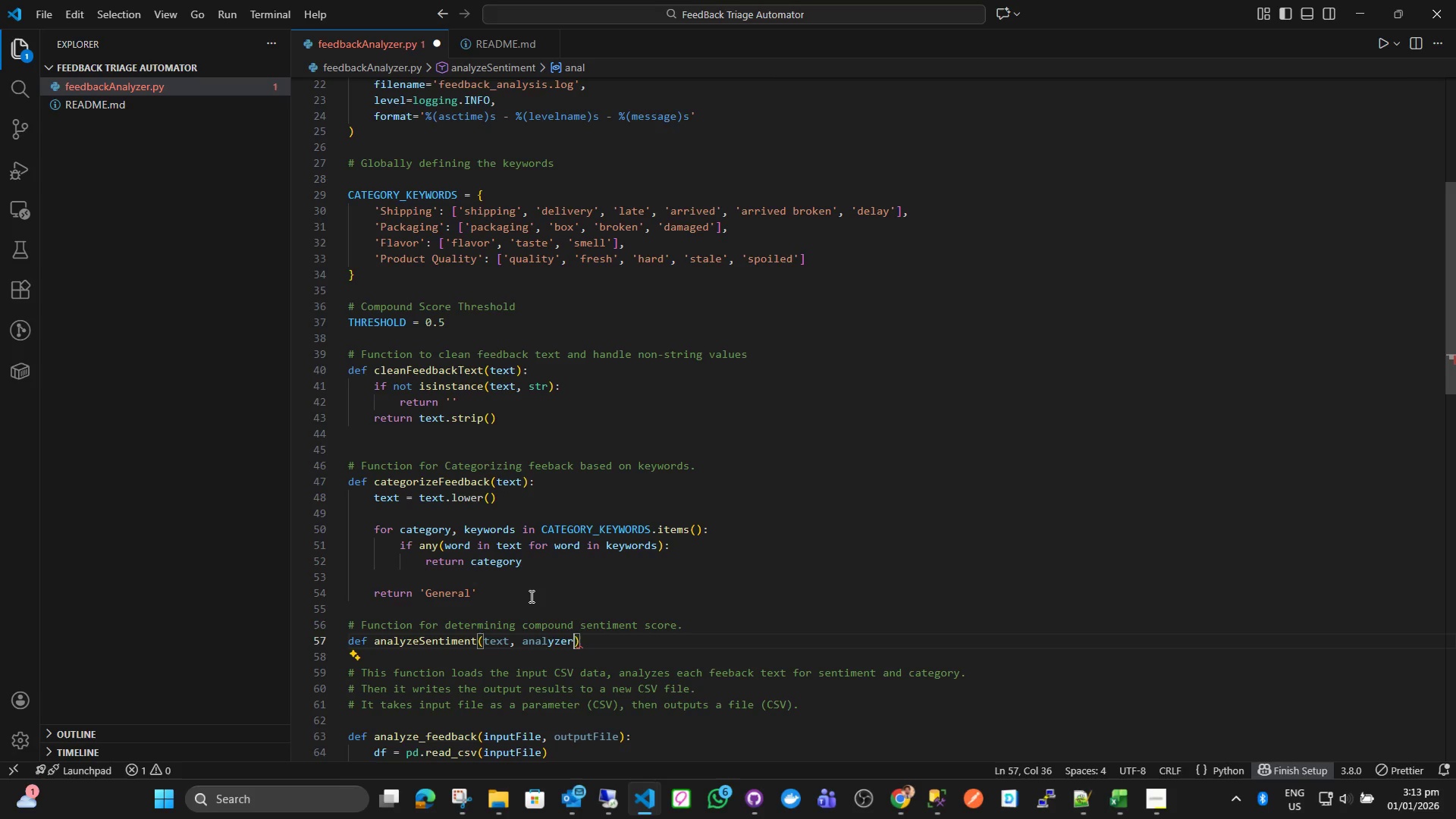 
key(ArrowRight)
 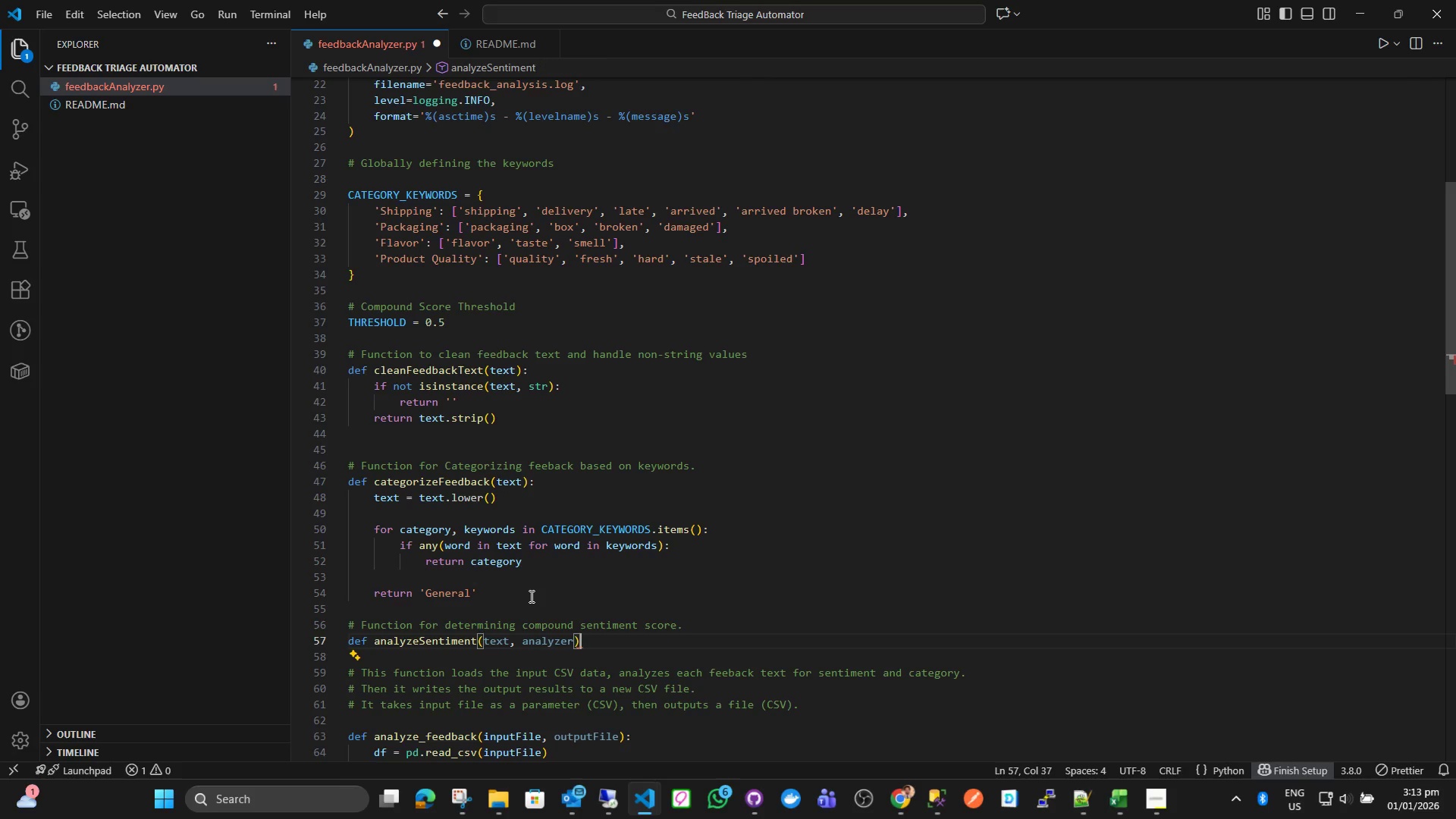 
key(Shift+Semicolon)
 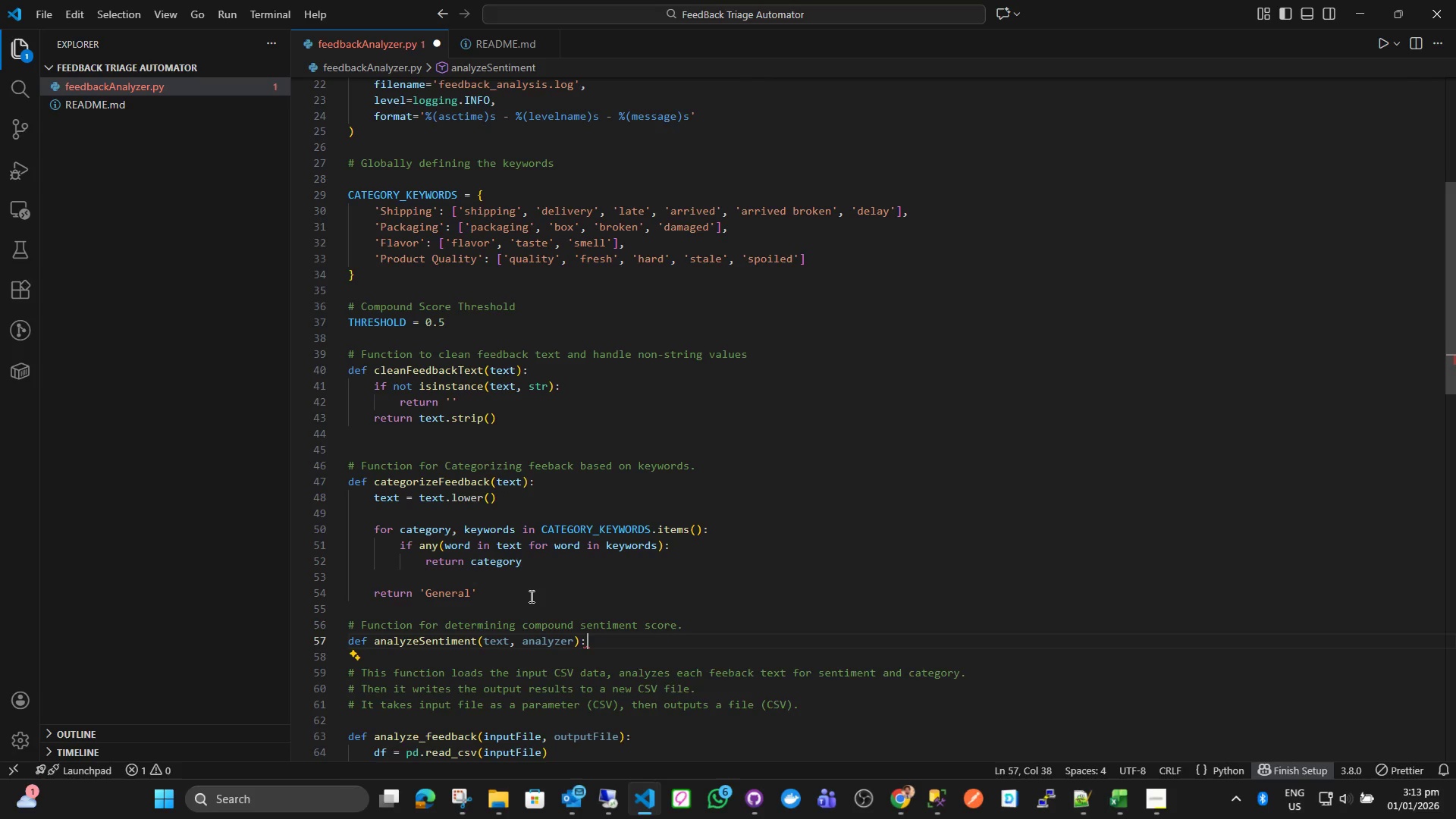 
key(Enter)
 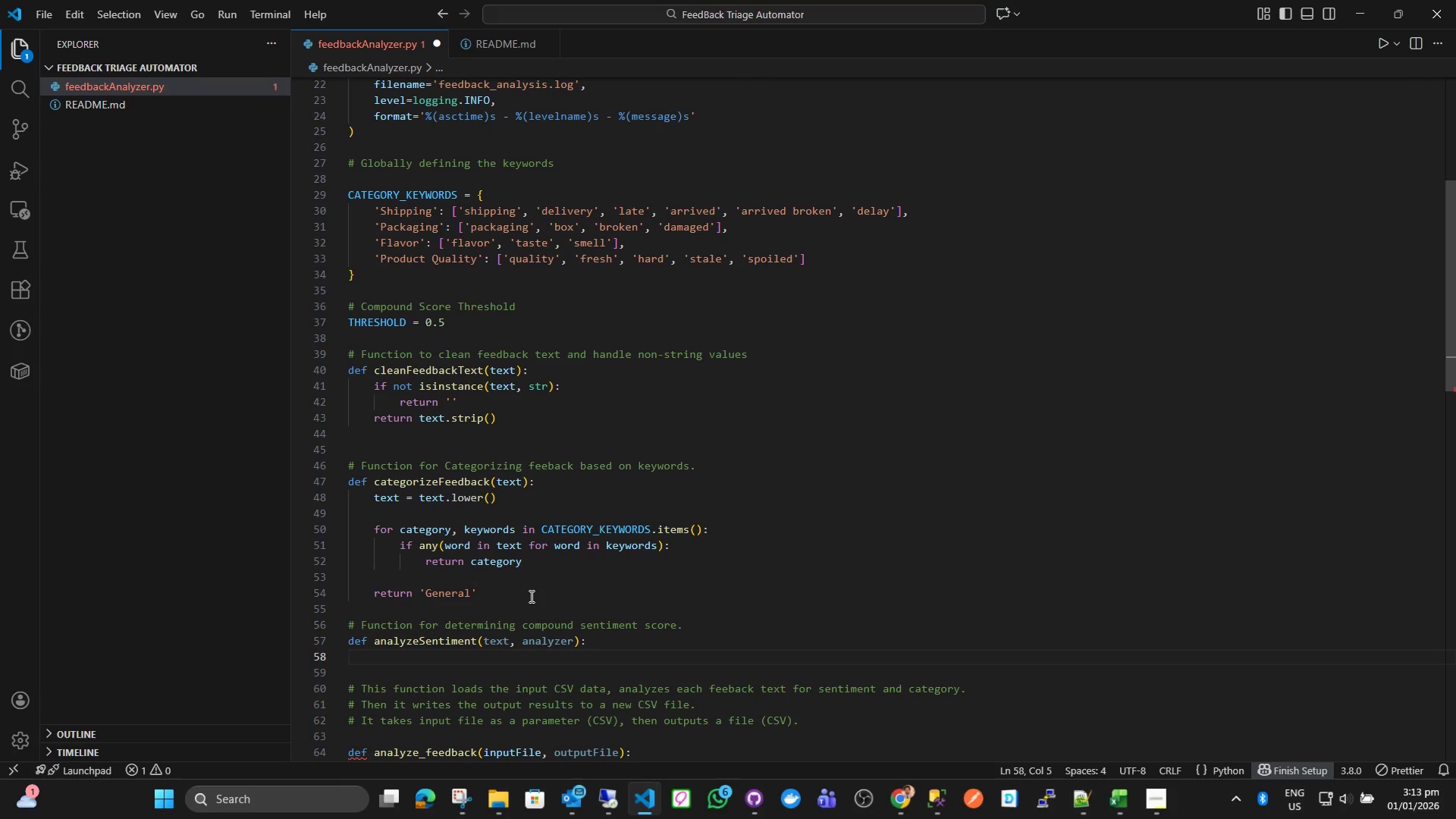 
type(if not tex)
 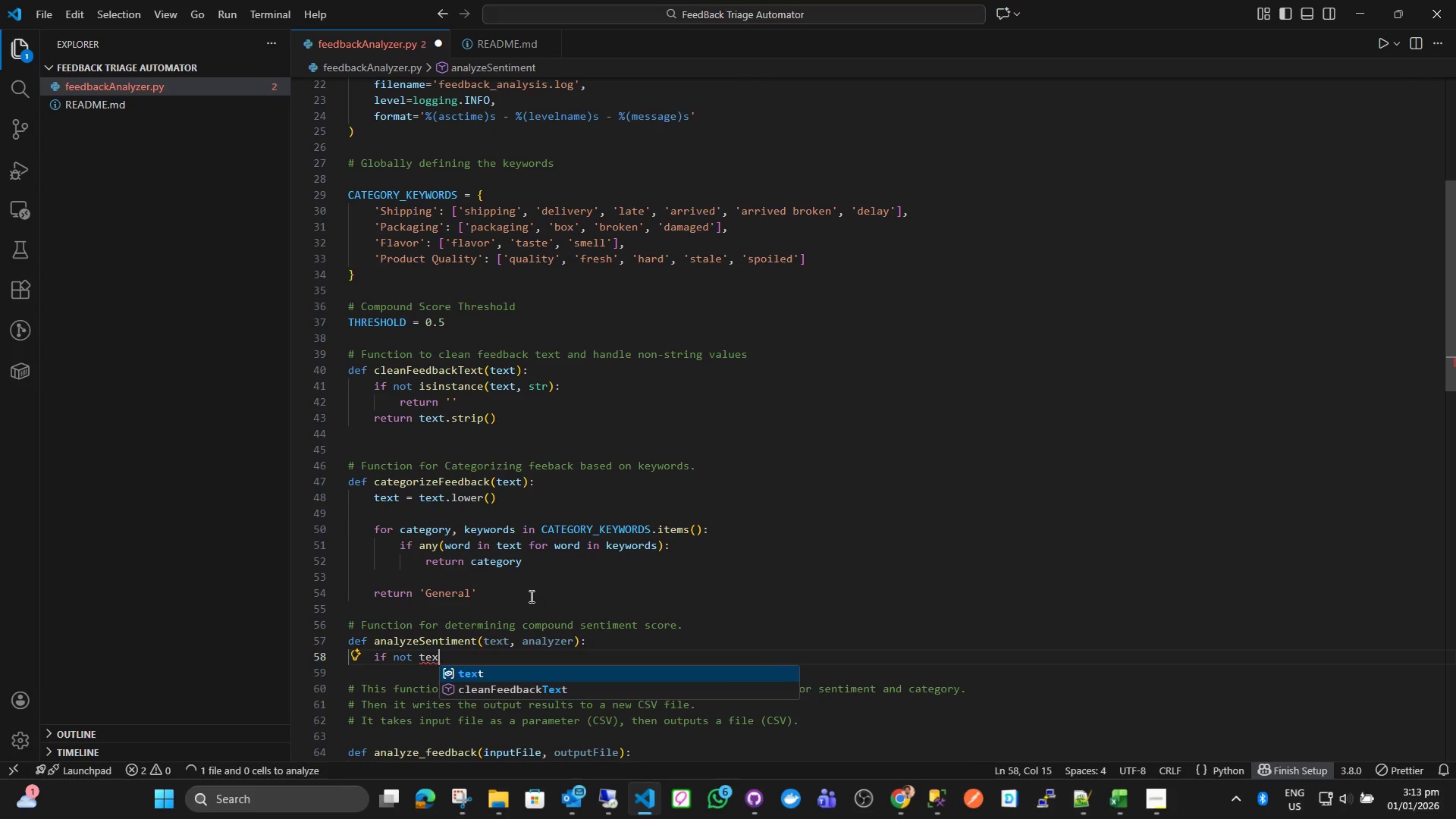 
key(Enter)
 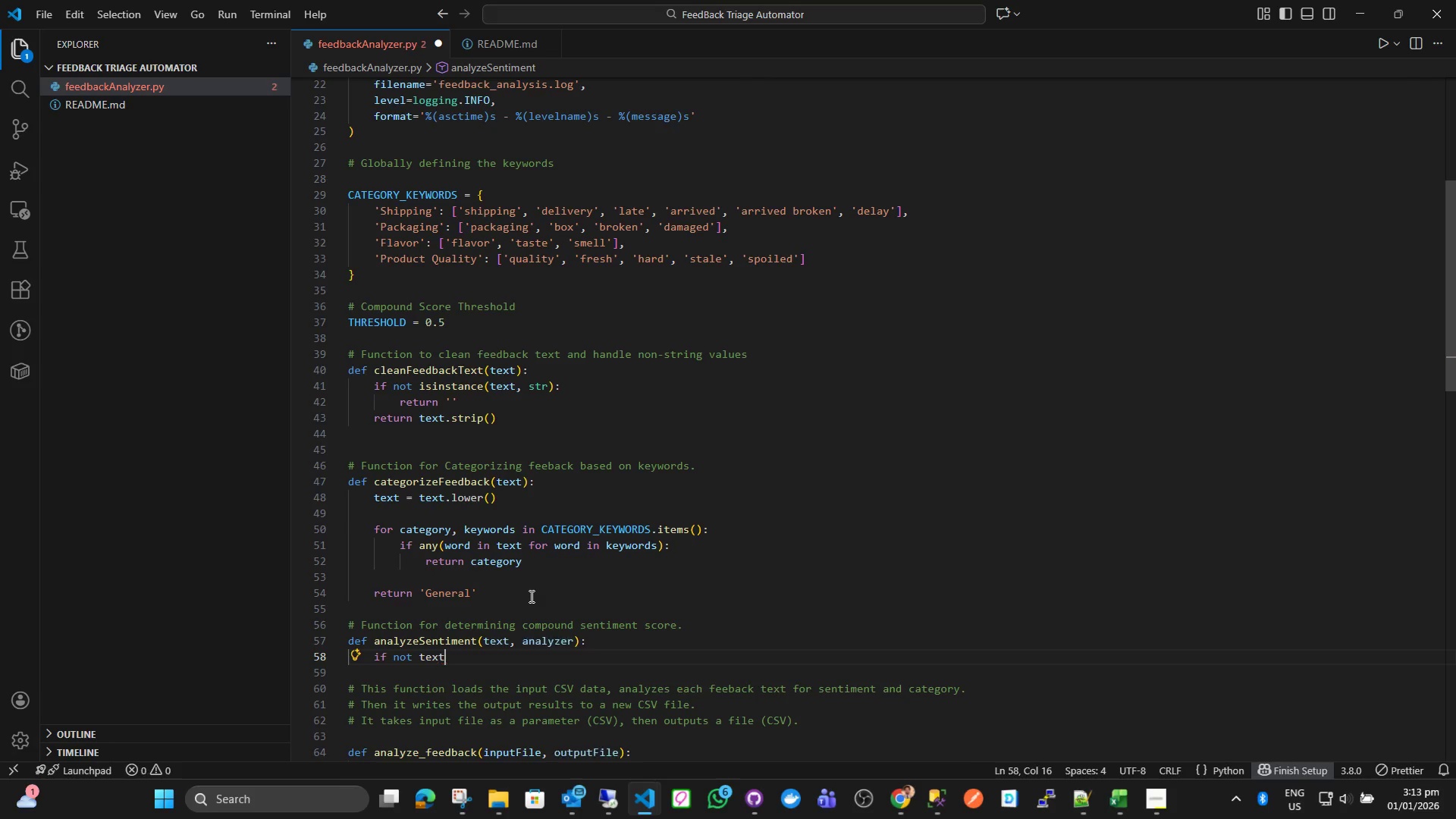 
key(Shift+Semicolon)
 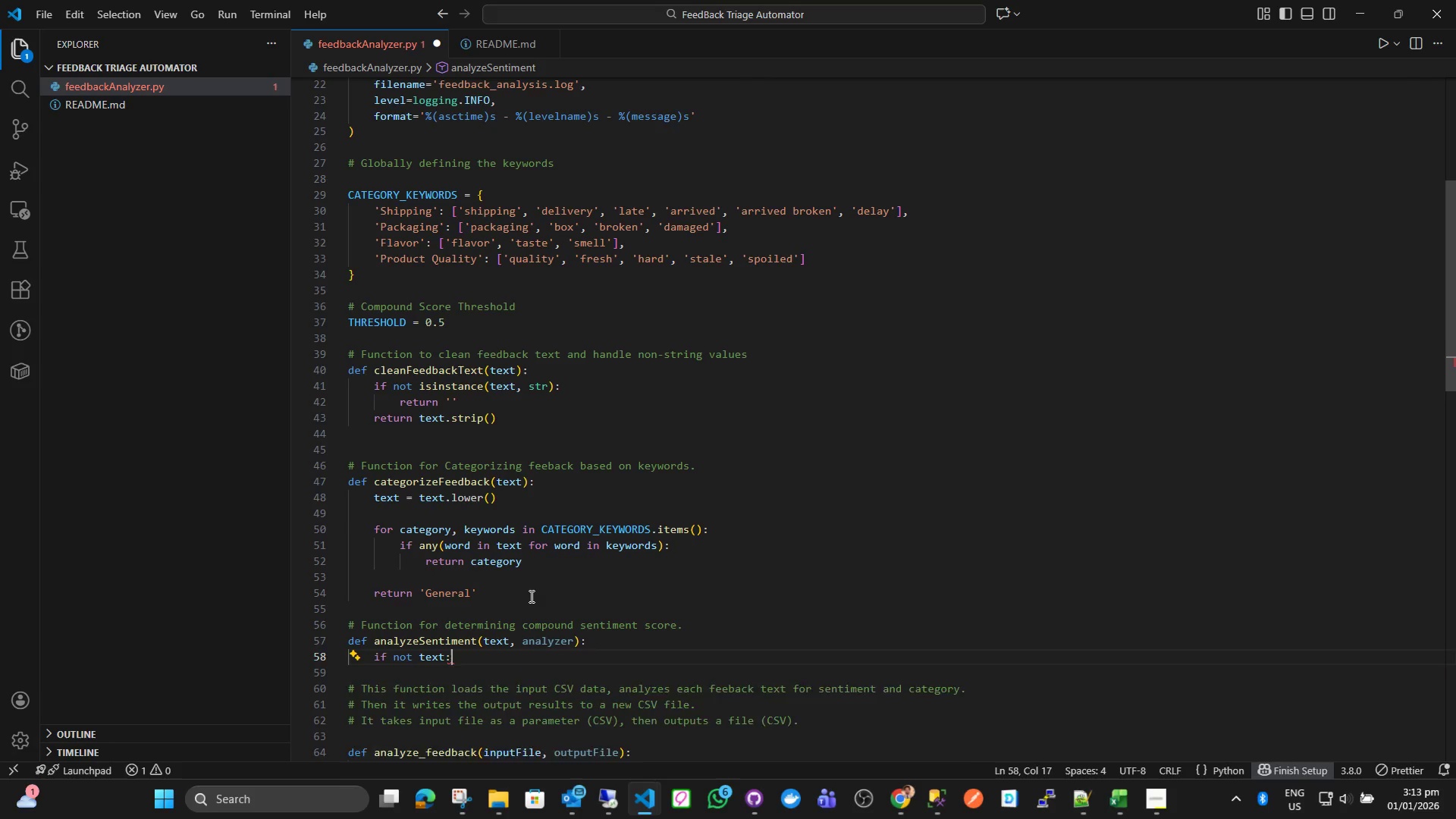 
key(Enter)
 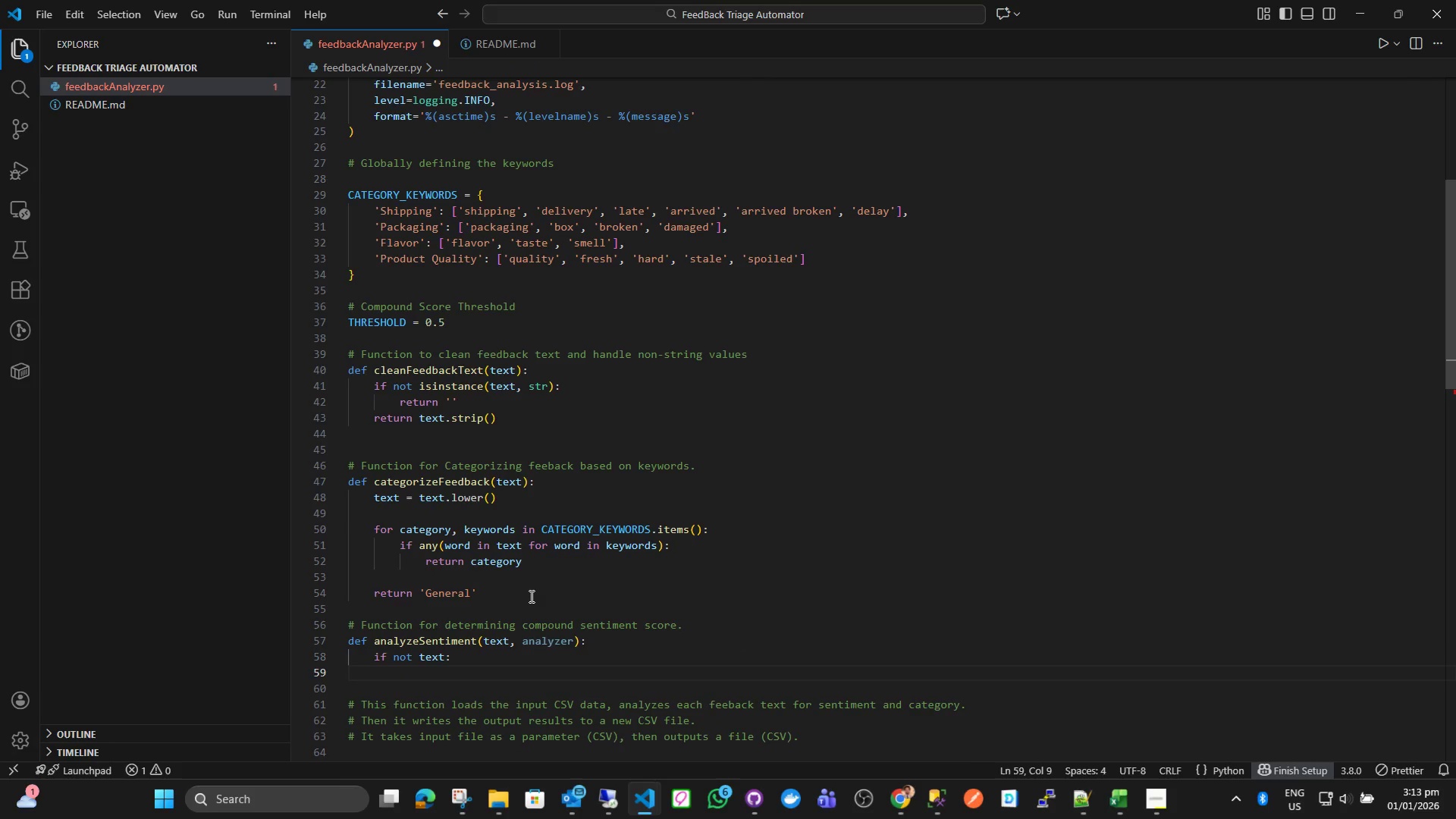 
type(return 0.0)
 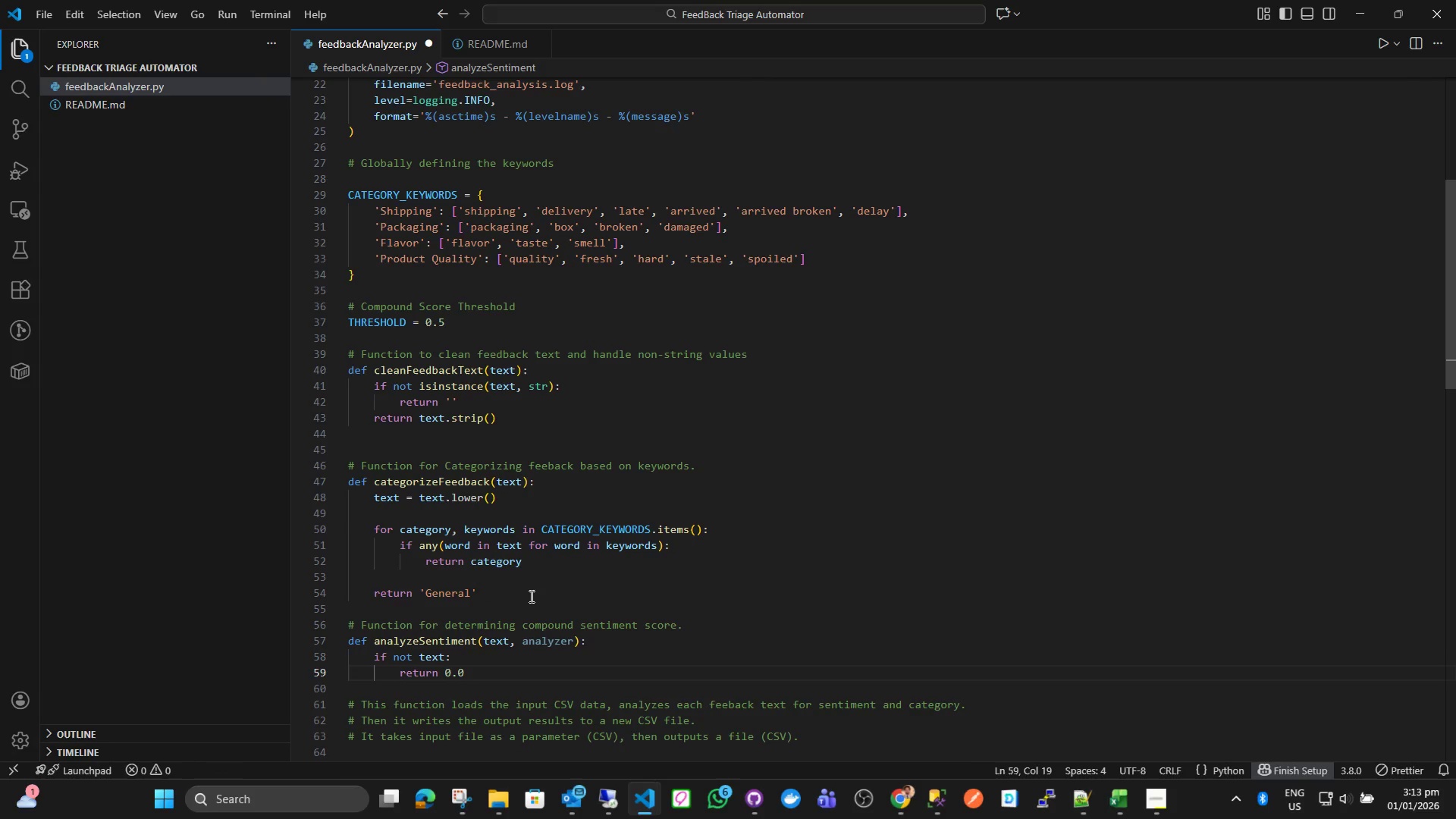 
key(Enter)
 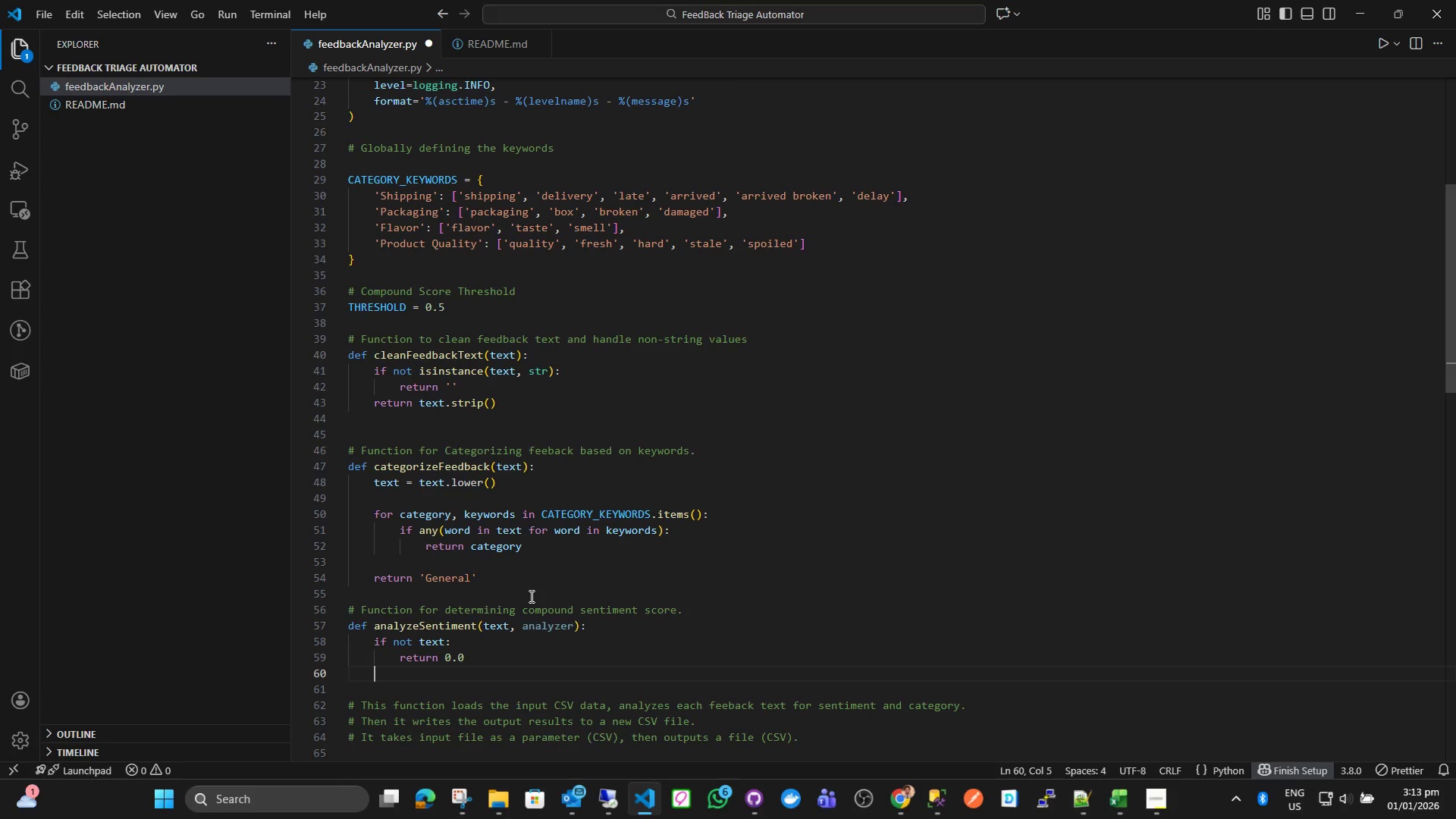 
key(Enter)
 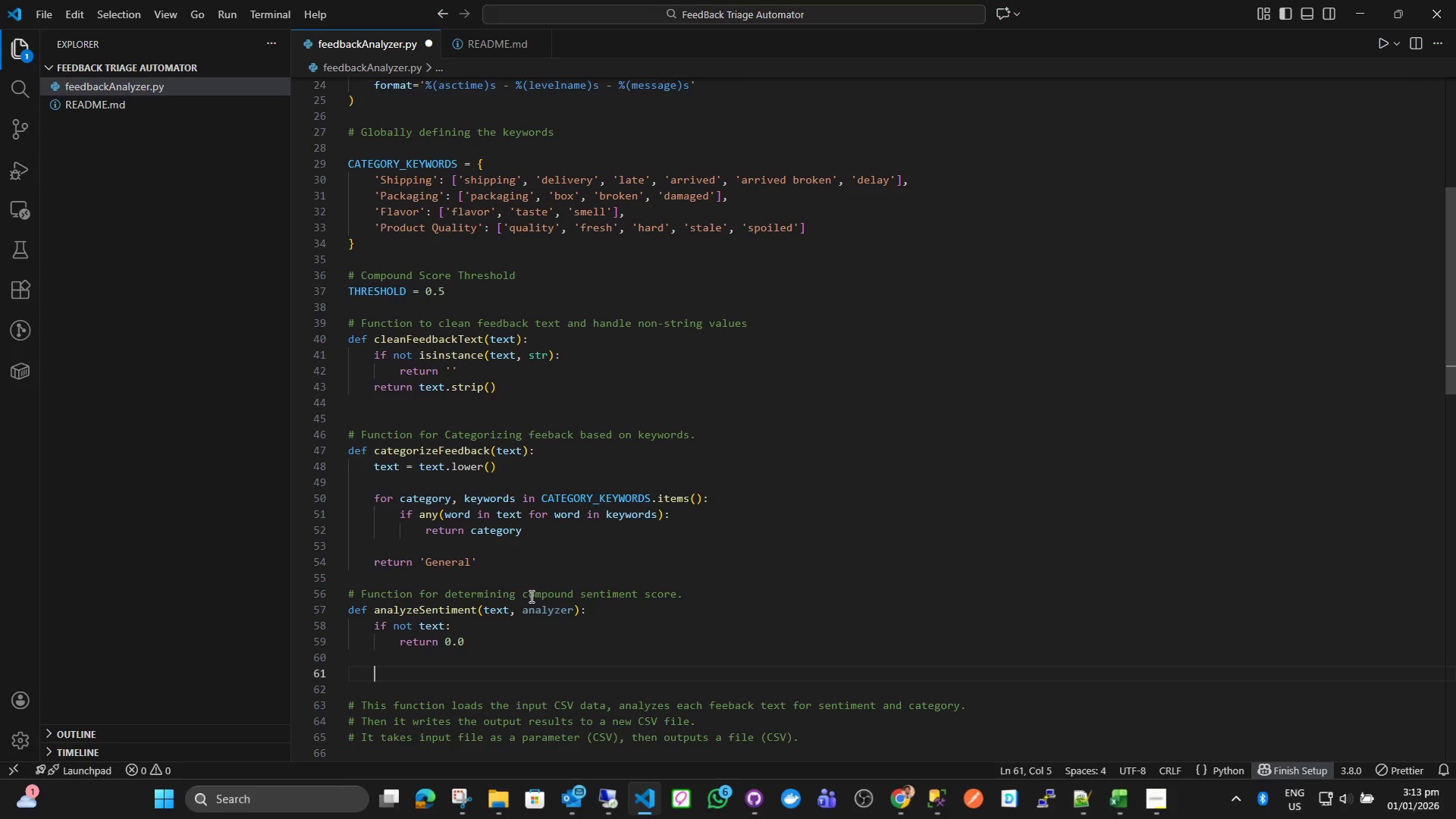 
type(return ama)
key(Backspace)
key(Backspace)
type(nal)
 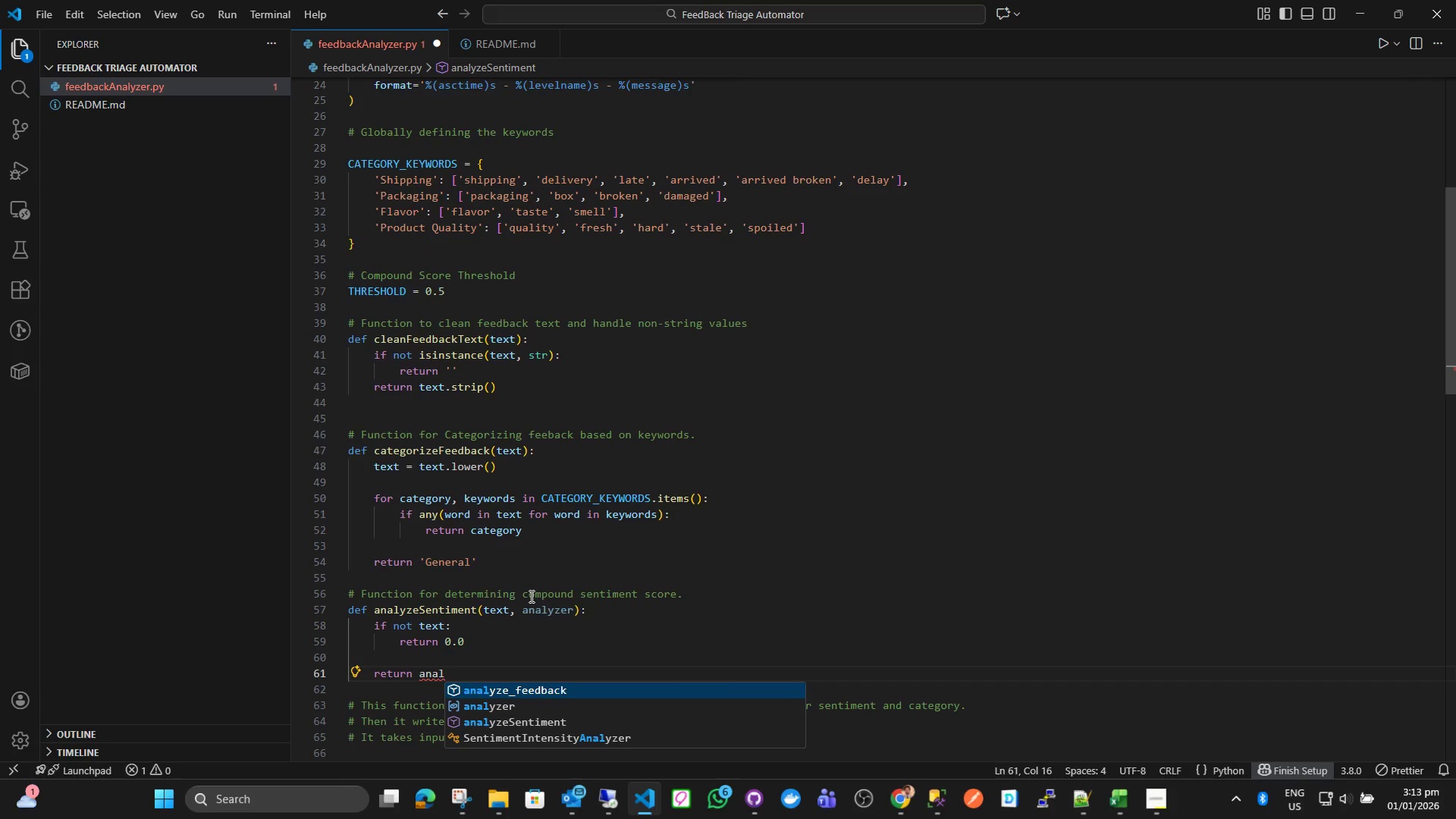 
key(ArrowDown)
 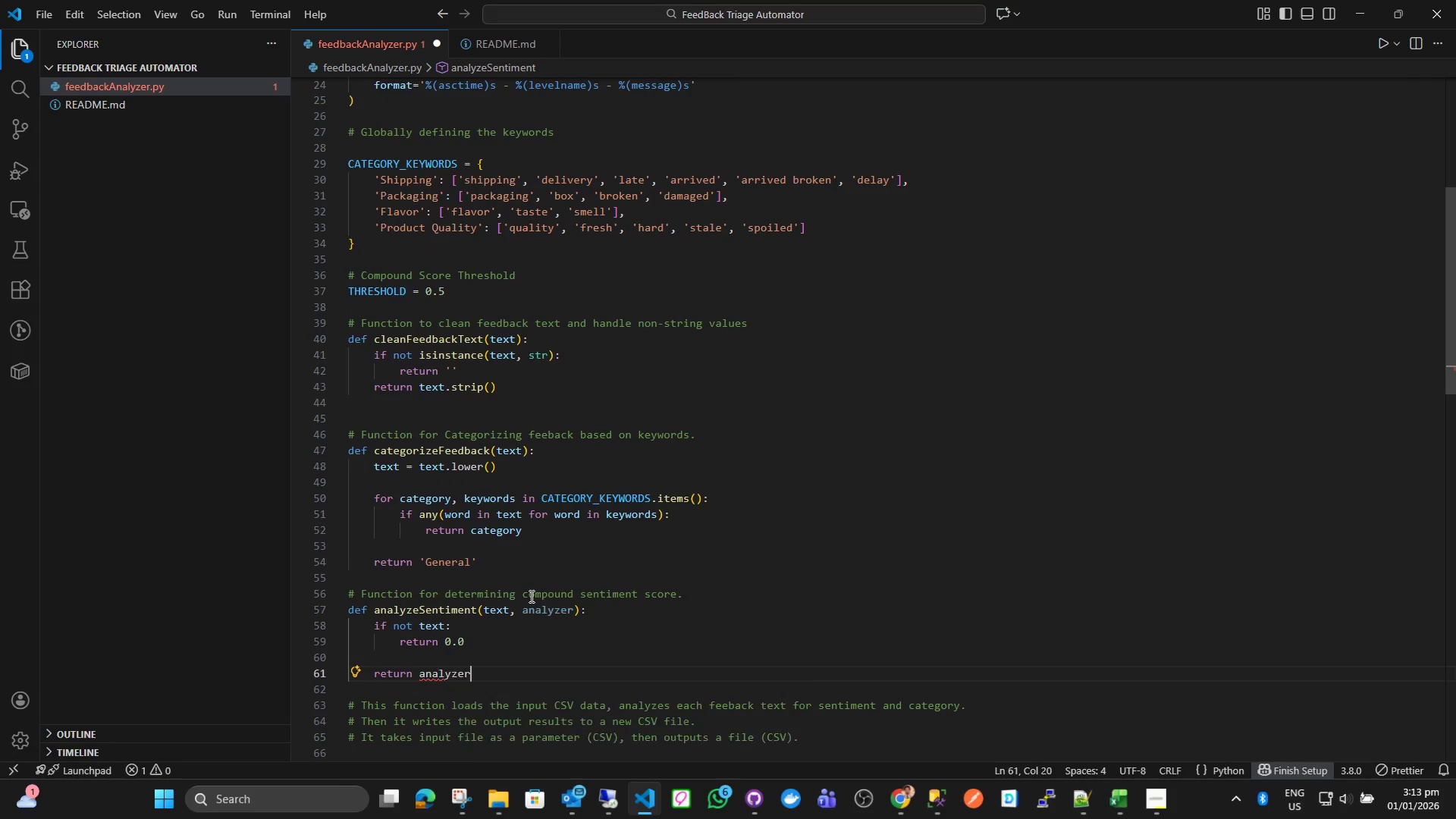 
key(Enter)
 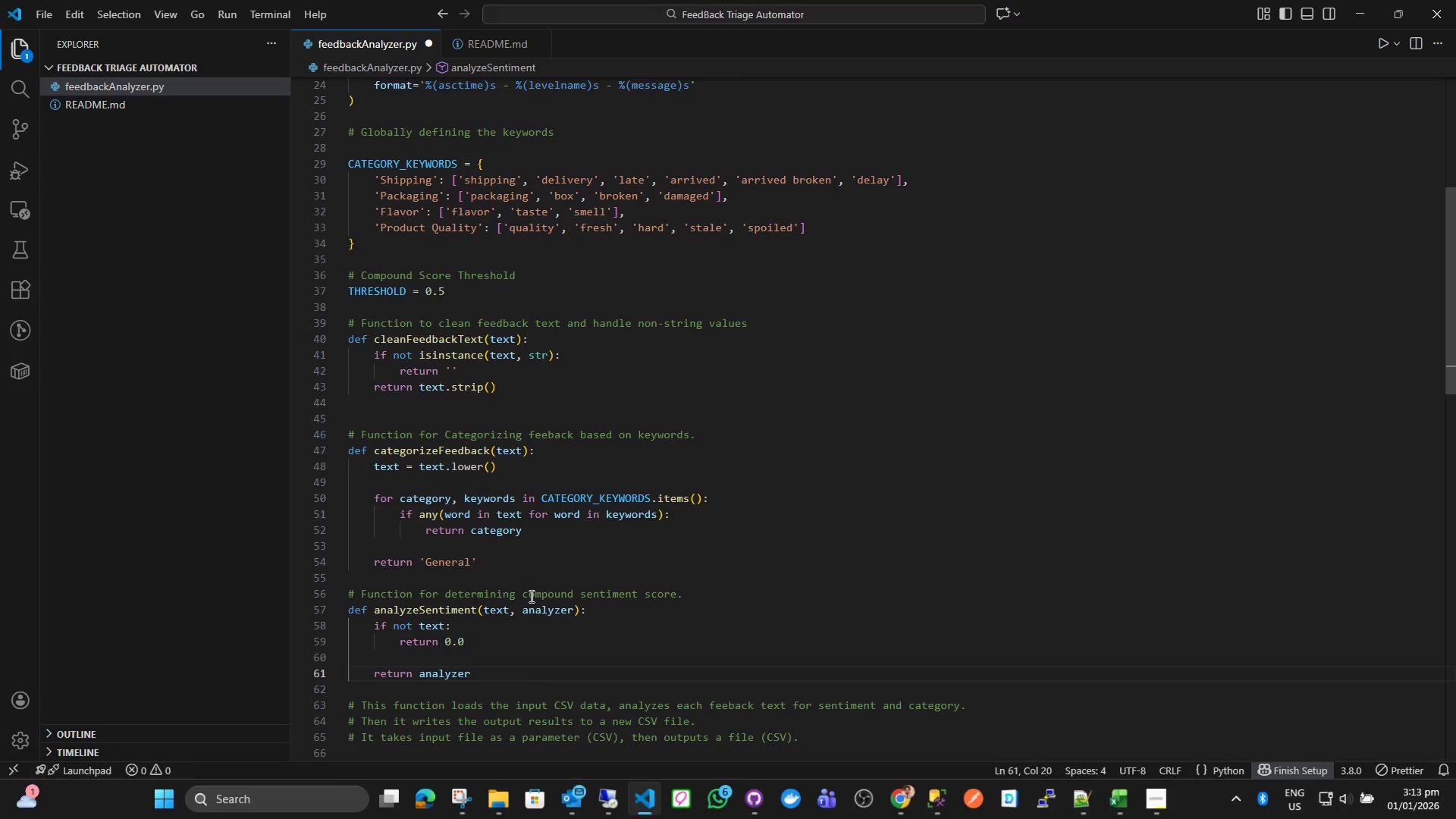 
key(Period)
 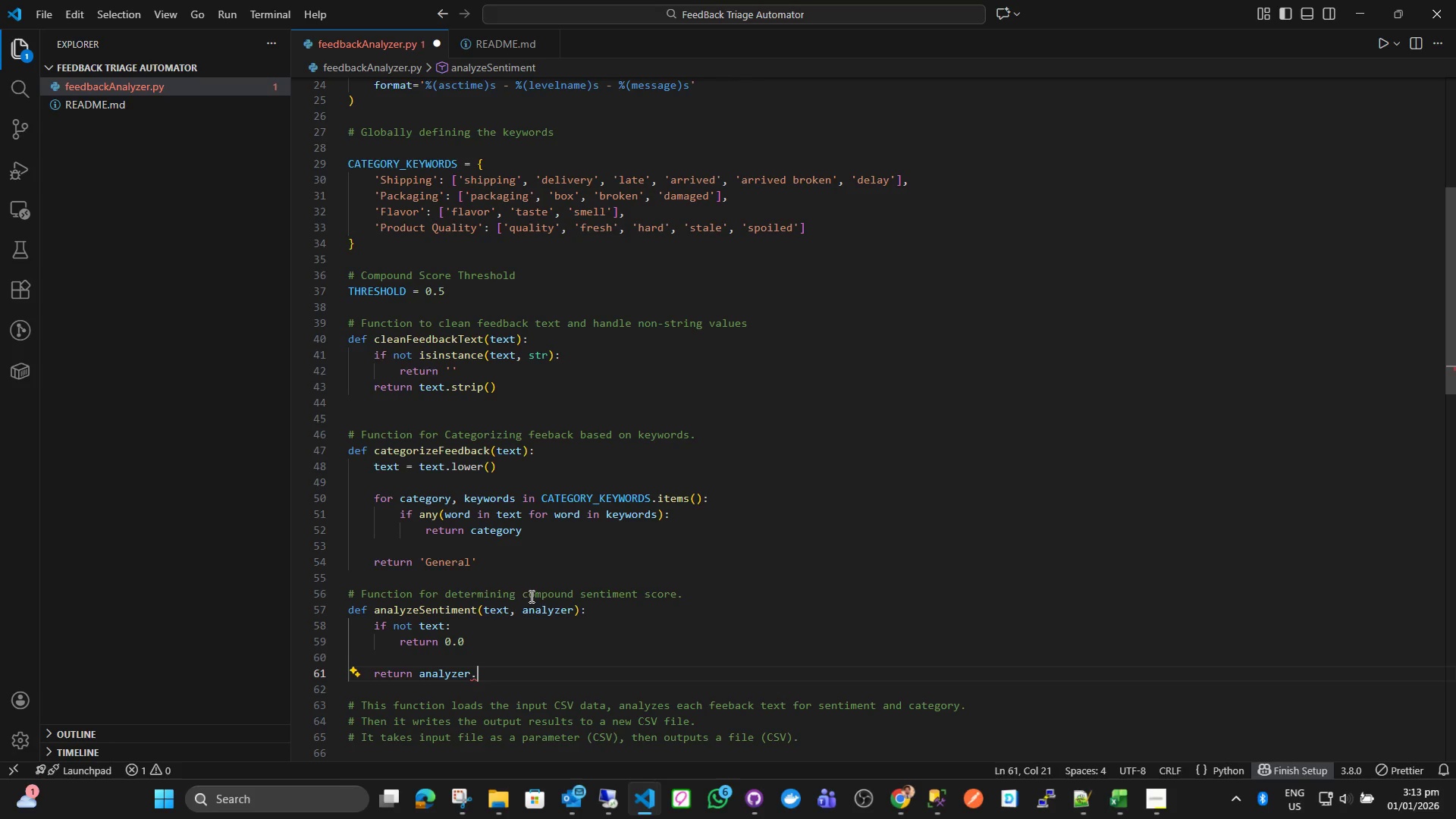 
wait(6.67)
 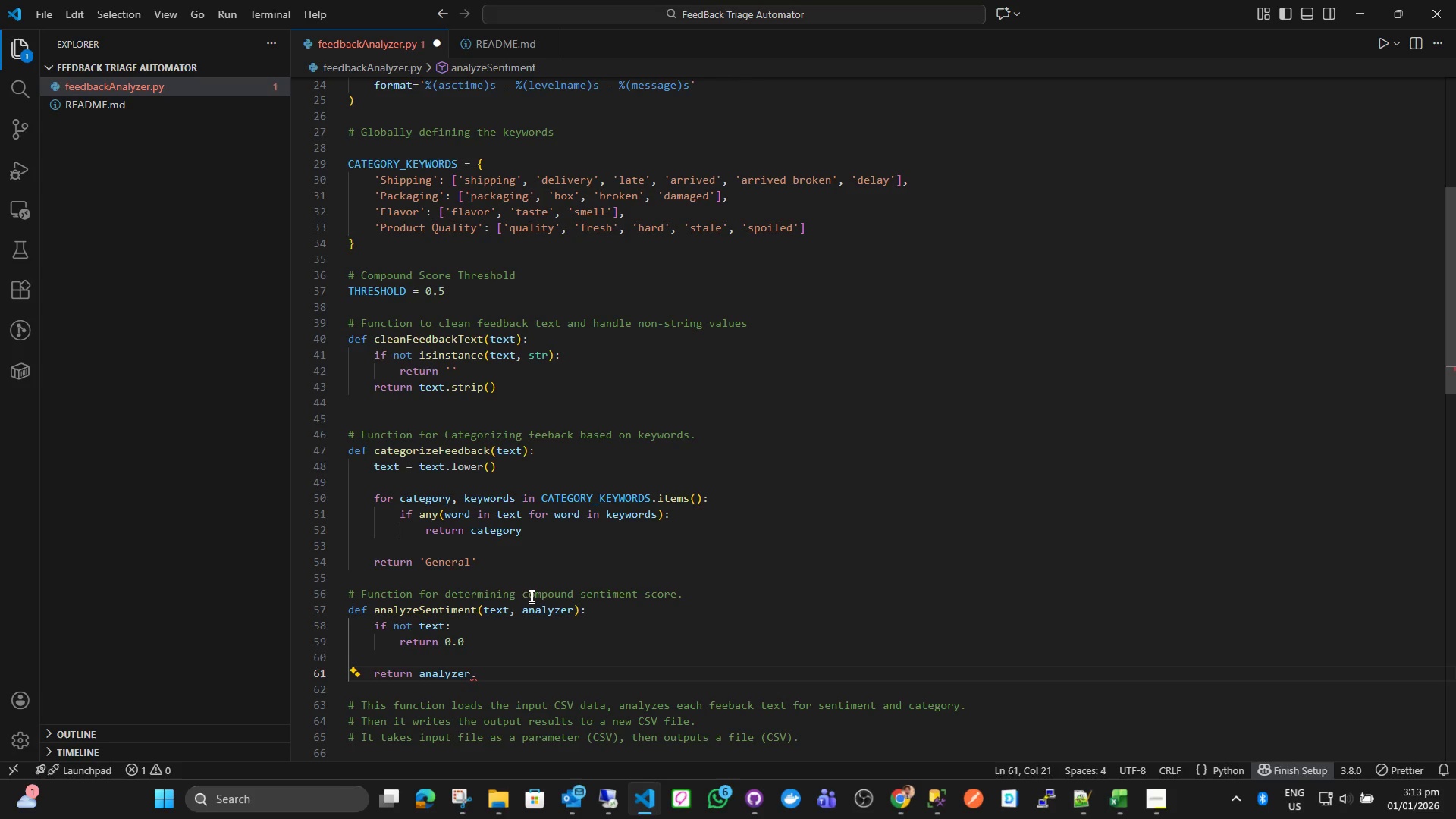 
type(pl)
key(Backspace)
type(olar)
 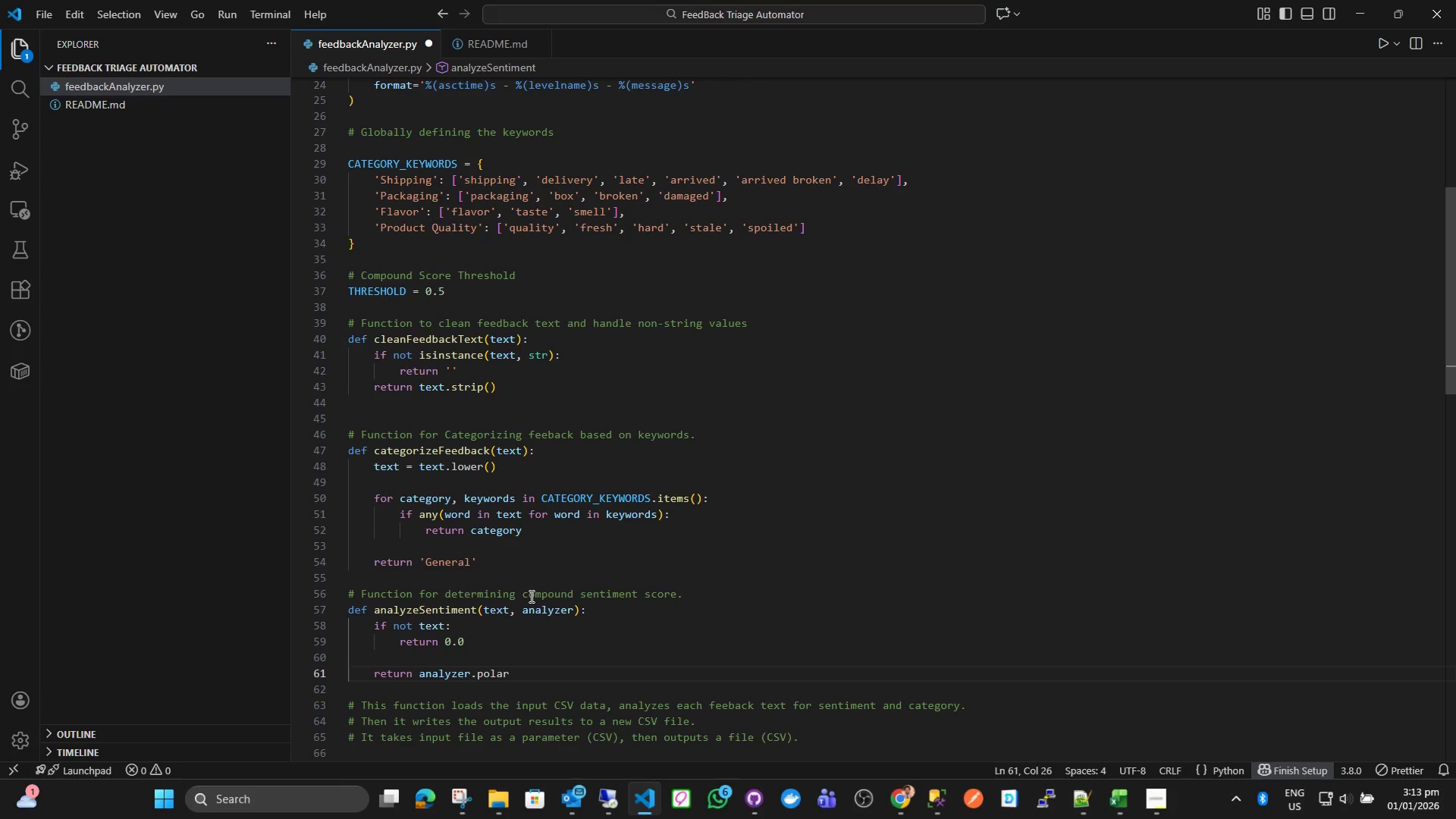 
type(ity_scores(text)
 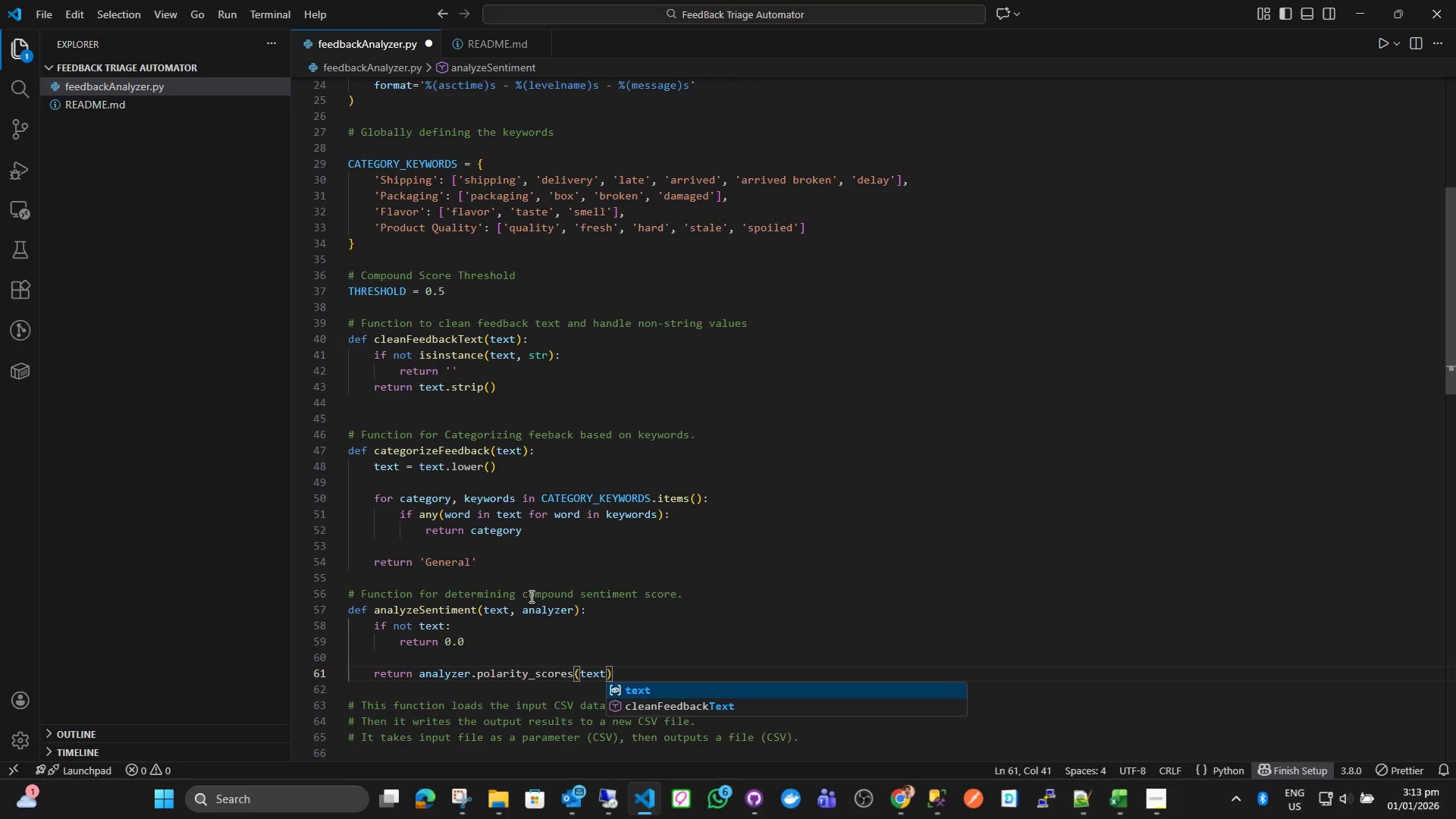 
key(ArrowRight)
 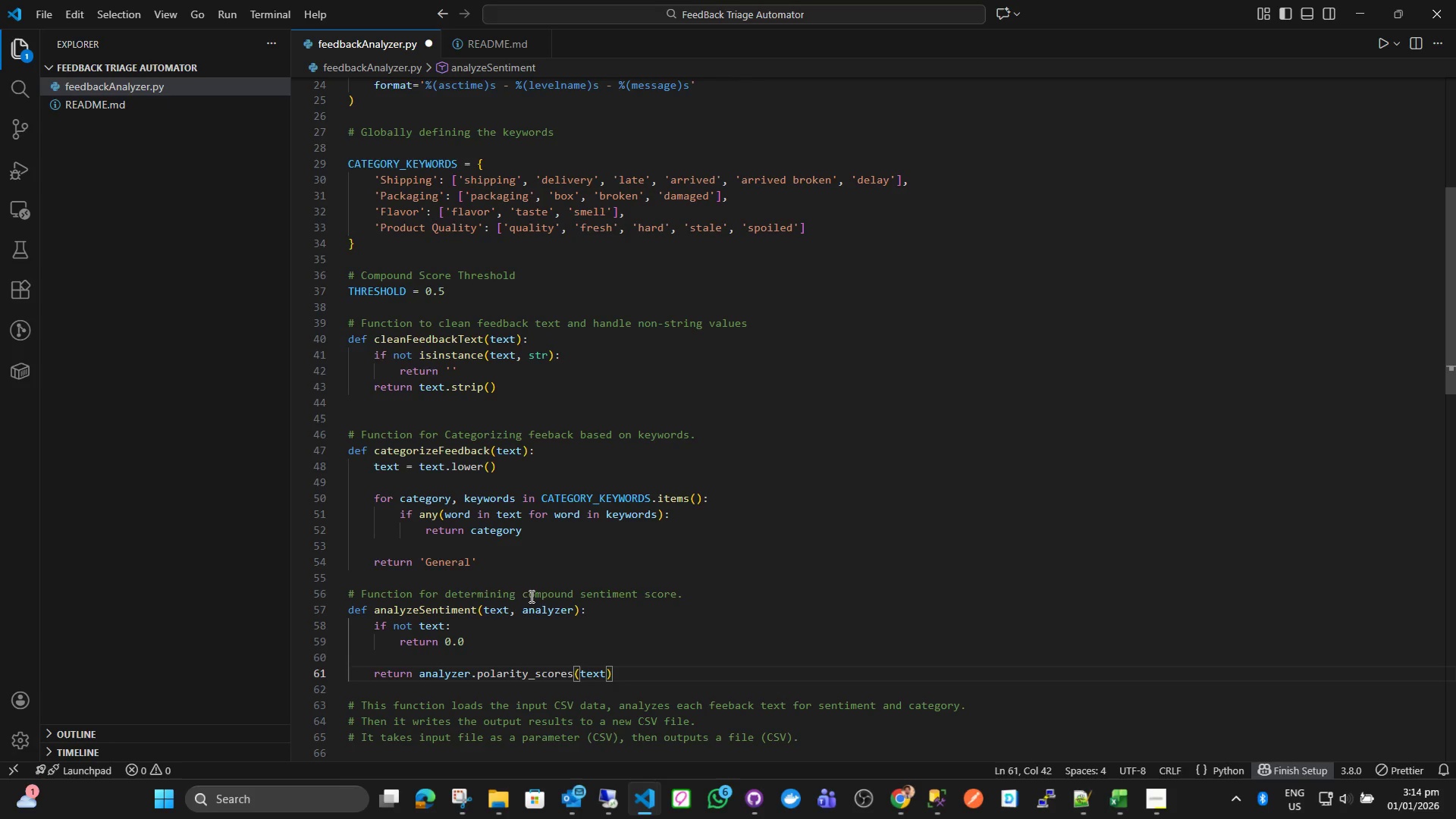 
wait(16.67)
 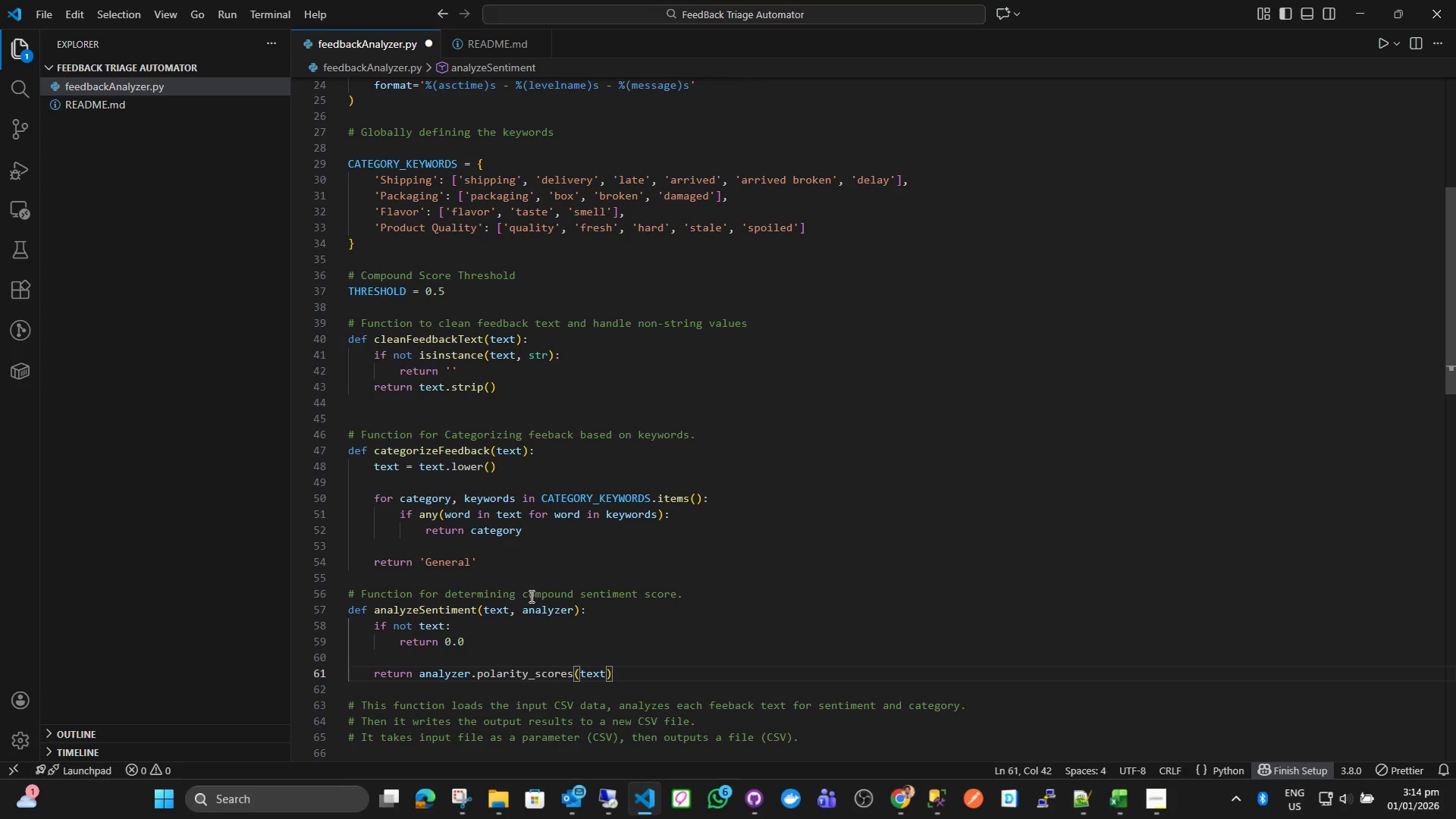 
type(['compound)
 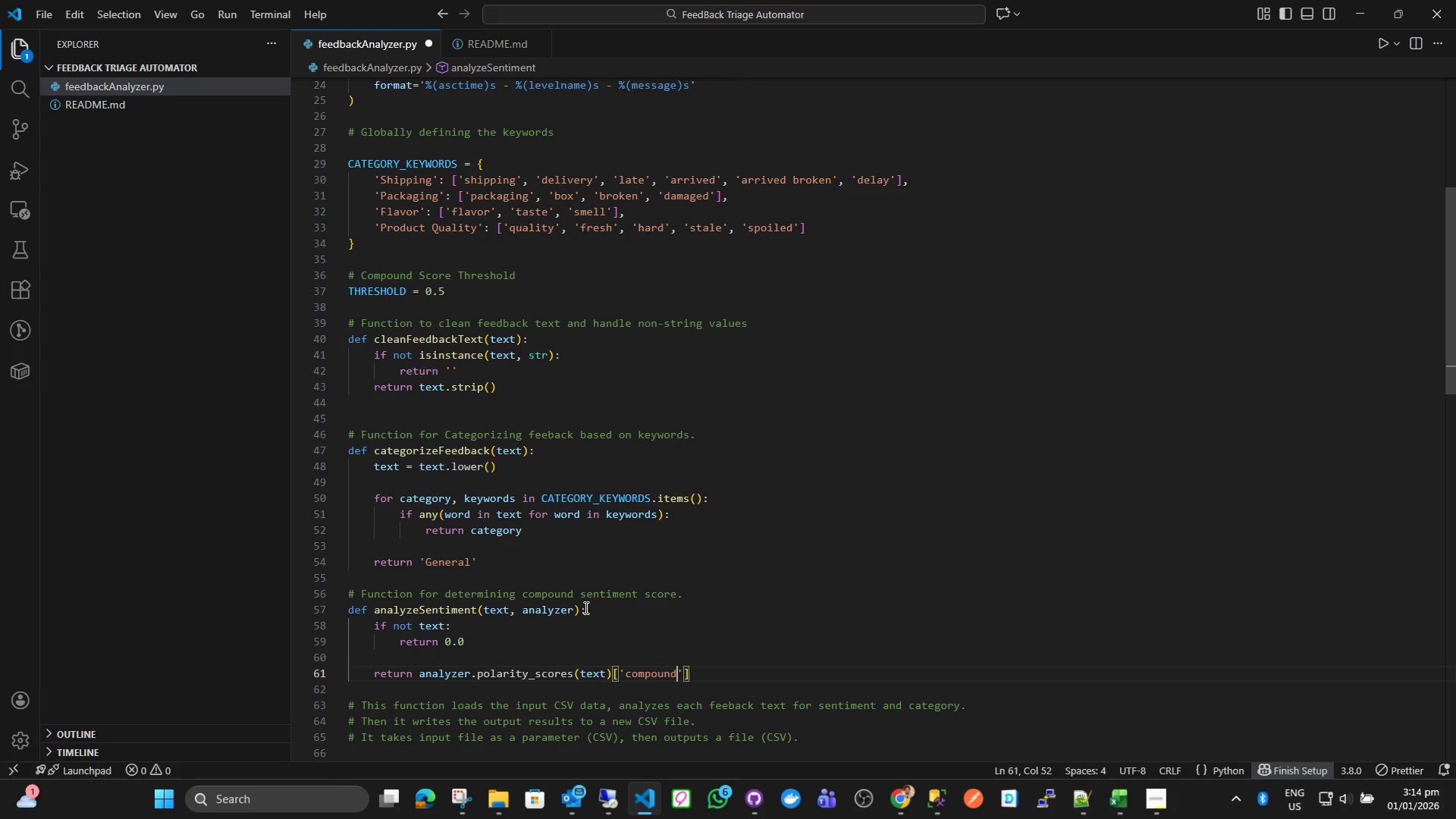 
key(ArrowRight)
 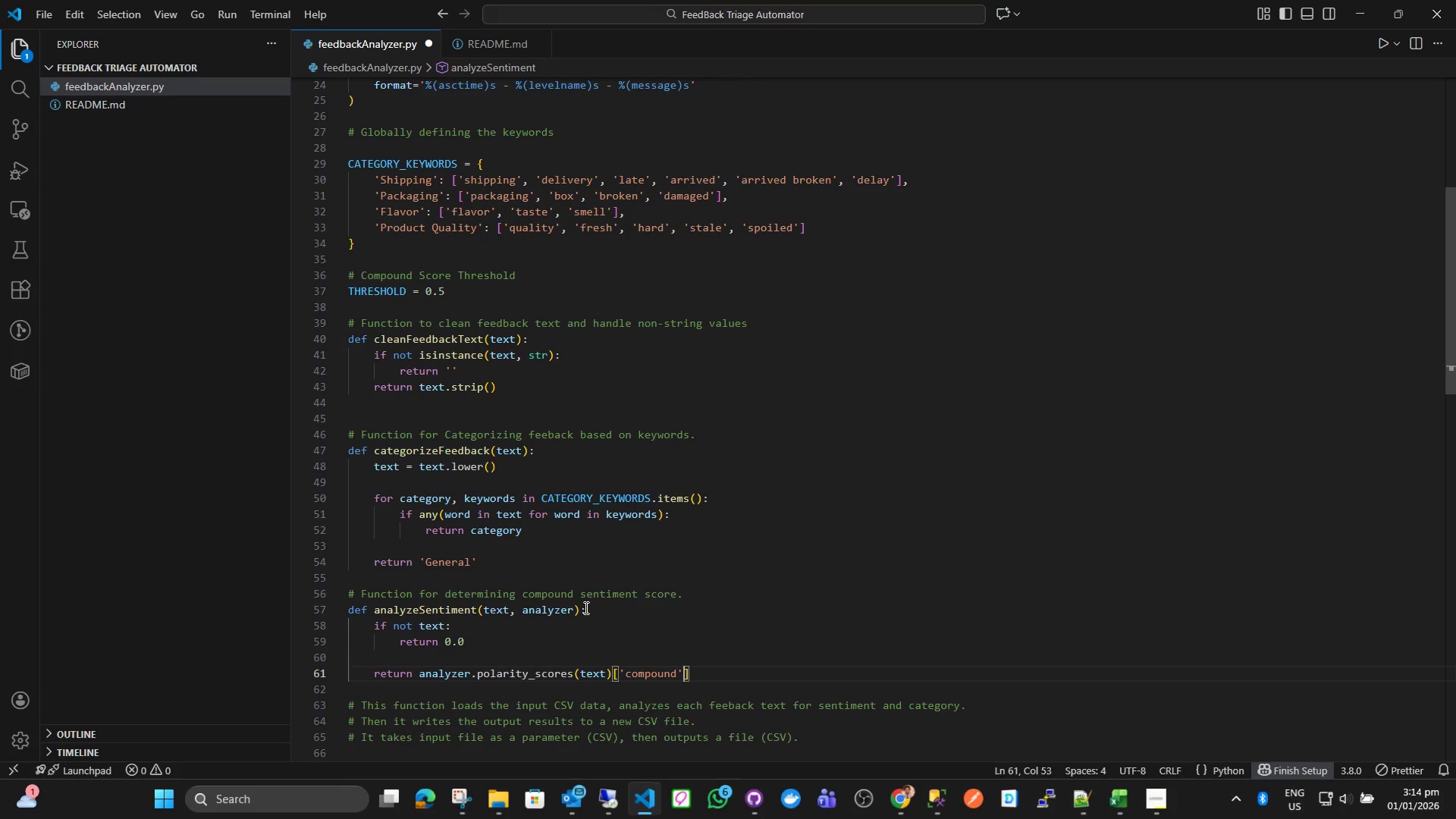 
key(ArrowRight)
 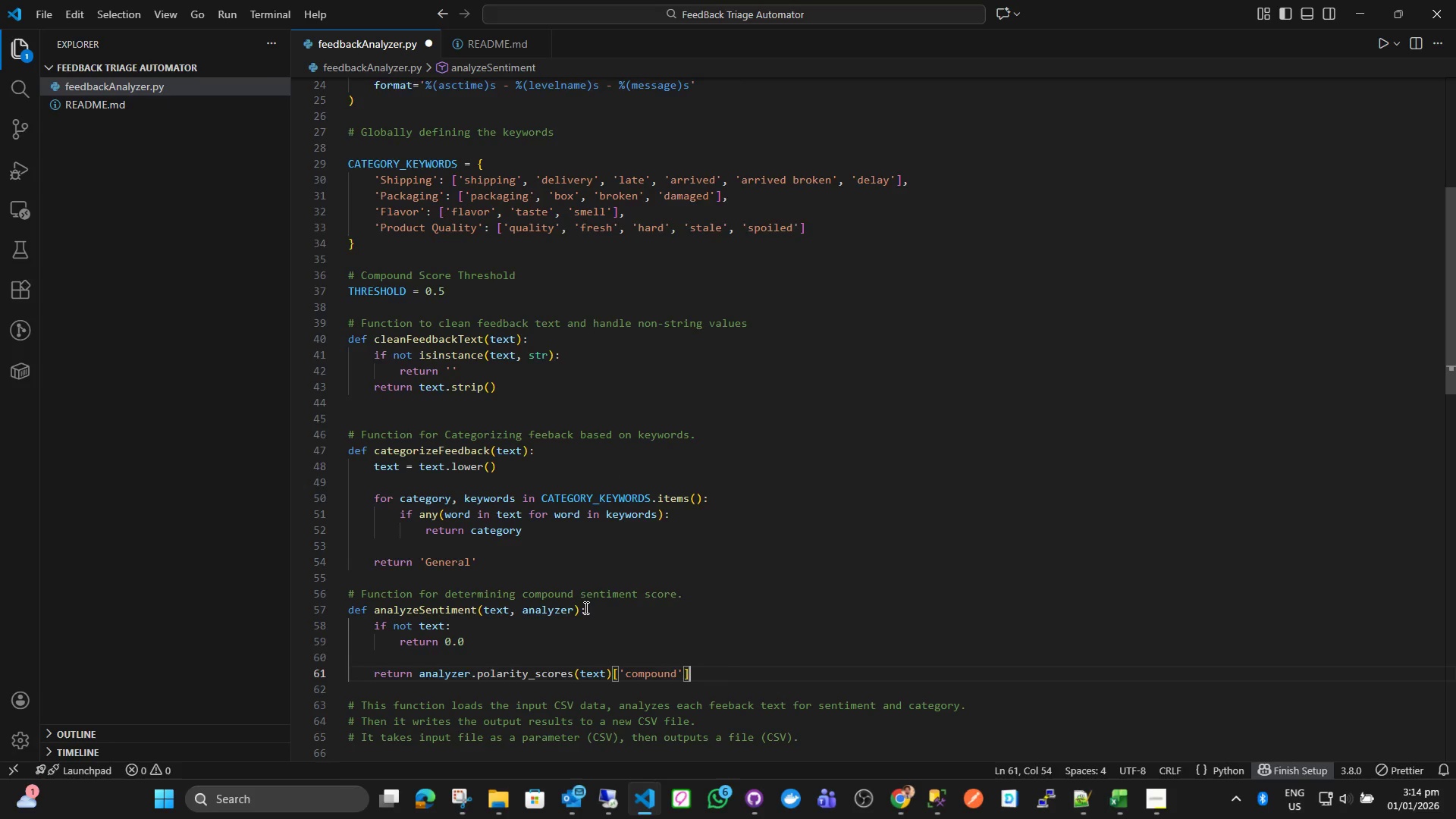 
key(Enter)
 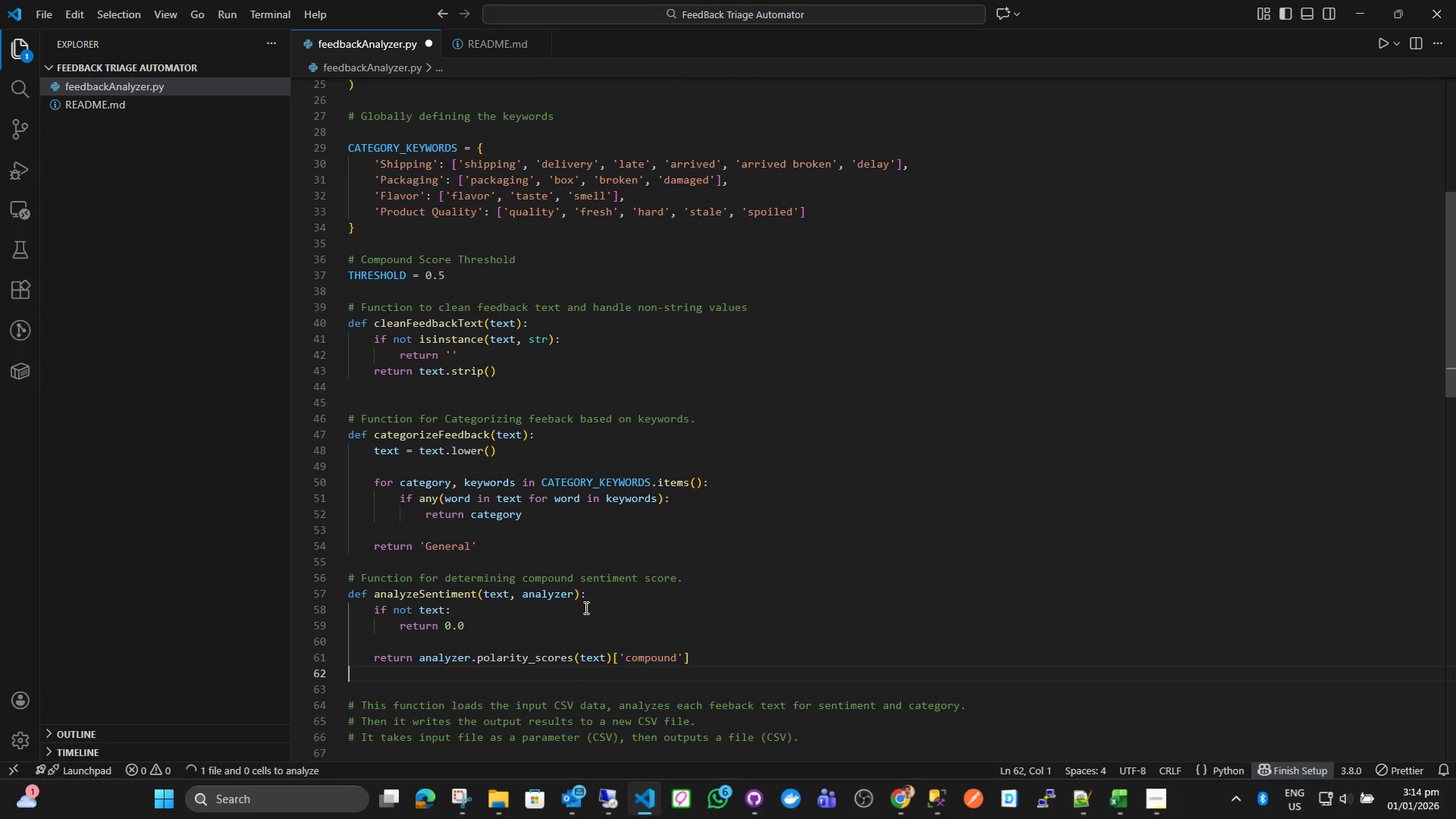 
key(Enter)
 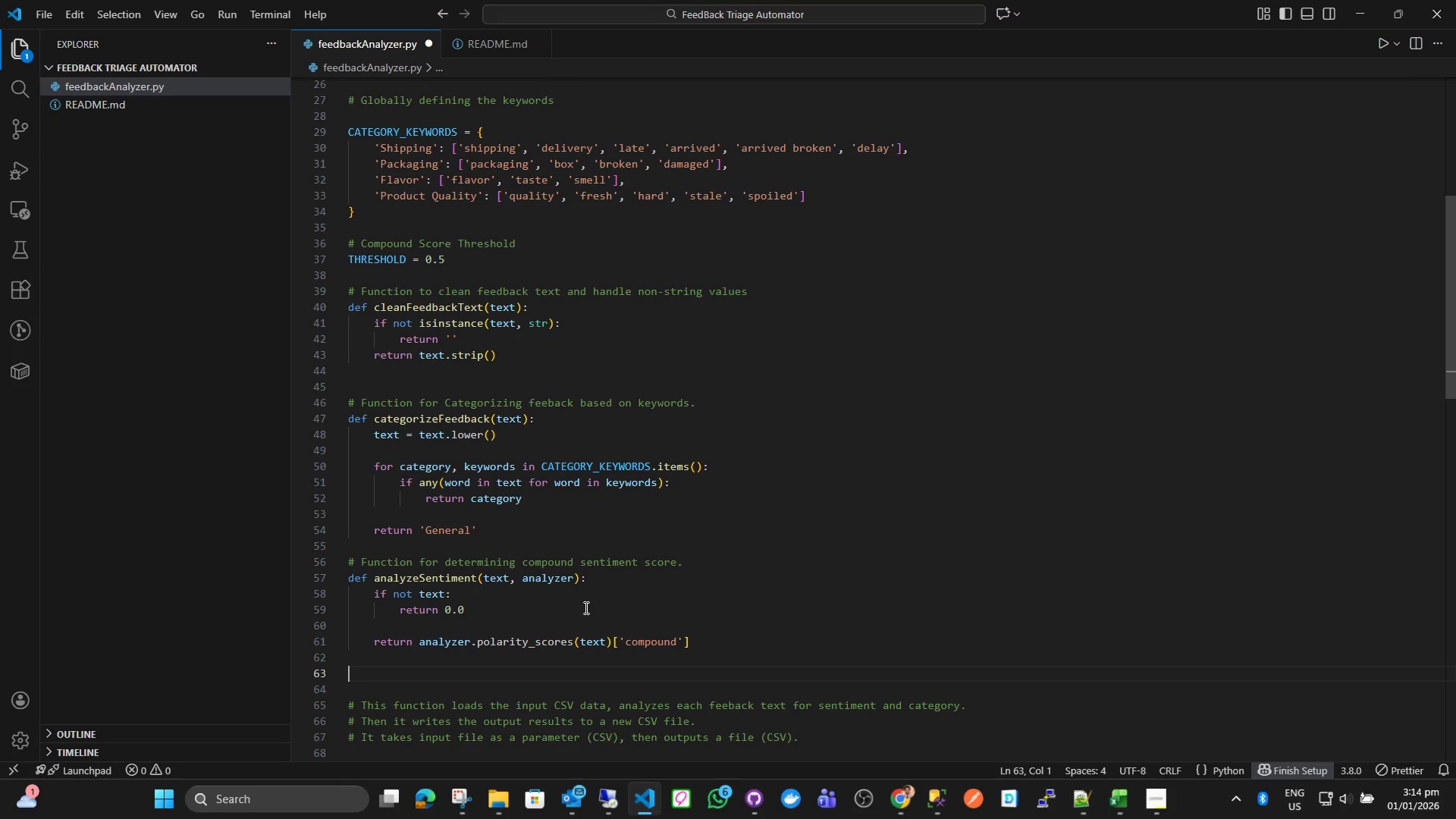 
wait(5.69)
 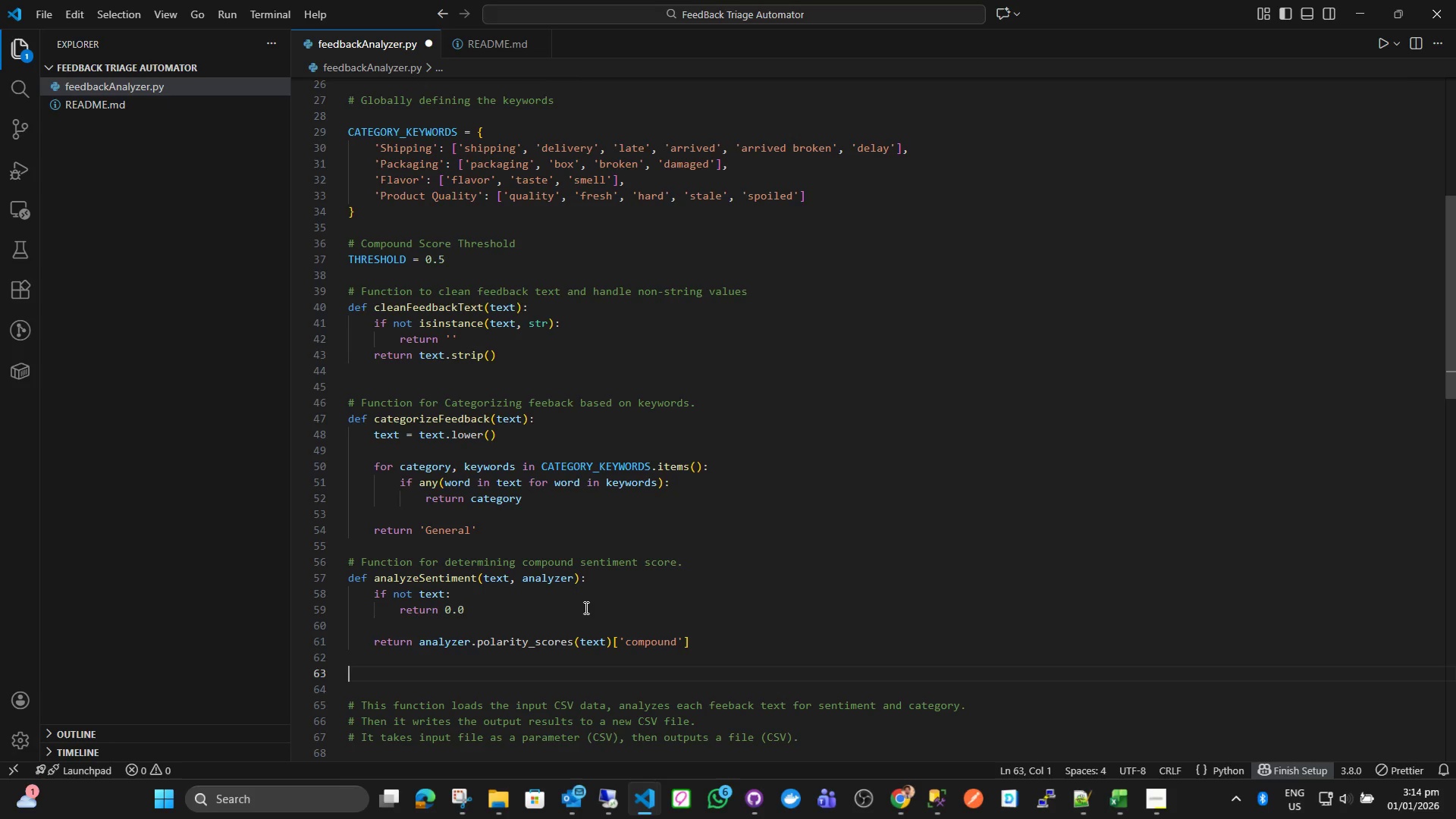 
type(# Function for f)
key(Backspace)
type(determing )
key(Backspace)
key(Backspace)
type(ing that if the feedback requires High Prioir)
key(Backspace)
key(Backspace)
type(rity actions)
 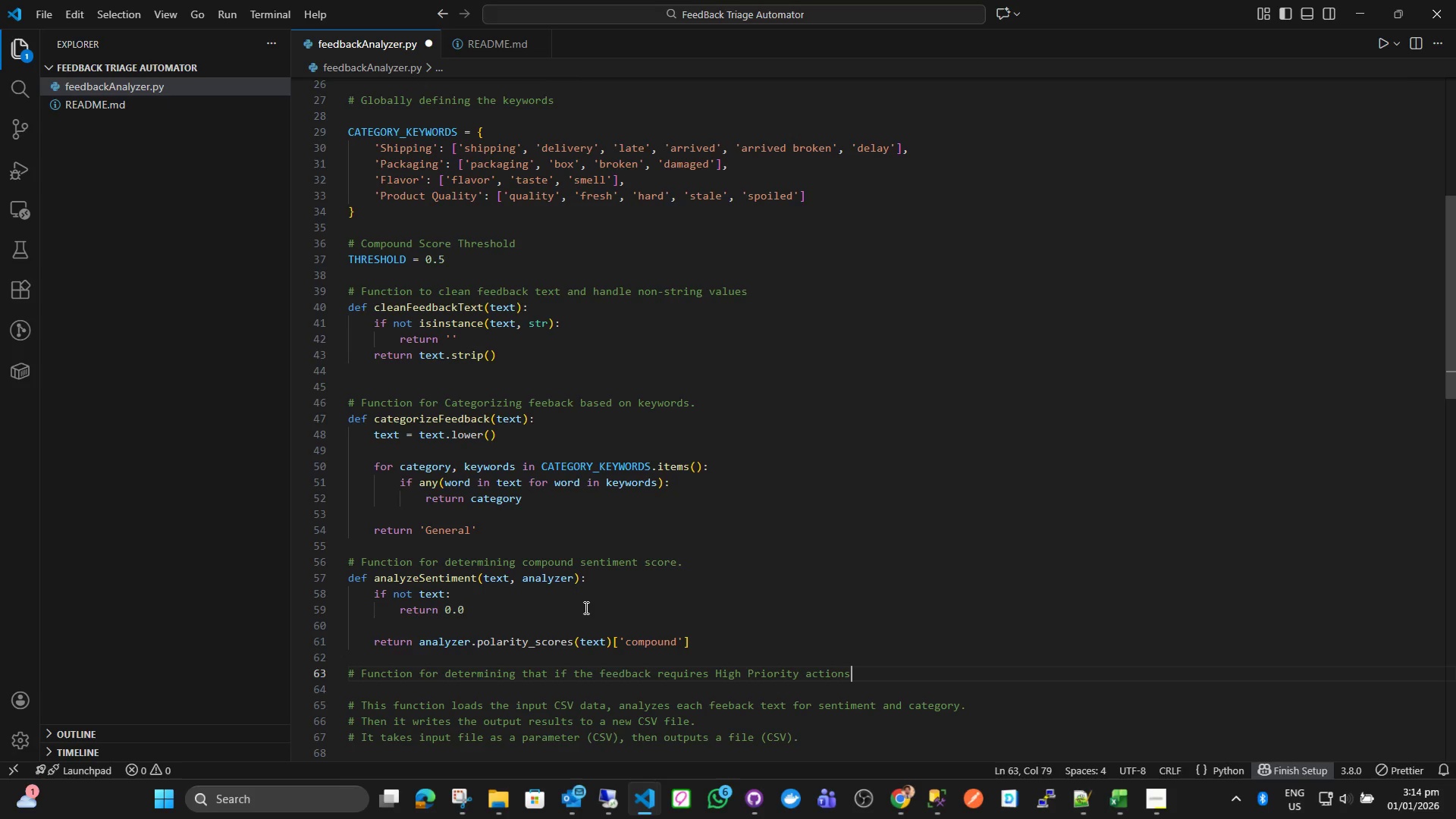 
key(Enter)
 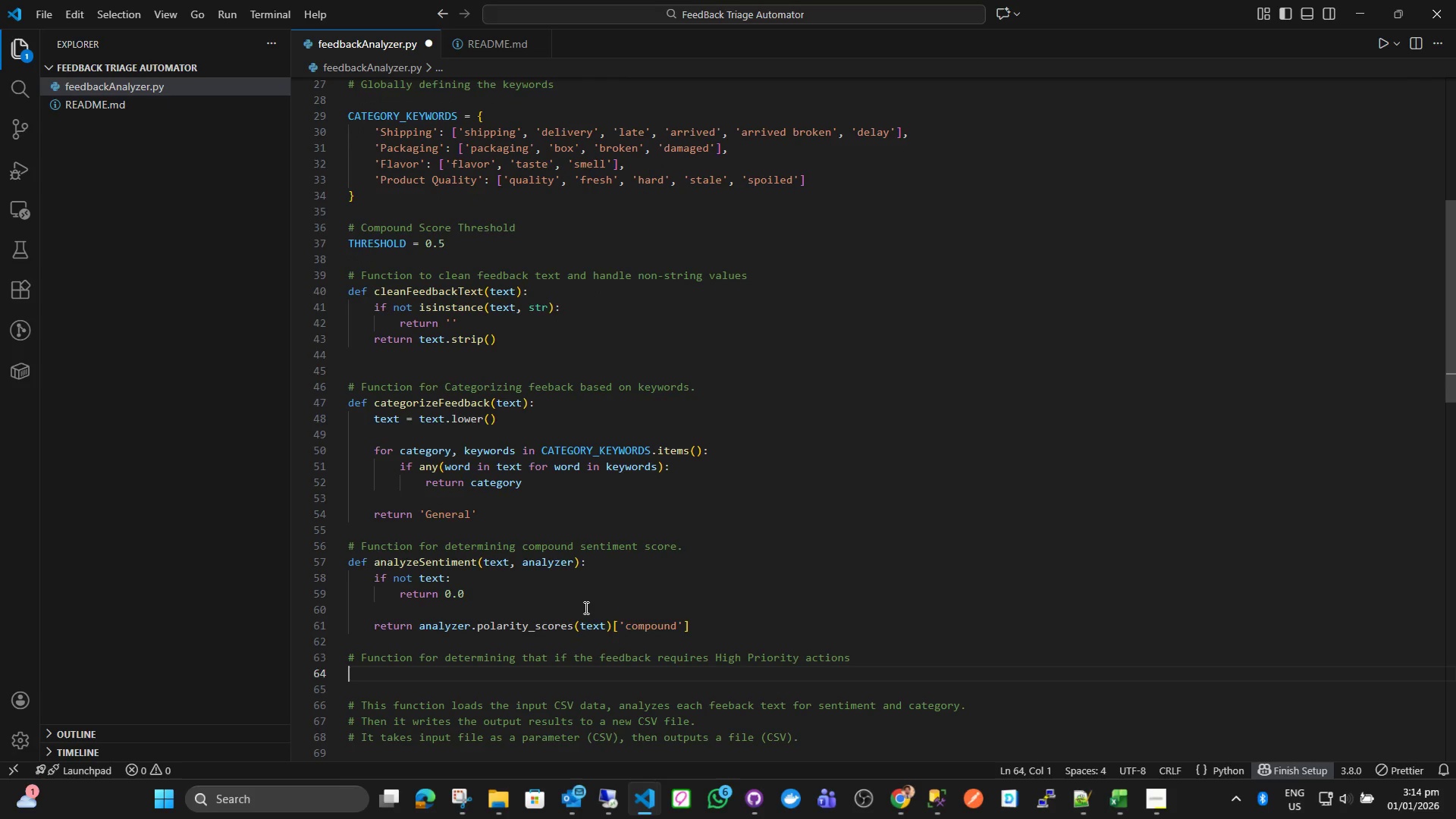 
key(Backspace)
 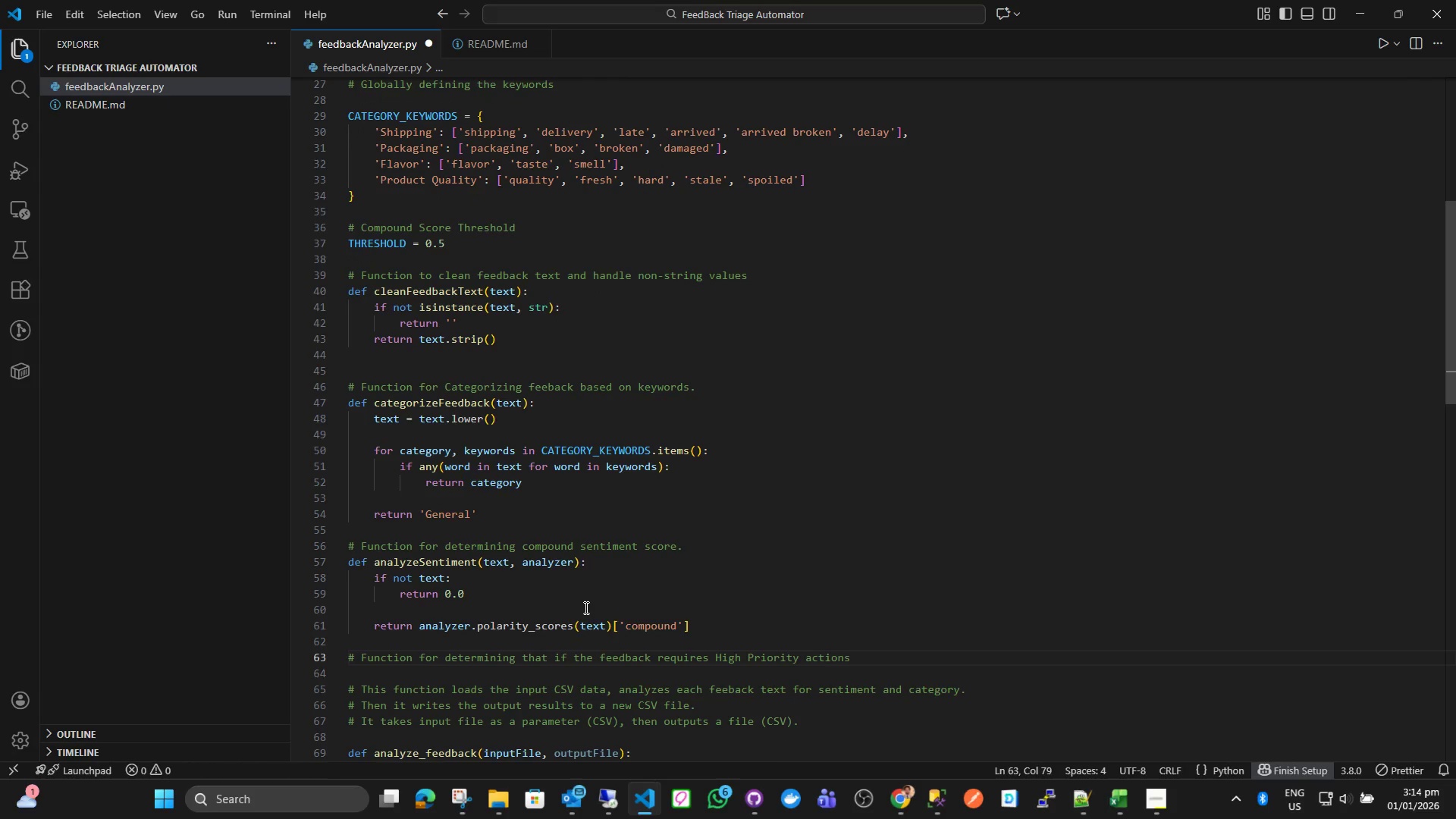 
key(Period)
 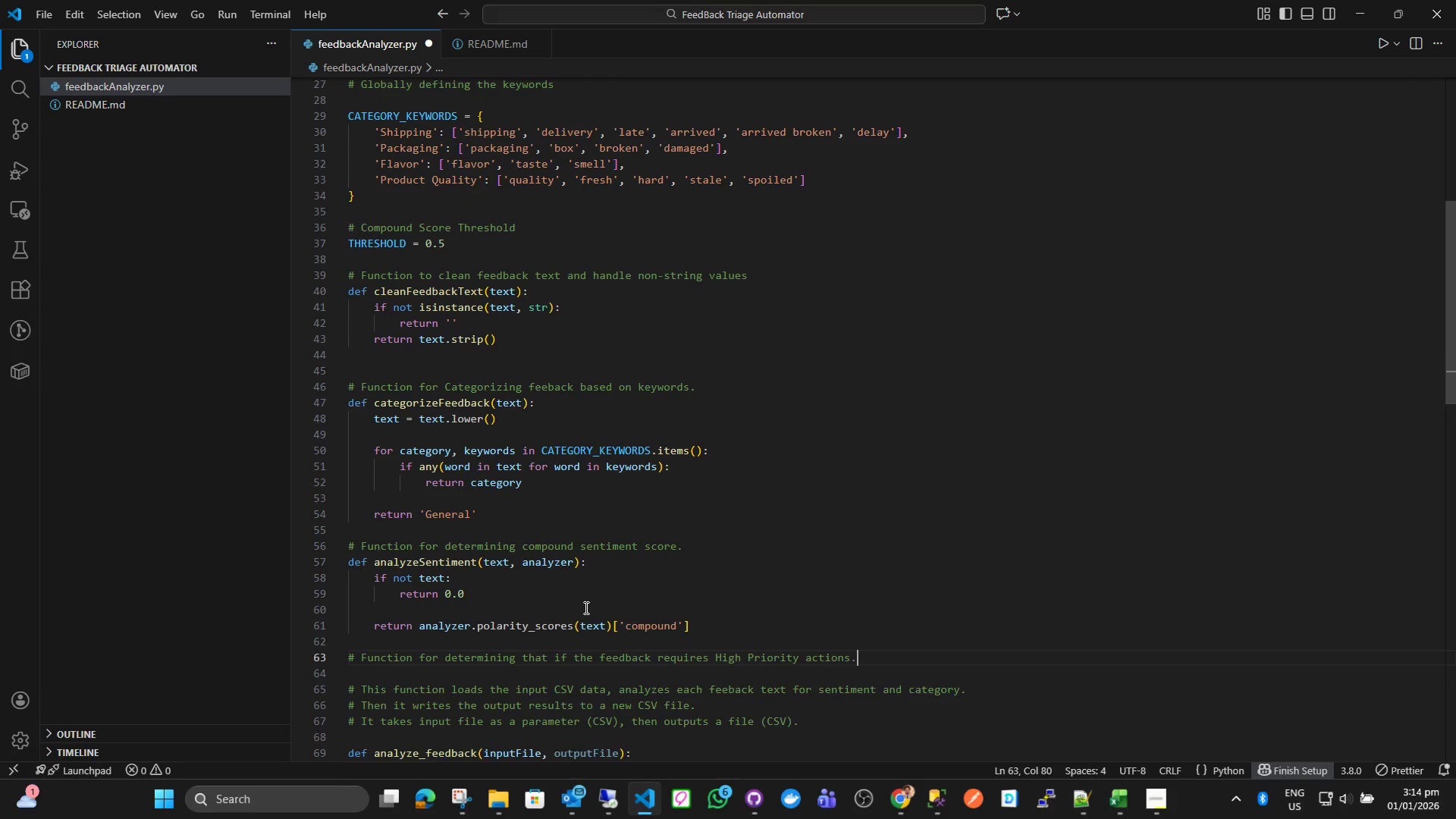 
key(Enter)
 